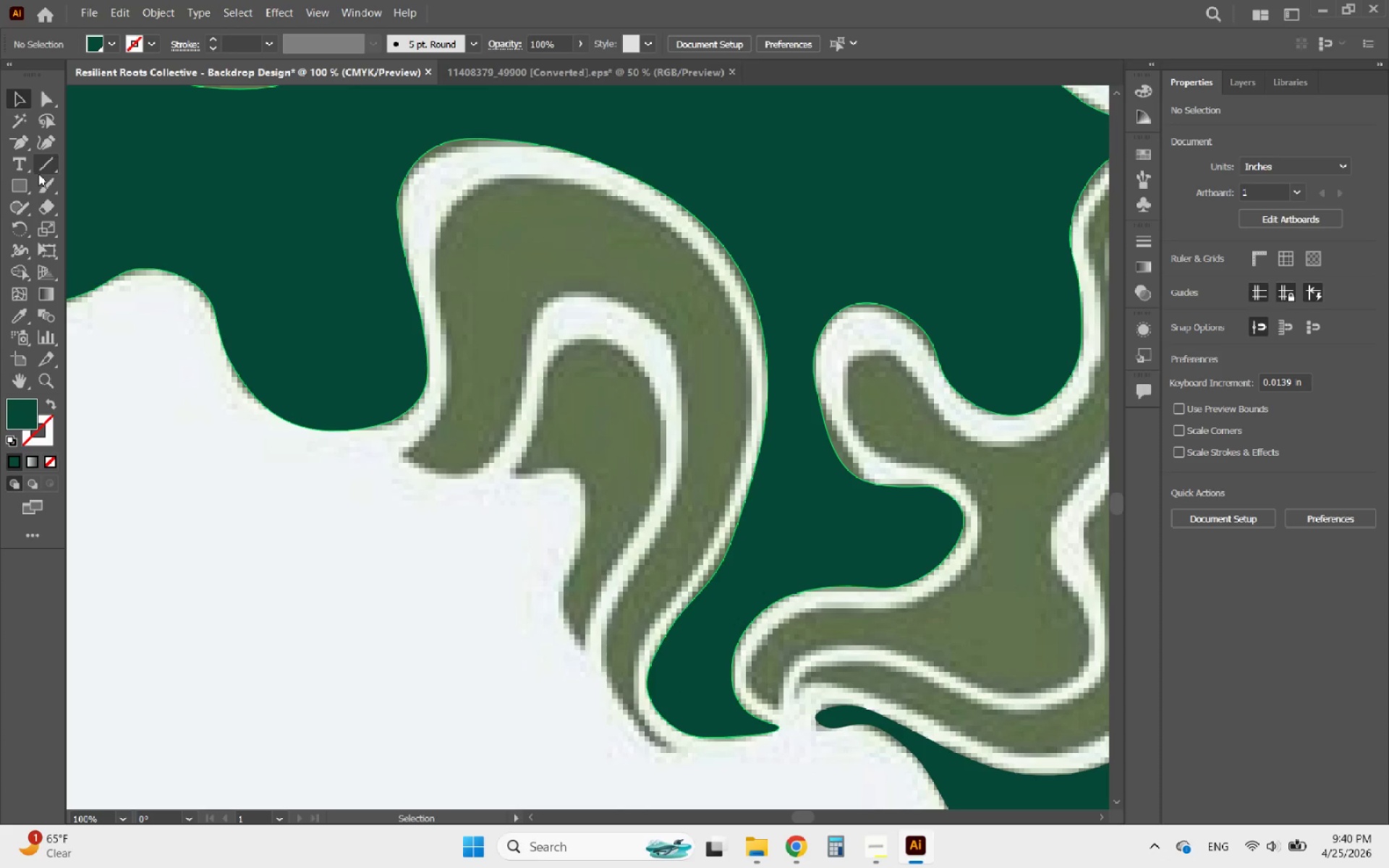 
left_click([47, 141])
 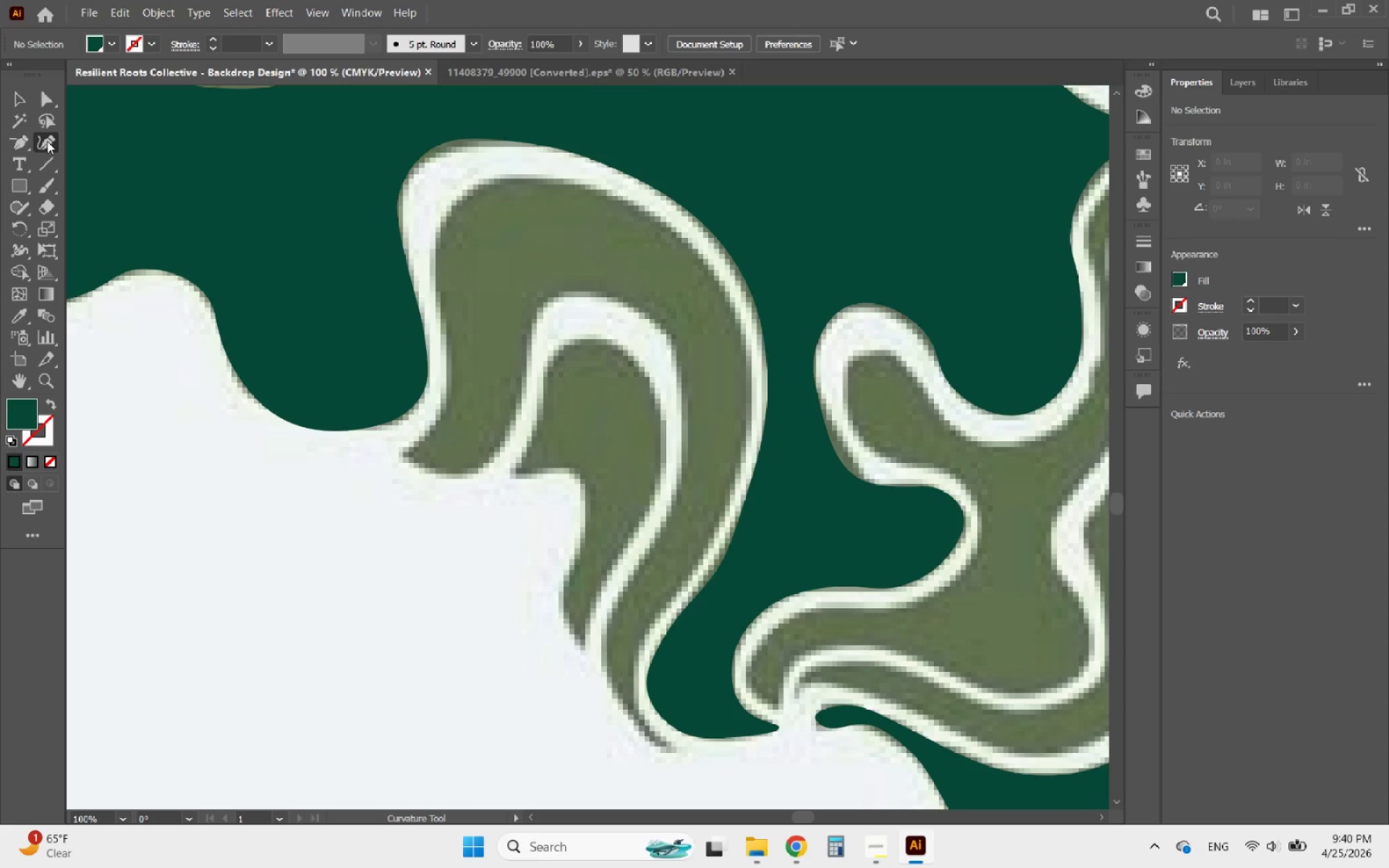 
wait(5.39)
 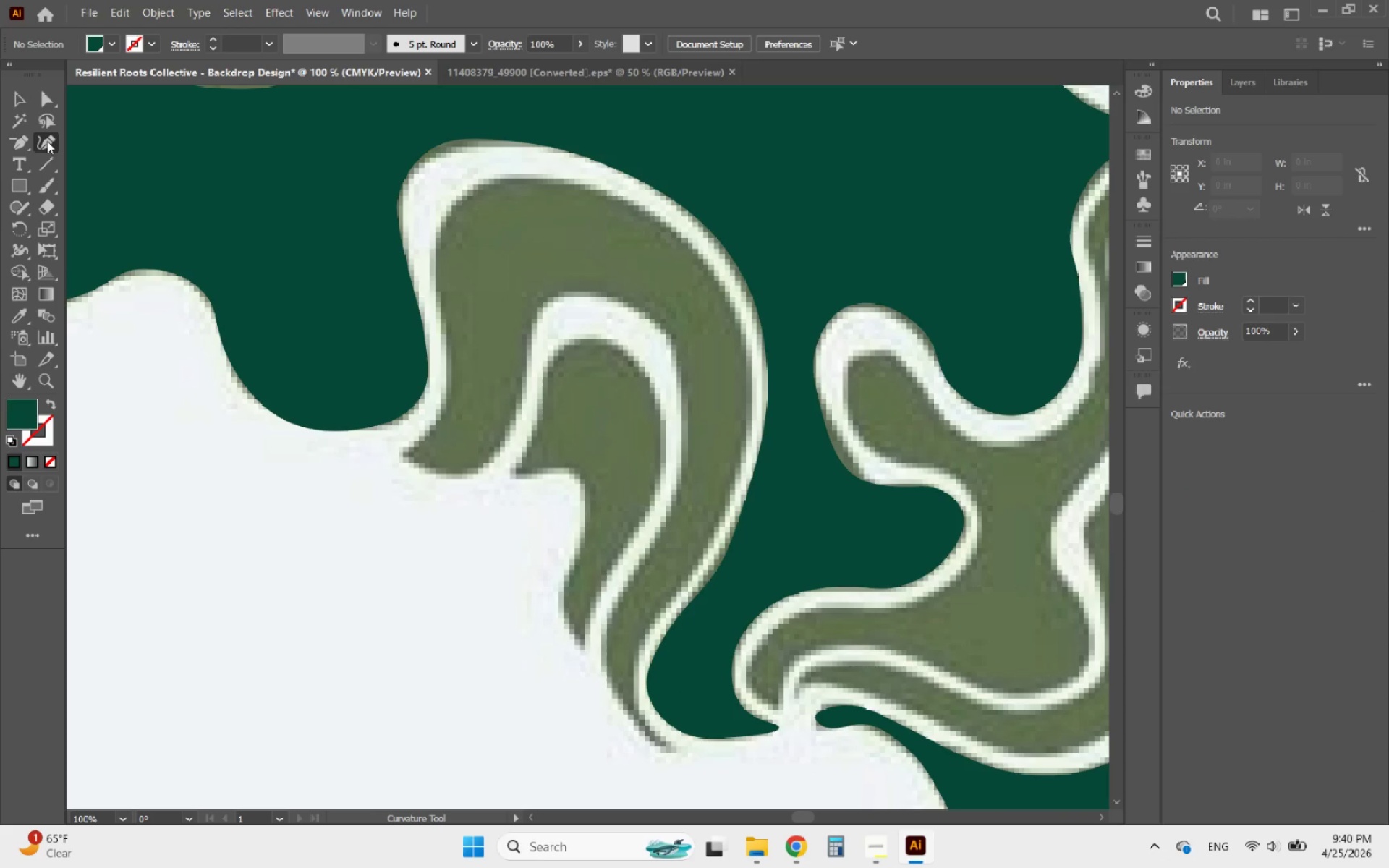 
scroll: coordinate [683, 417], scroll_direction: down, amount: 4.0
 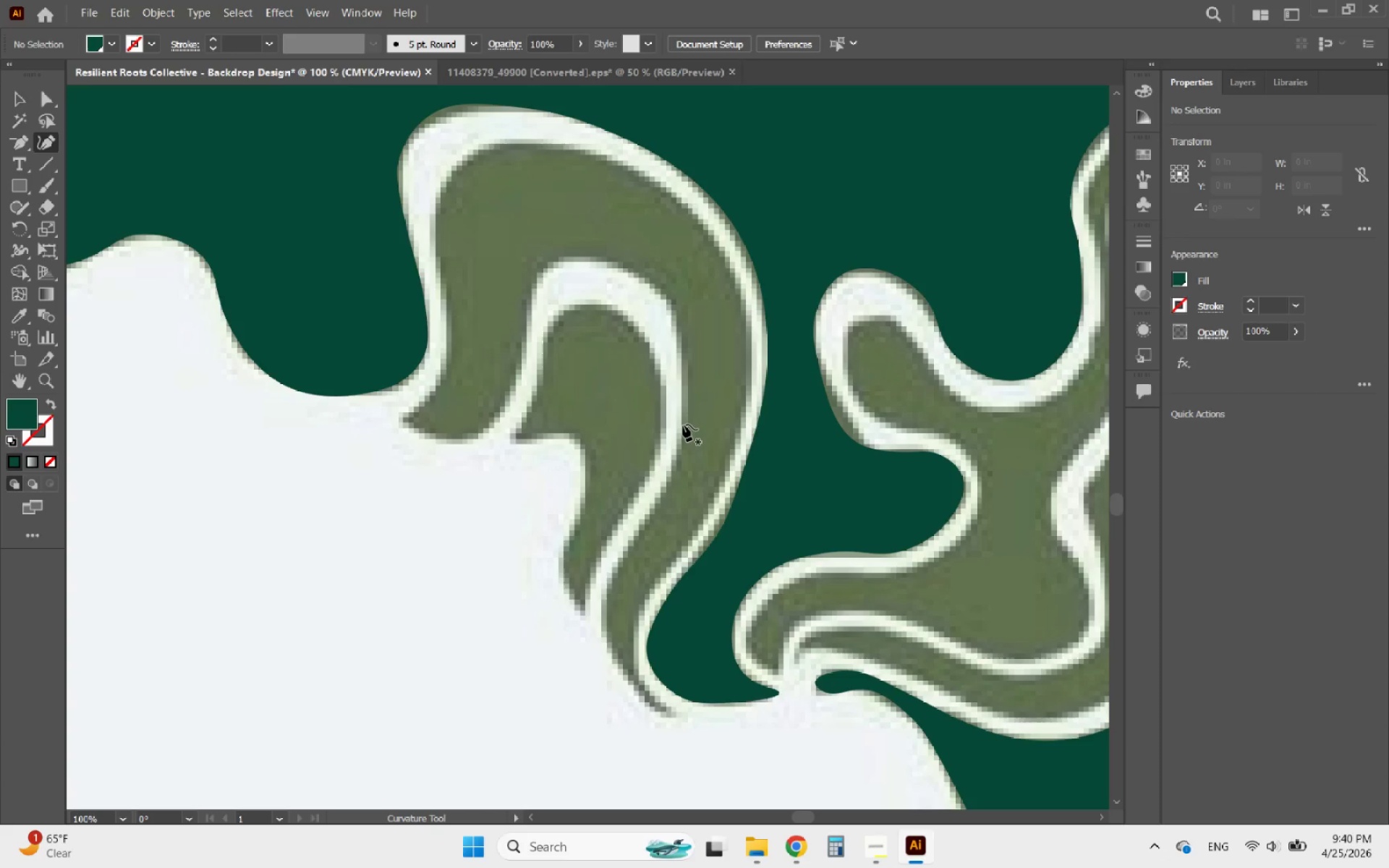 
wait(6.21)
 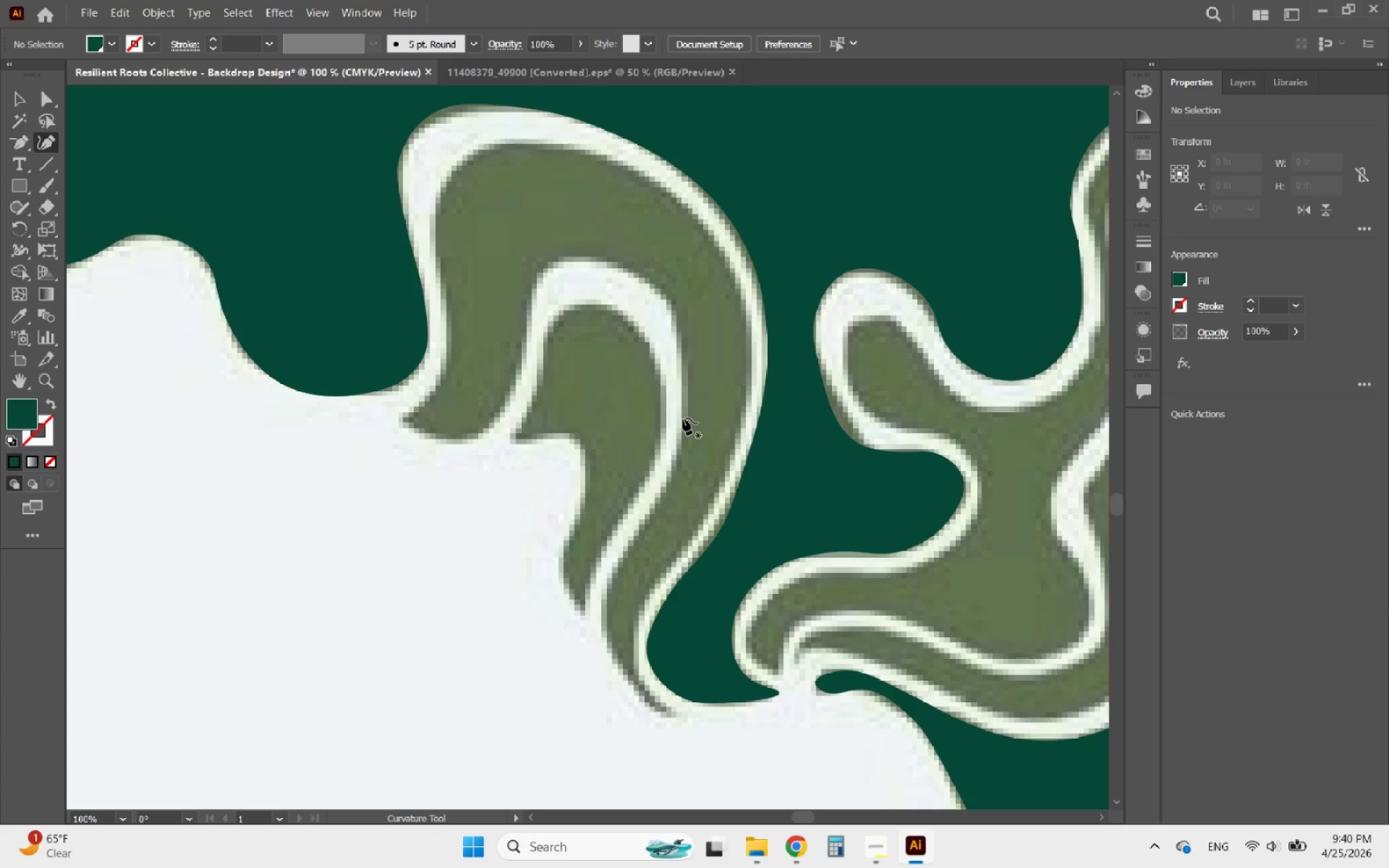 
scroll: coordinate [683, 426], scroll_direction: down, amount: 1.0
 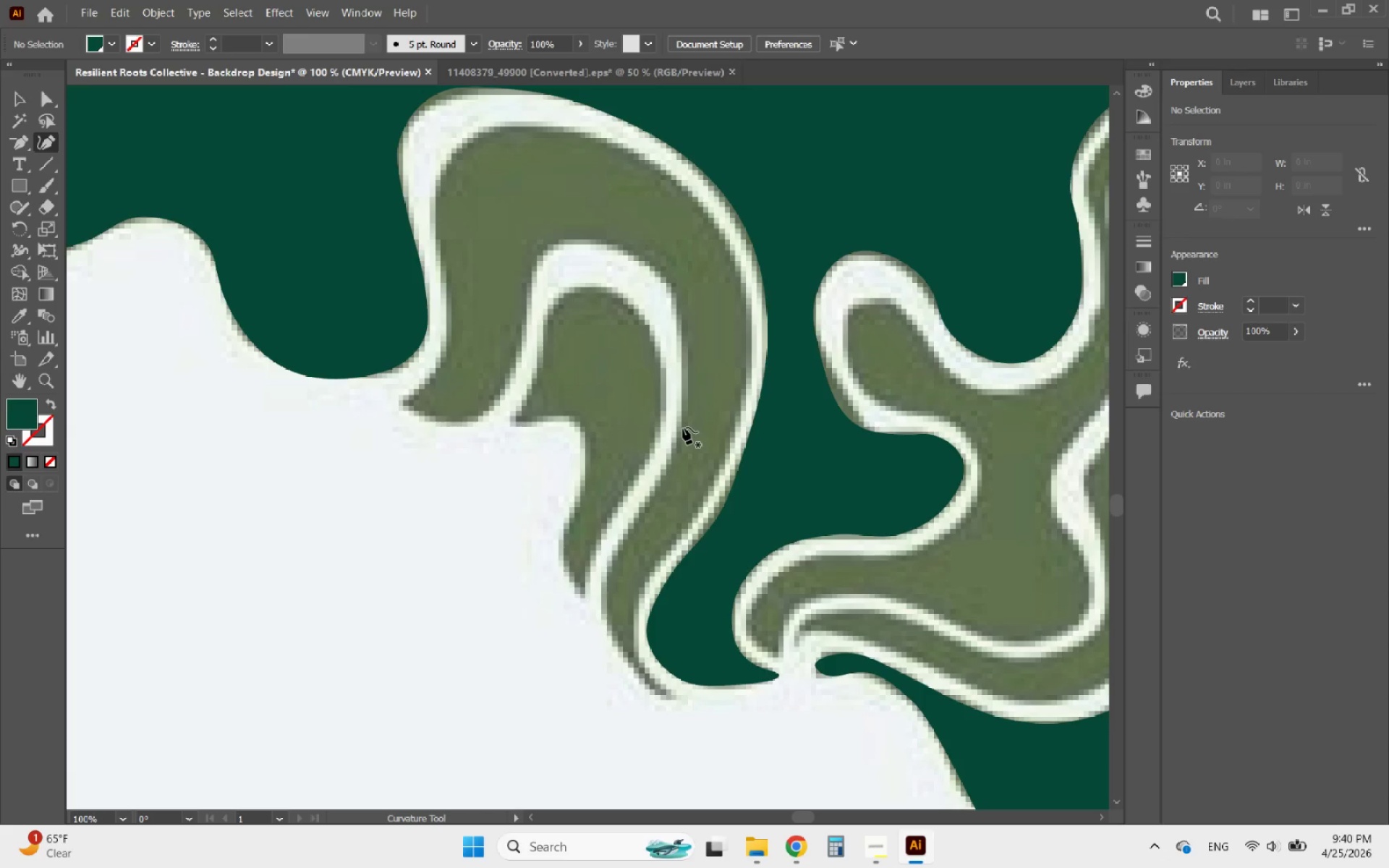 
wait(7.7)
 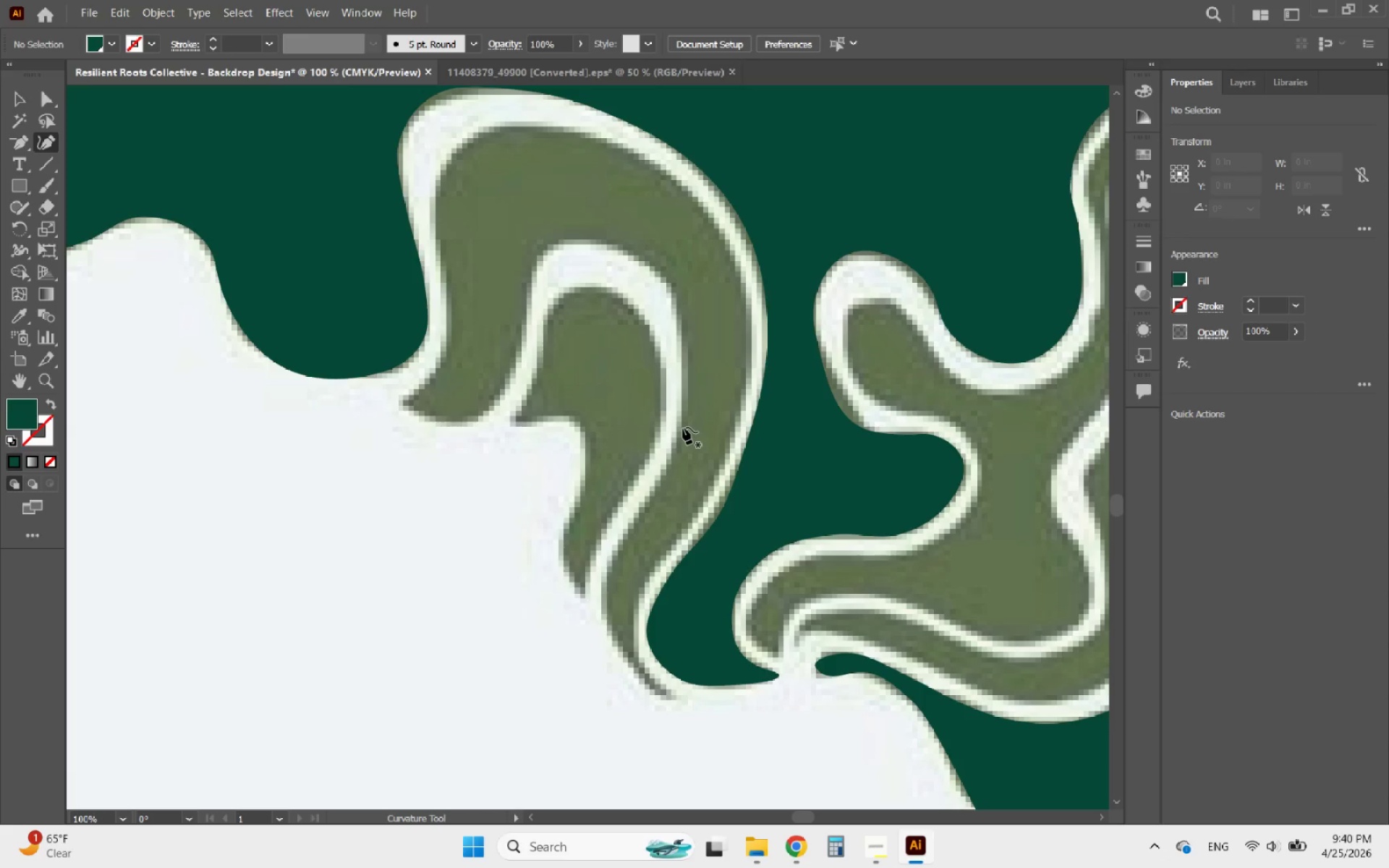 
scroll: coordinate [656, 459], scroll_direction: up, amount: 2.0
 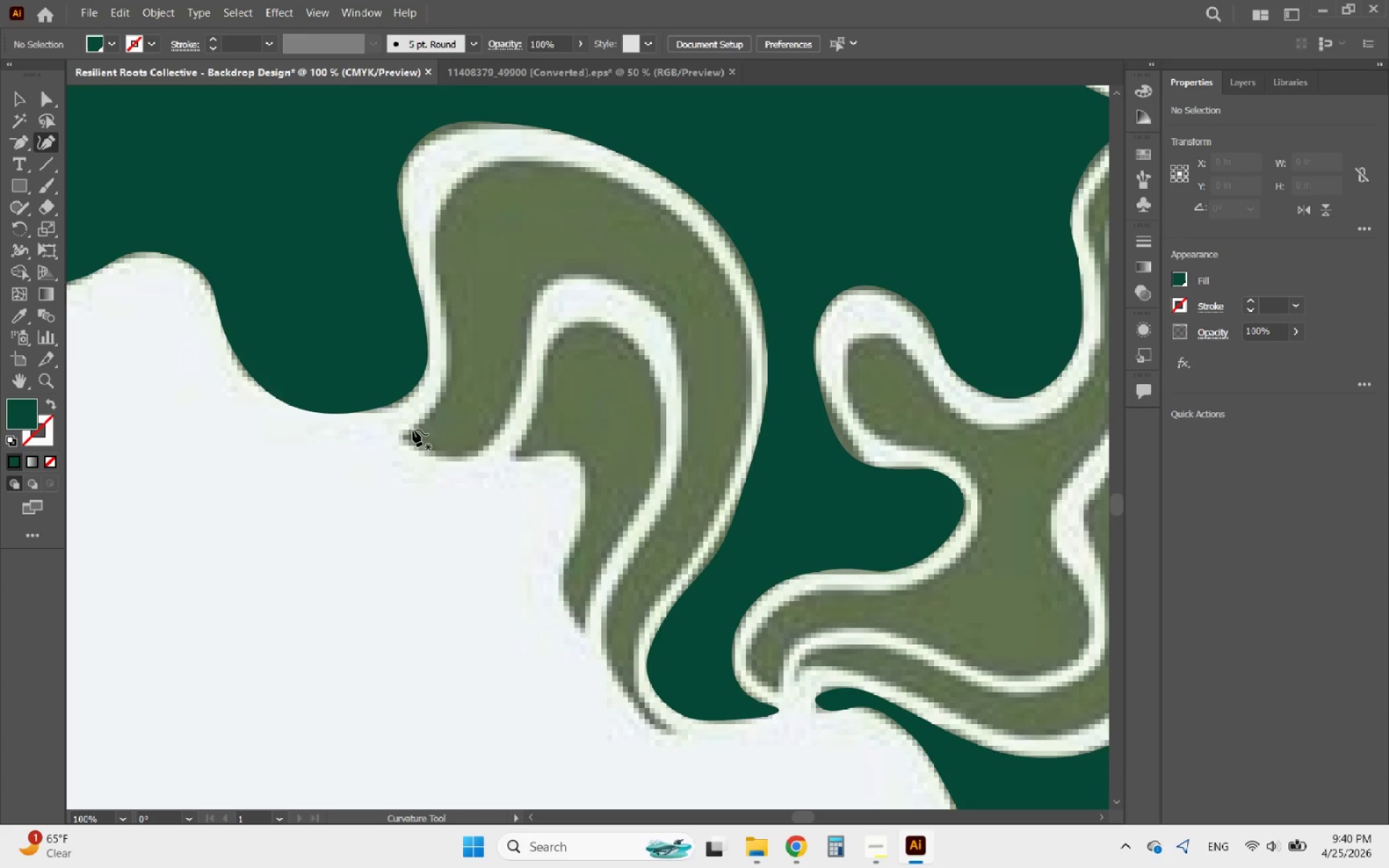 
left_click([403, 433])
 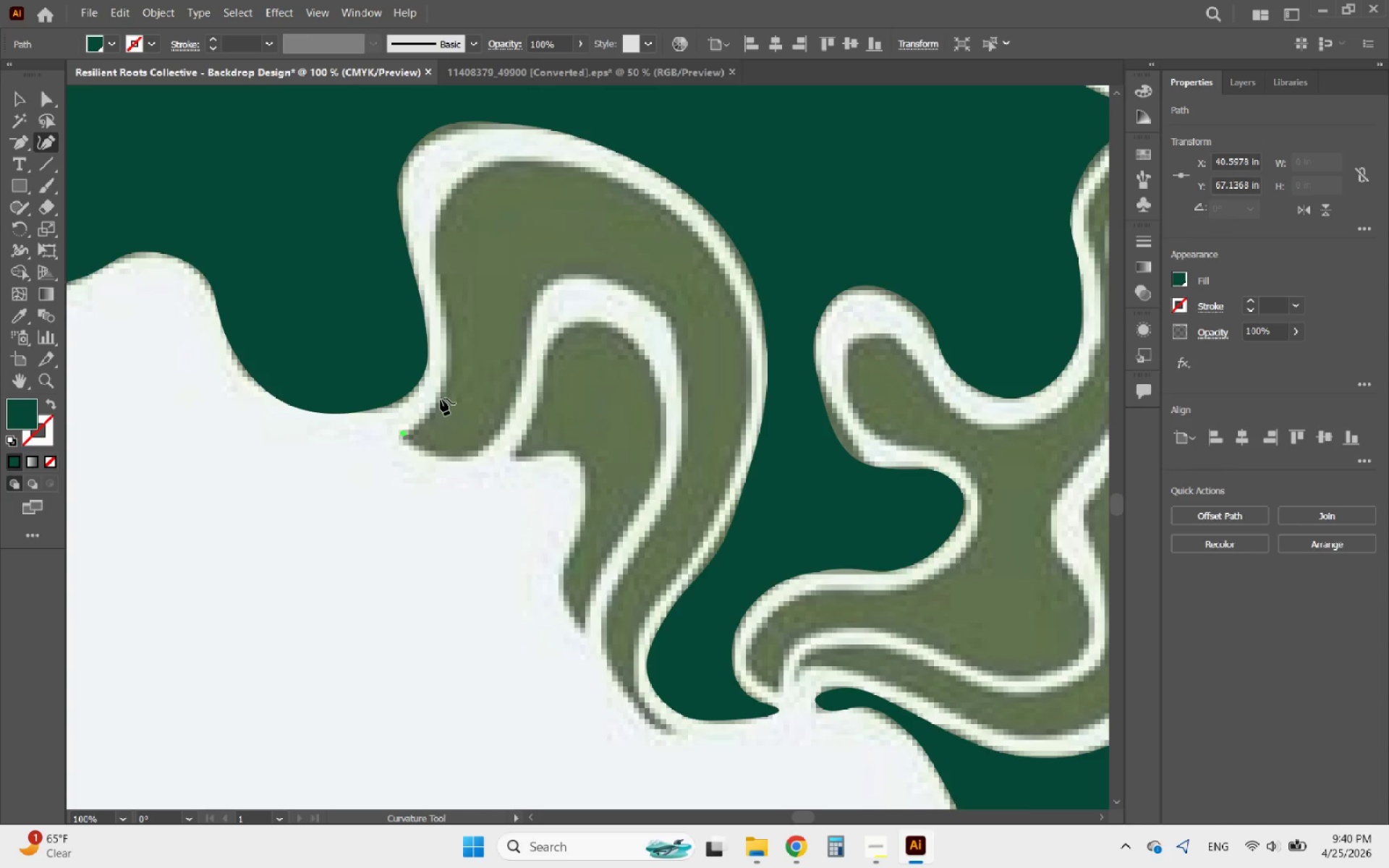 
left_click([445, 399])
 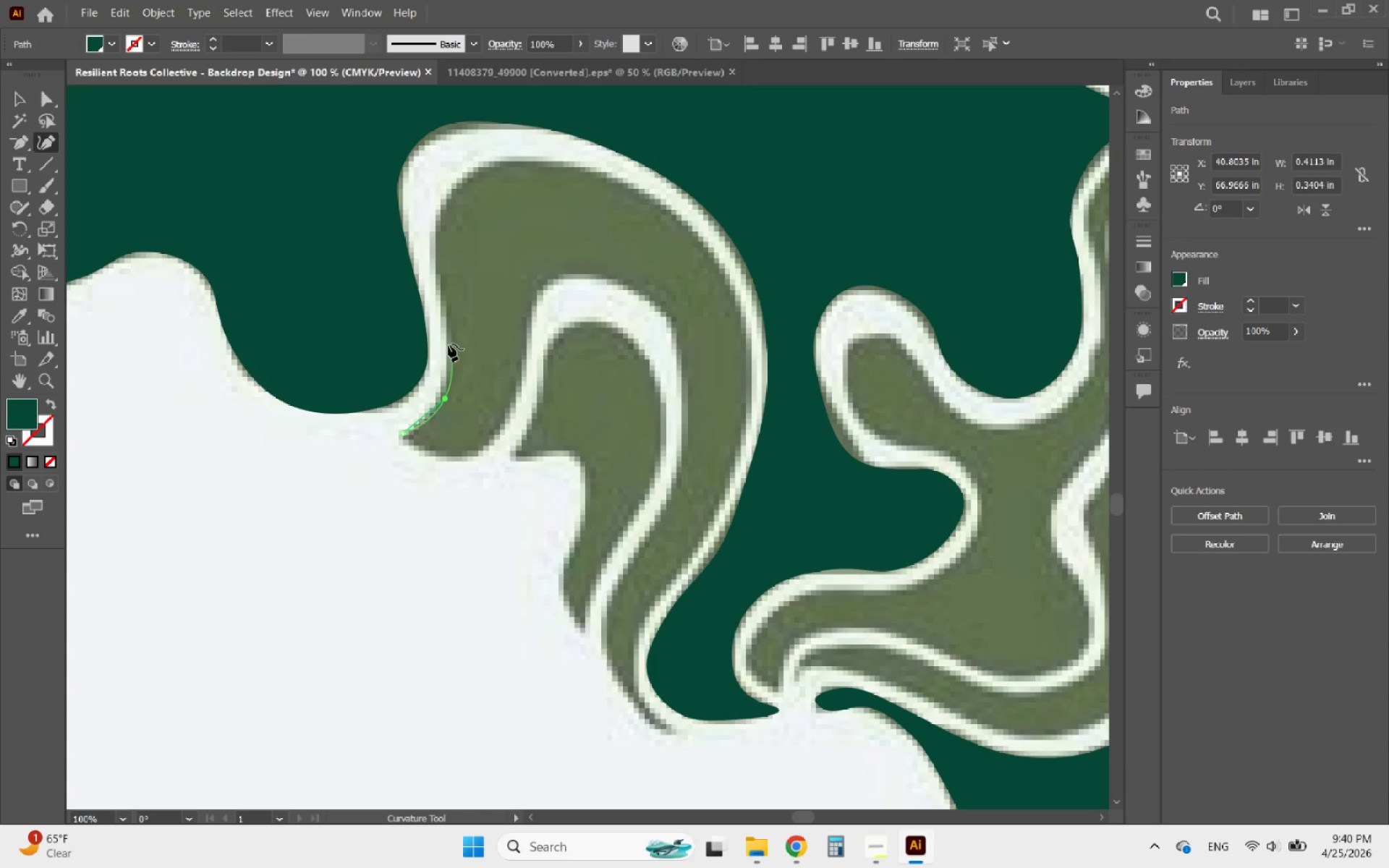 
left_click([451, 344])
 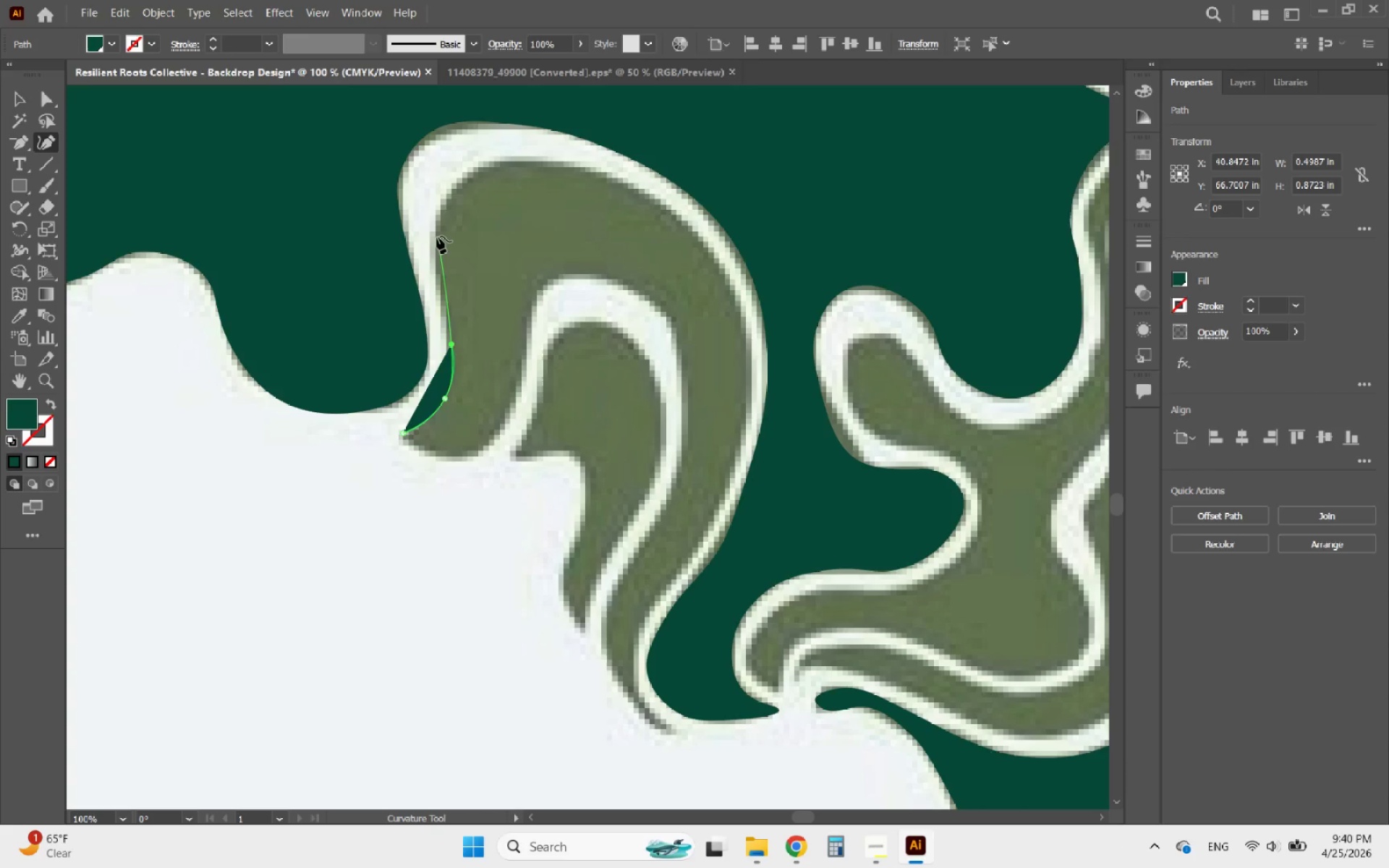 
left_click([435, 237])
 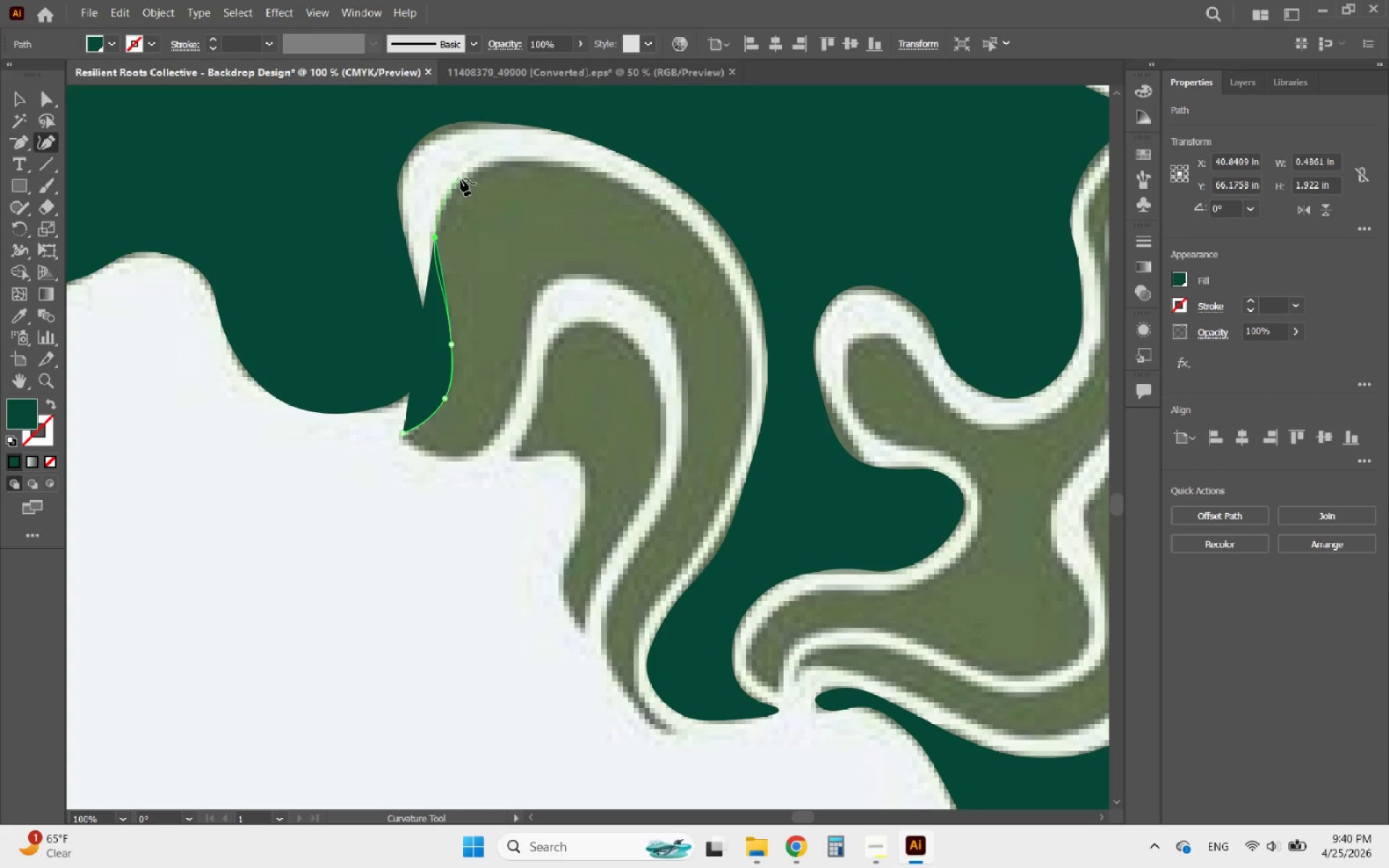 
left_click([461, 179])
 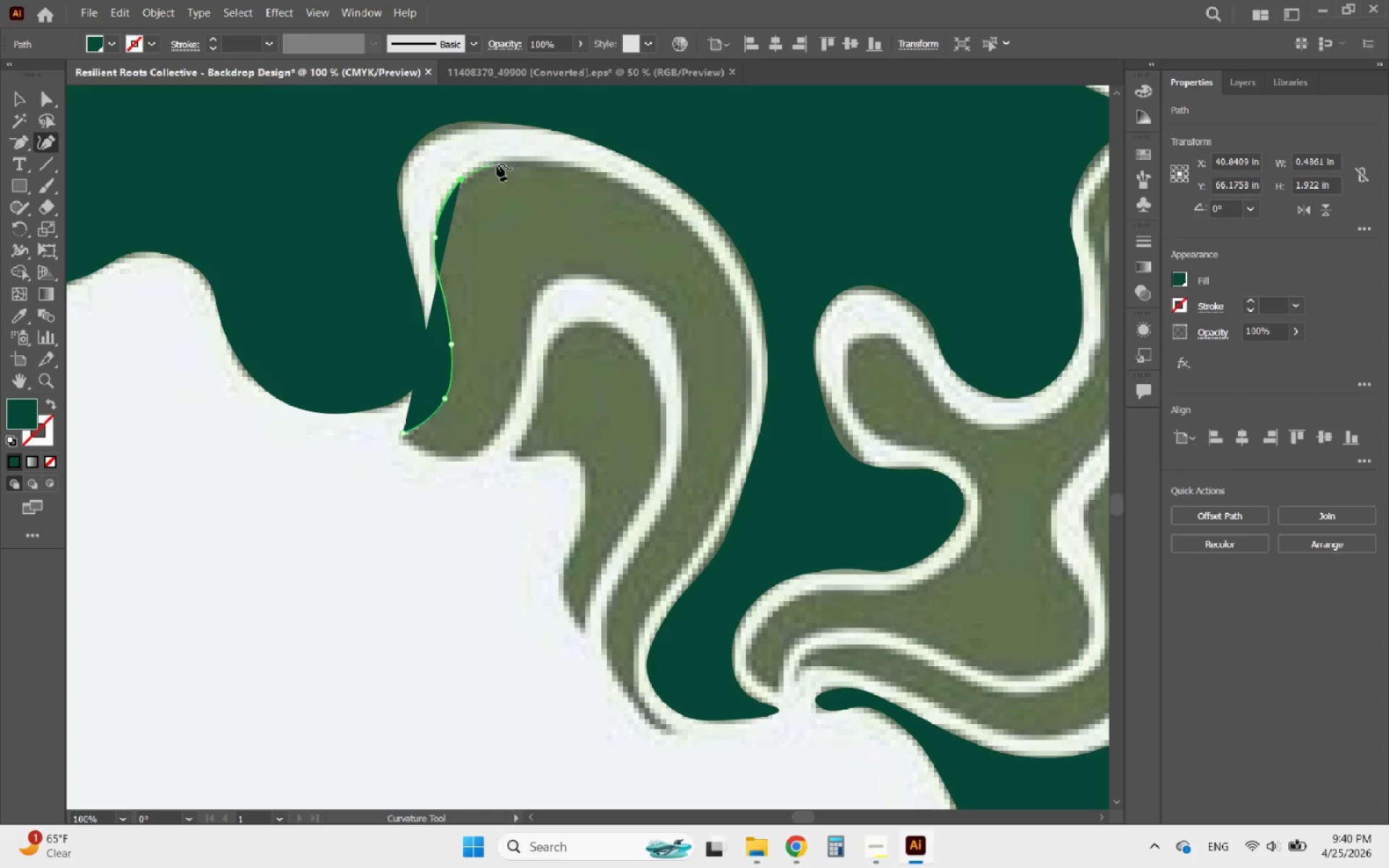 
left_click([505, 162])
 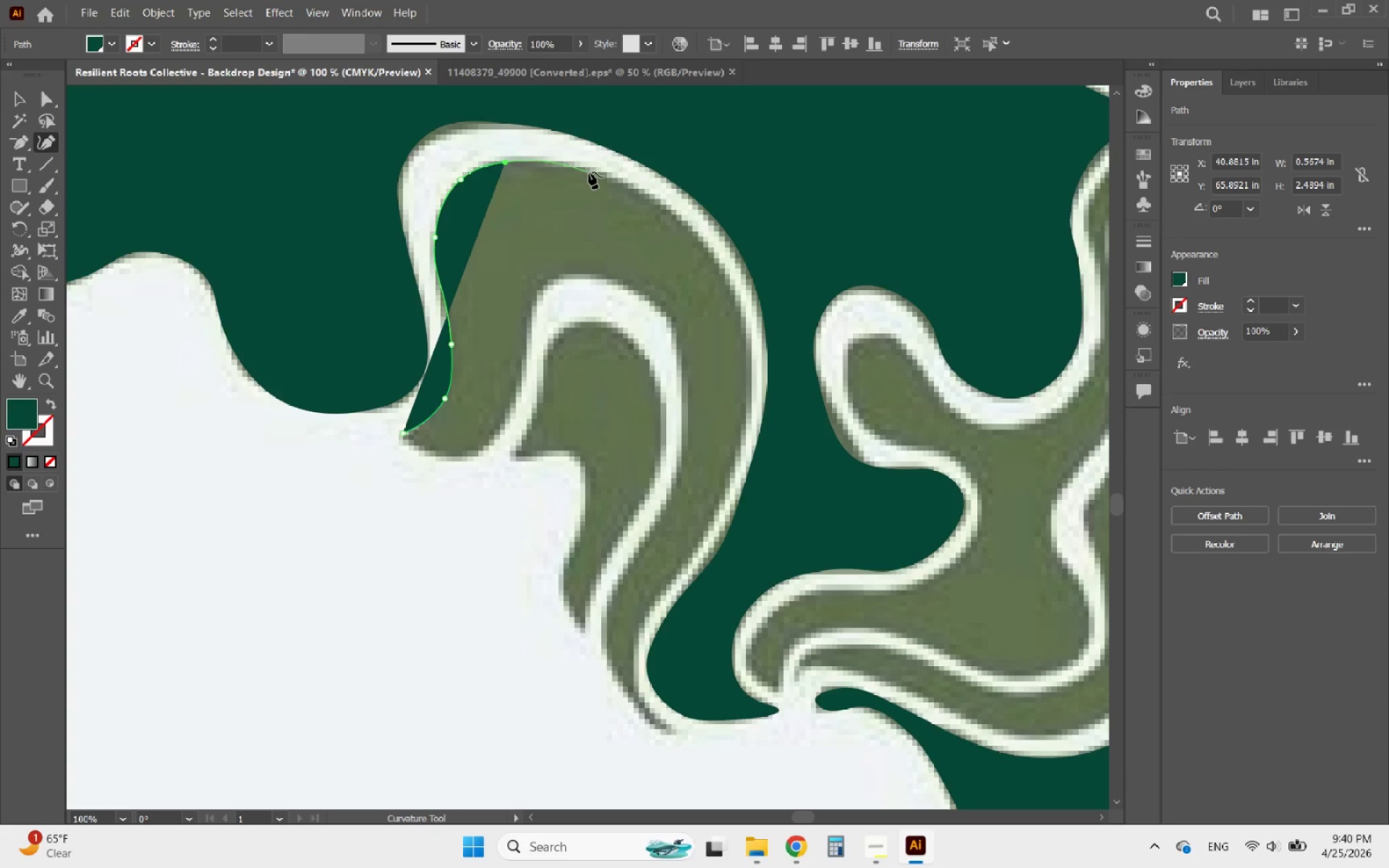 
left_click([594, 172])
 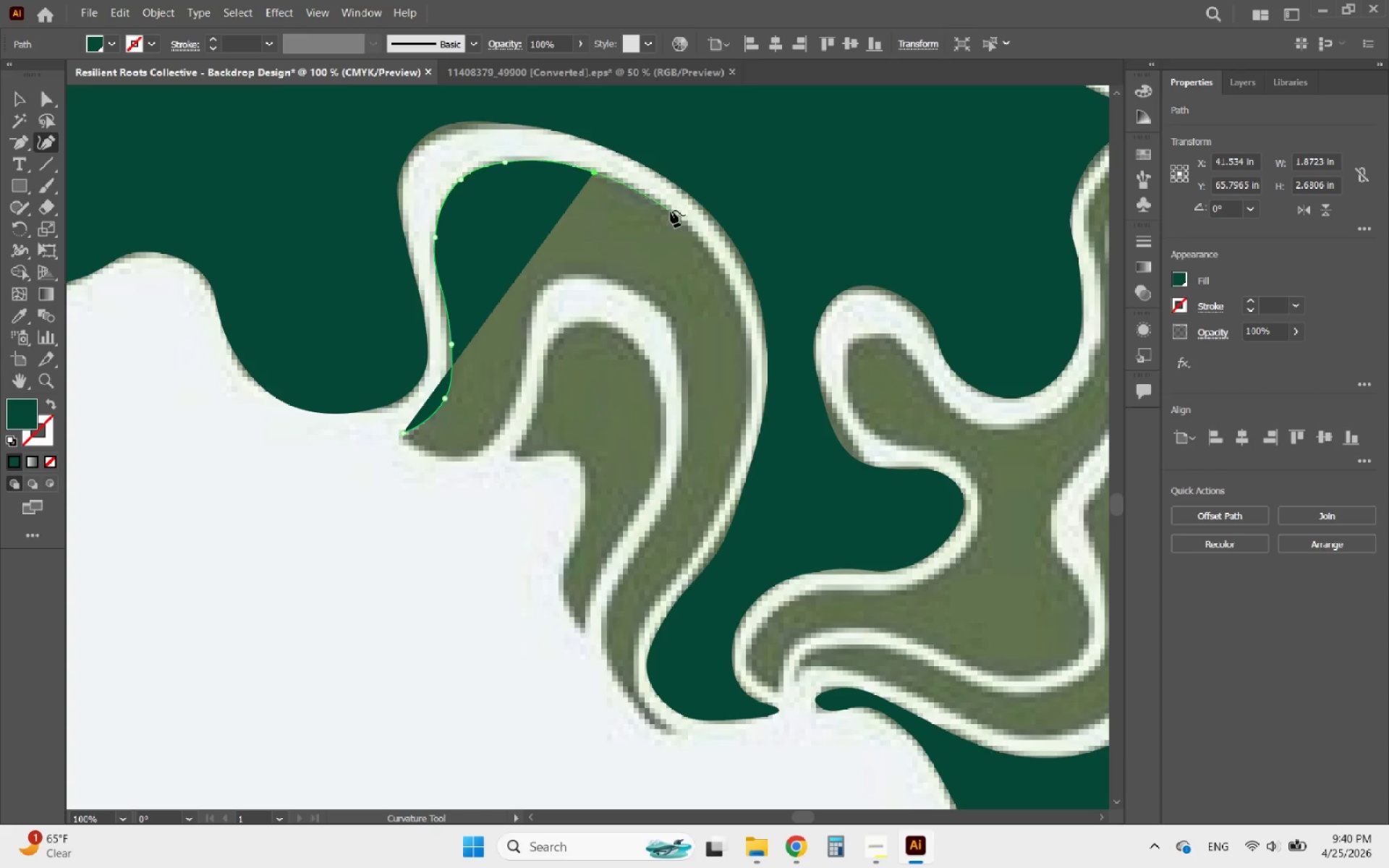 
left_click([671, 210])
 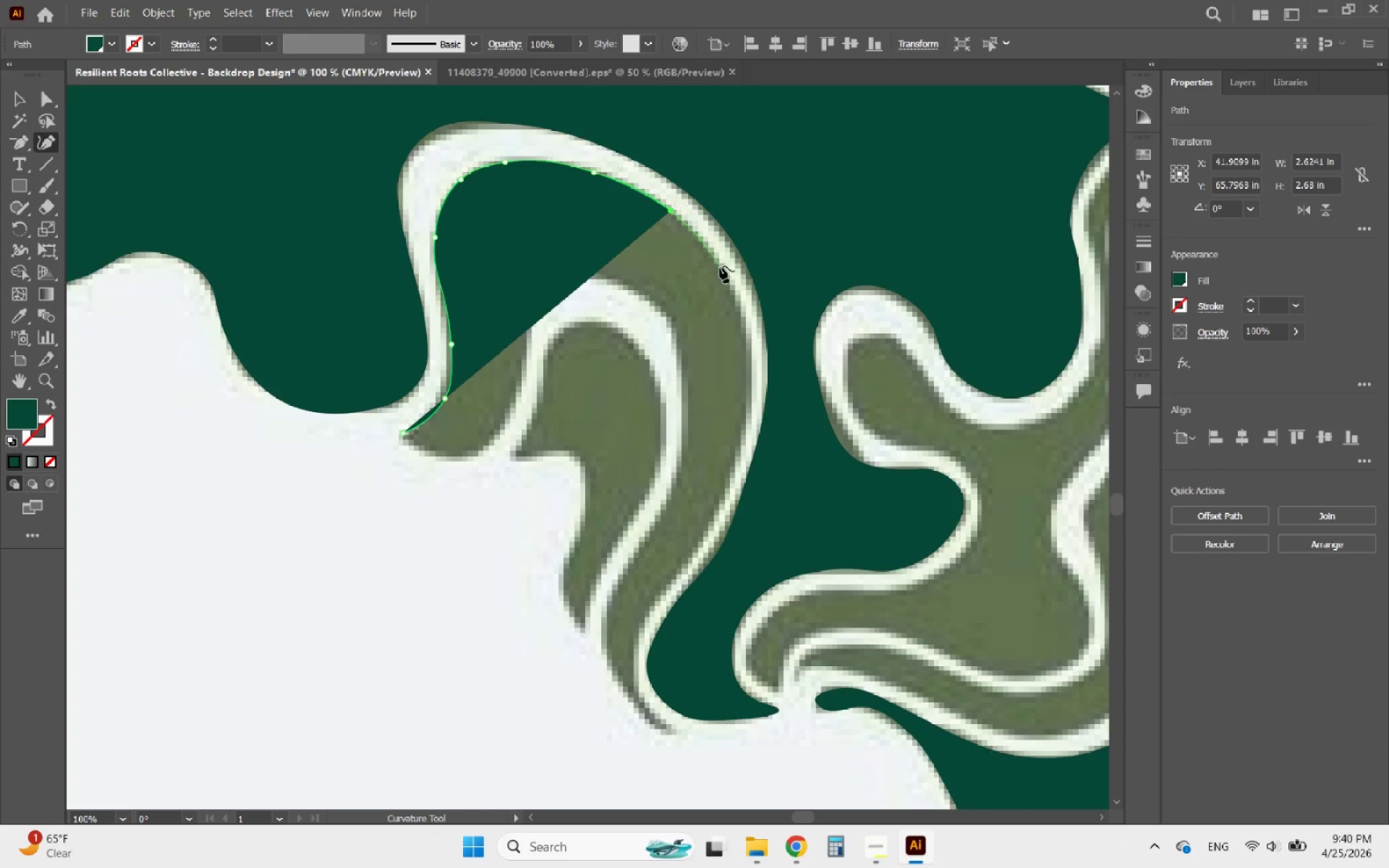 
left_click([720, 266])
 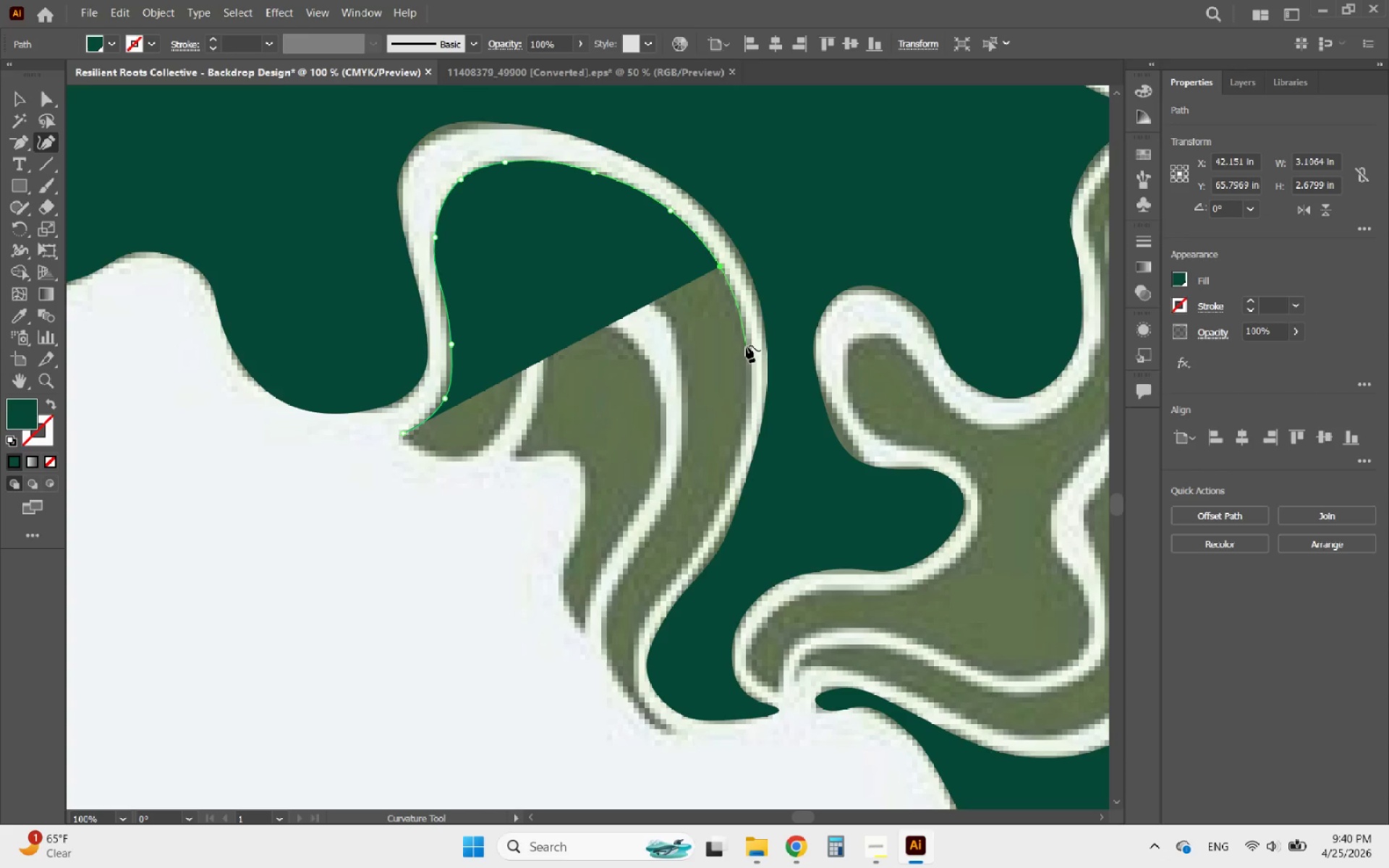 
left_click([746, 346])
 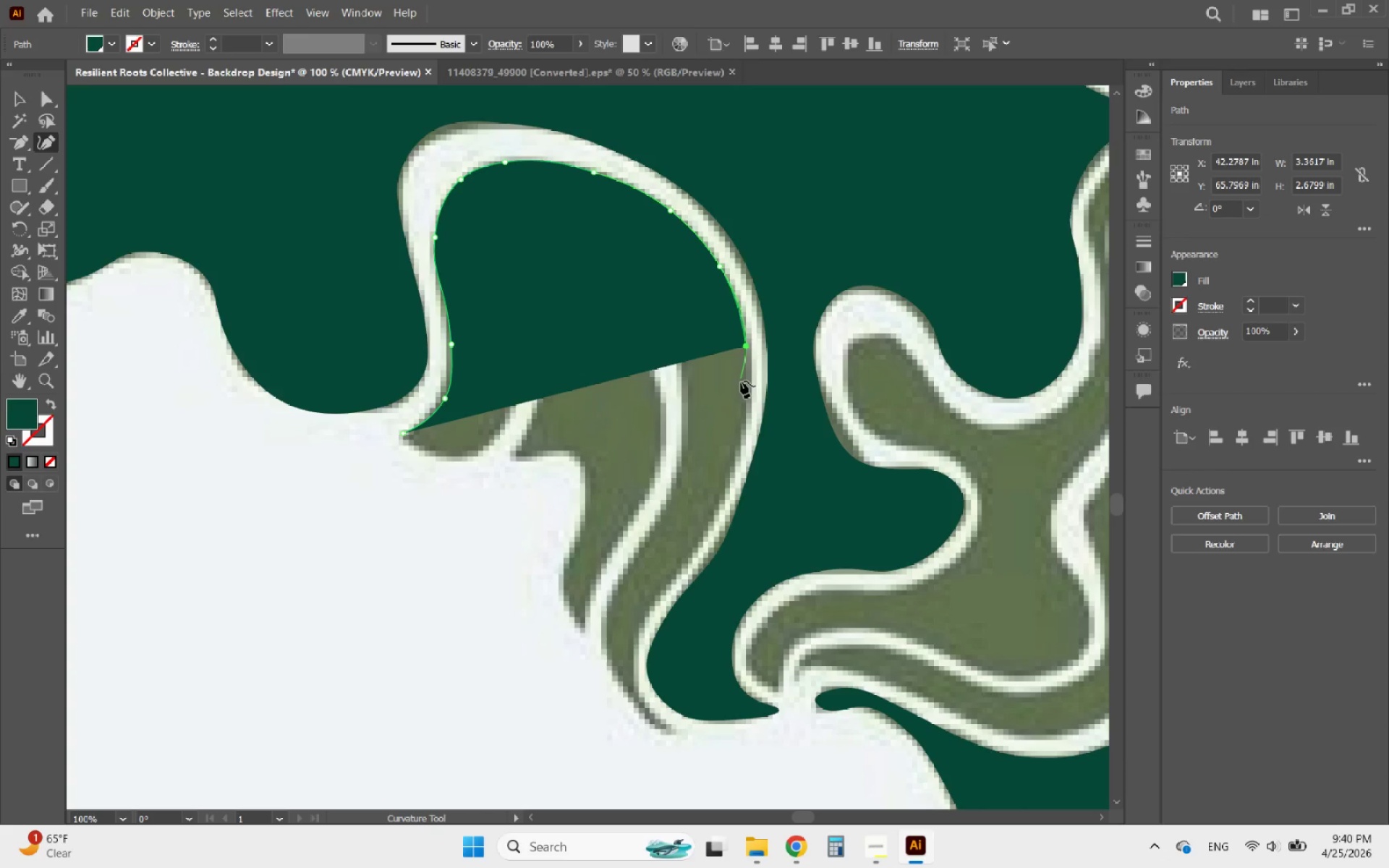 
wait(6.06)
 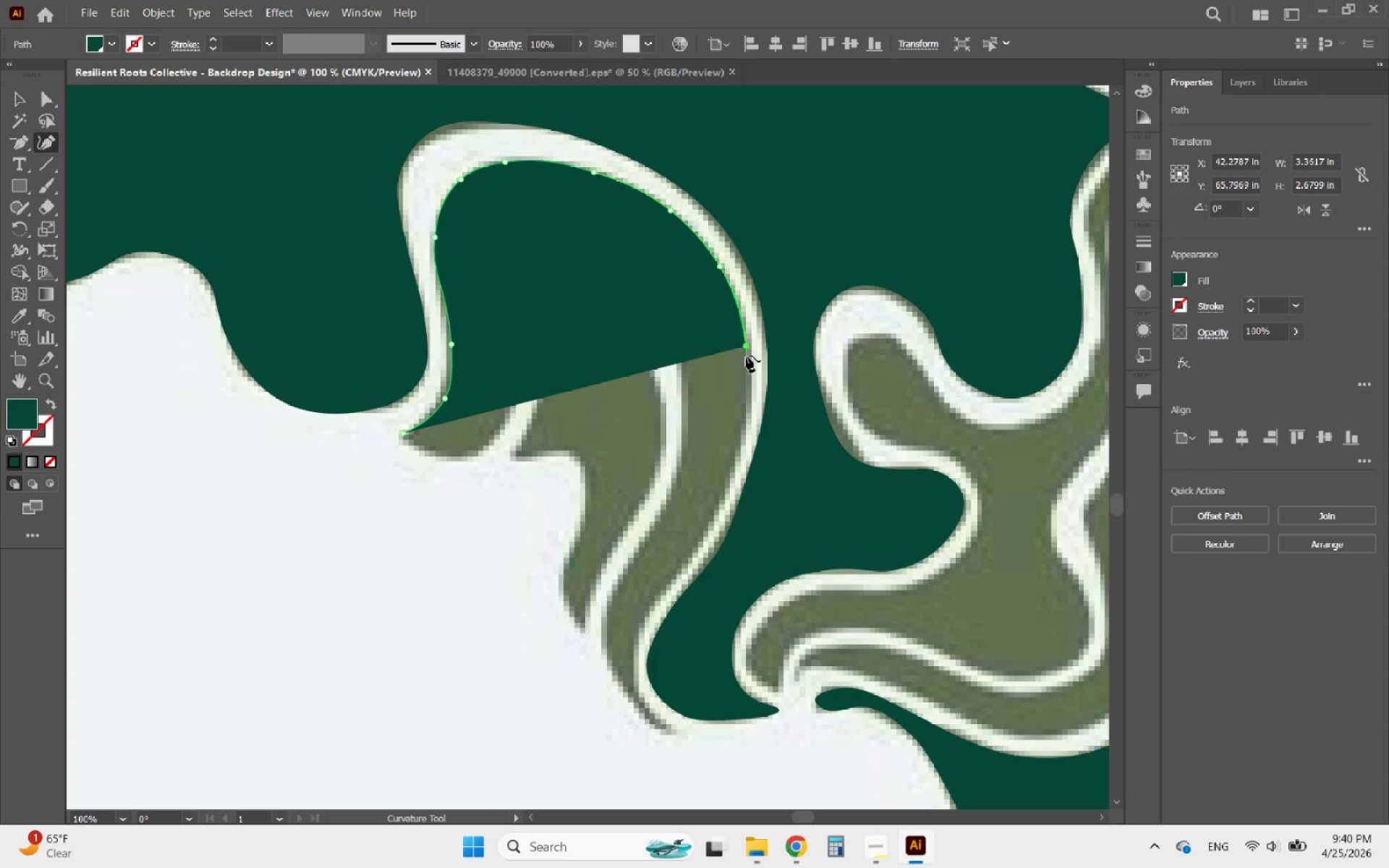 
left_click([747, 386])
 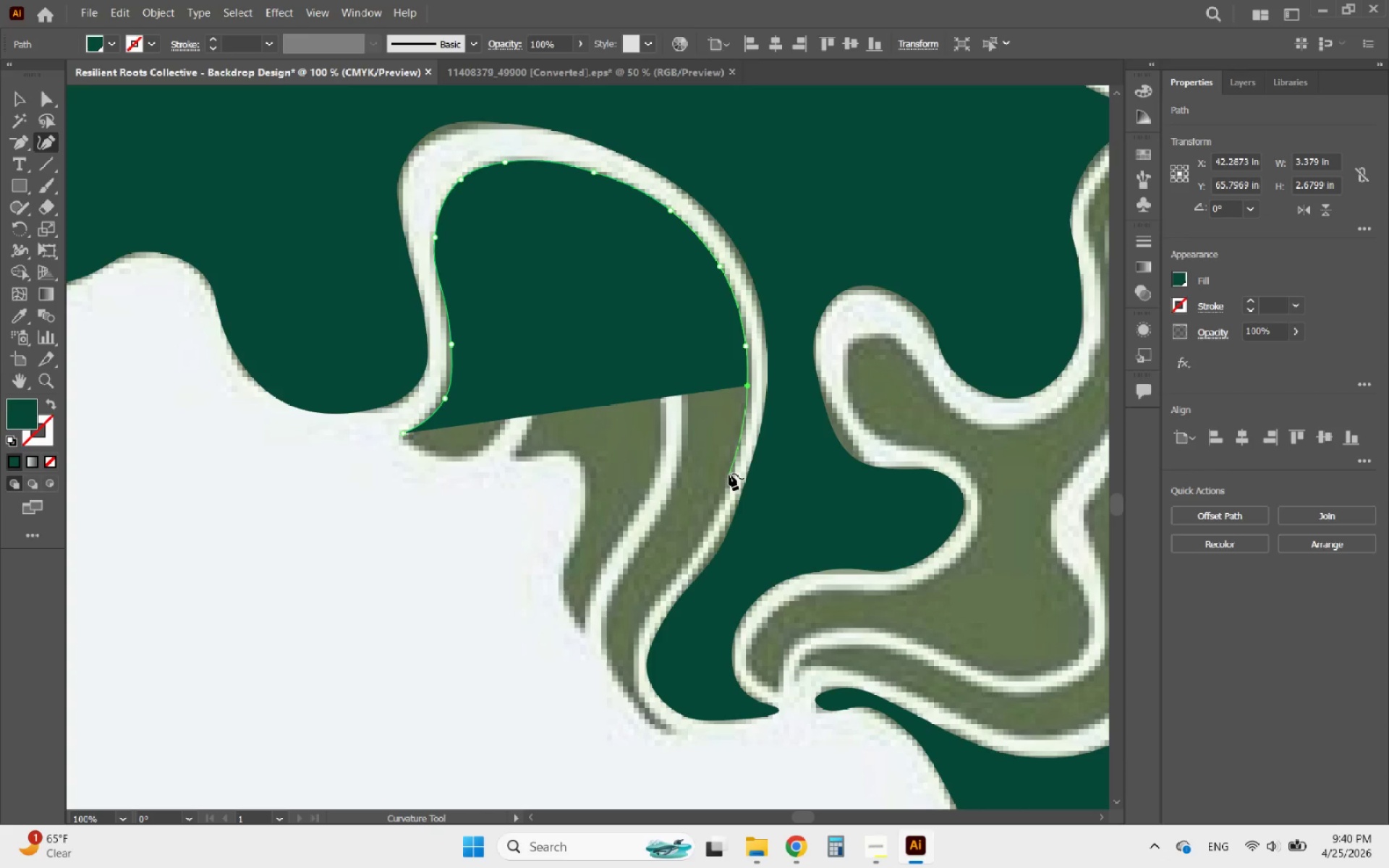 
left_click([729, 474])
 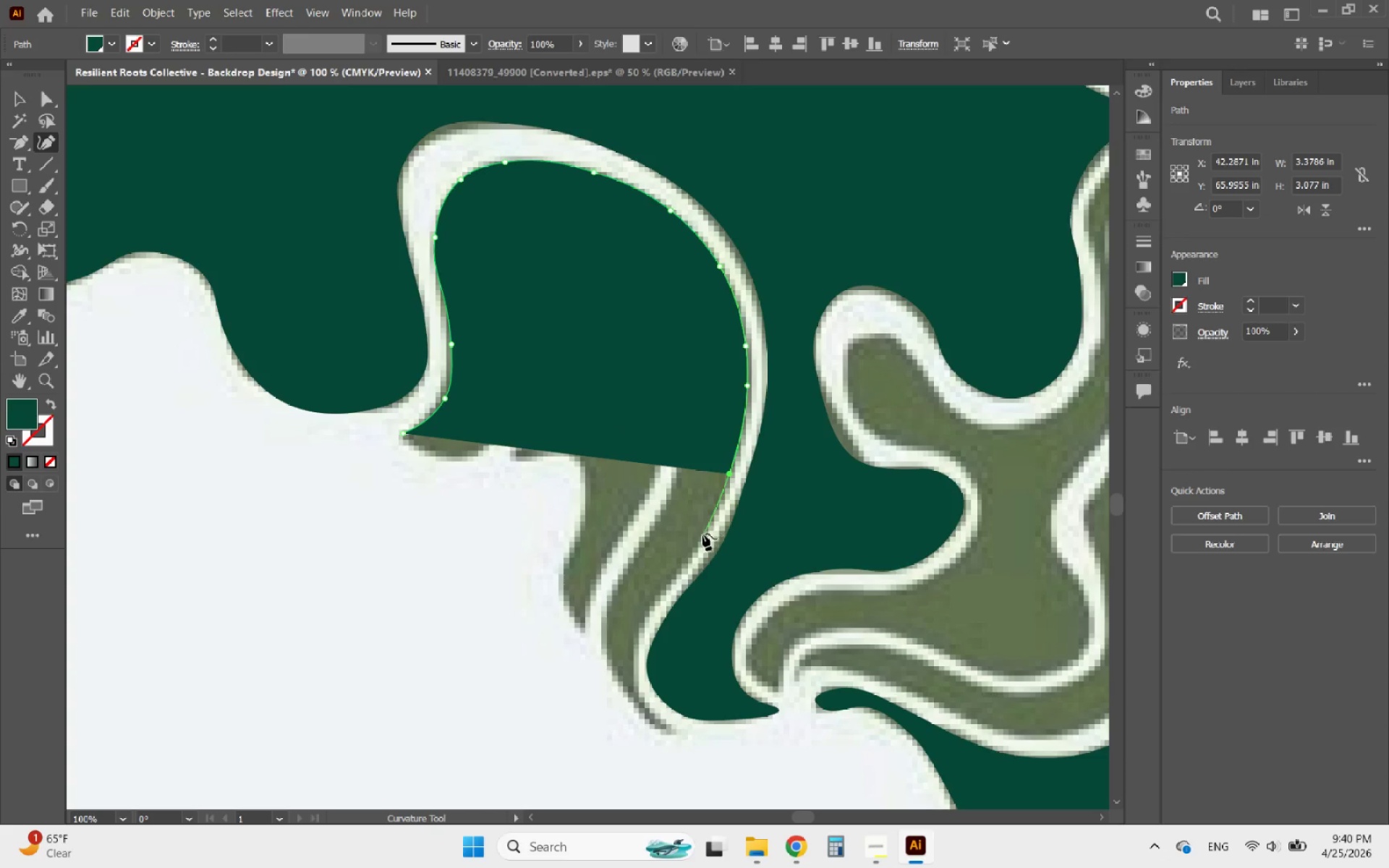 
left_click([701, 536])
 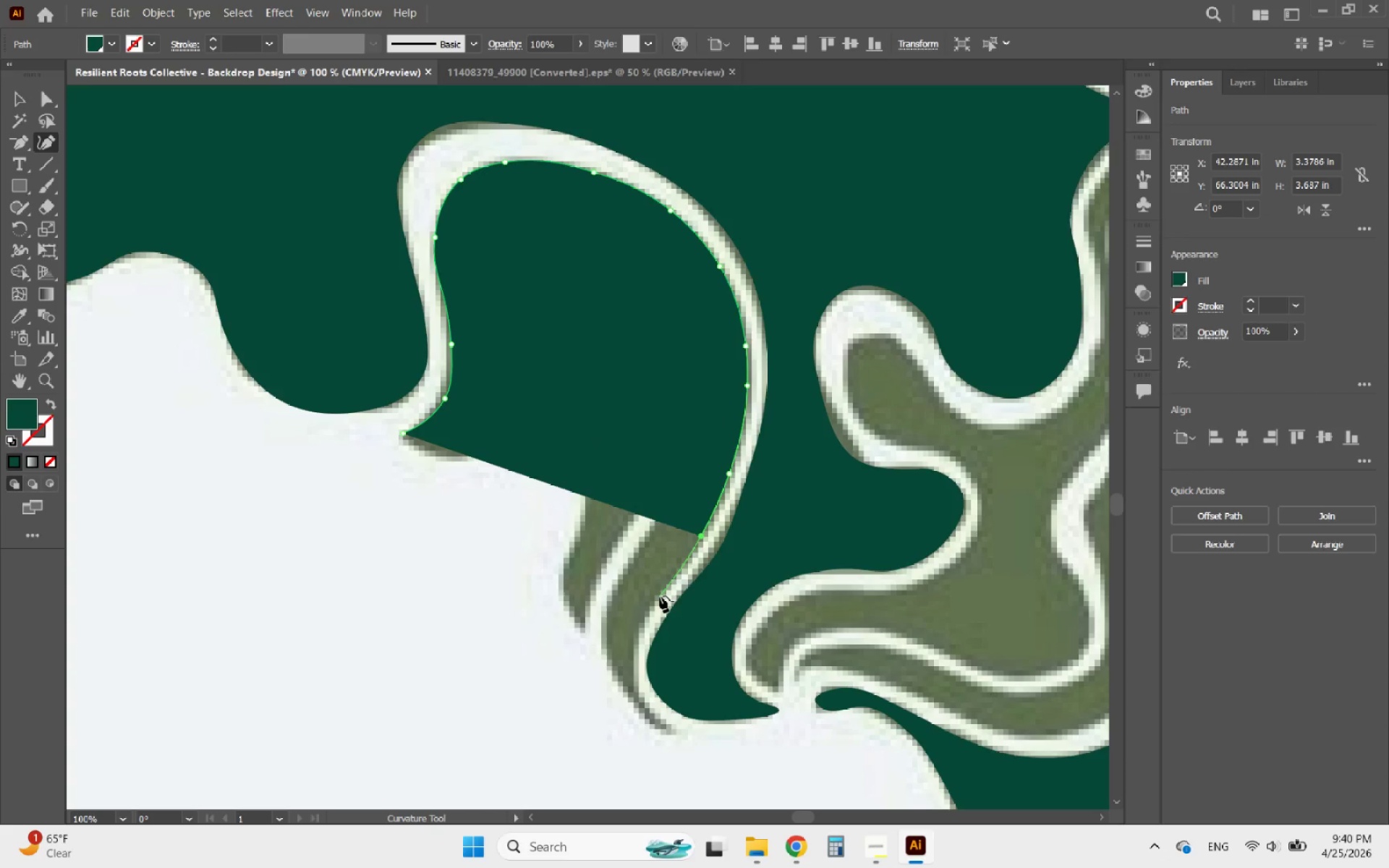 
left_click([656, 597])
 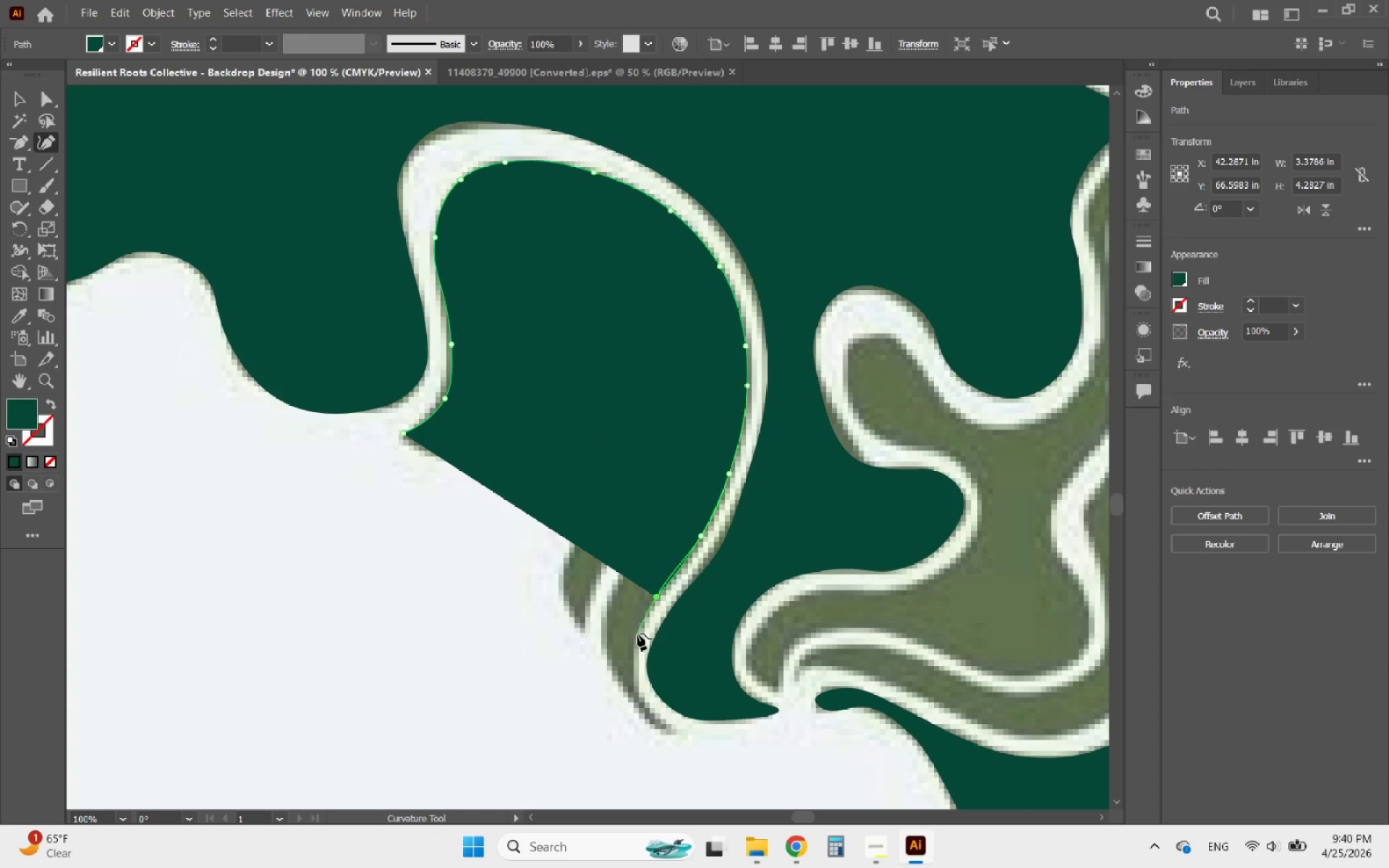 
left_click([637, 634])
 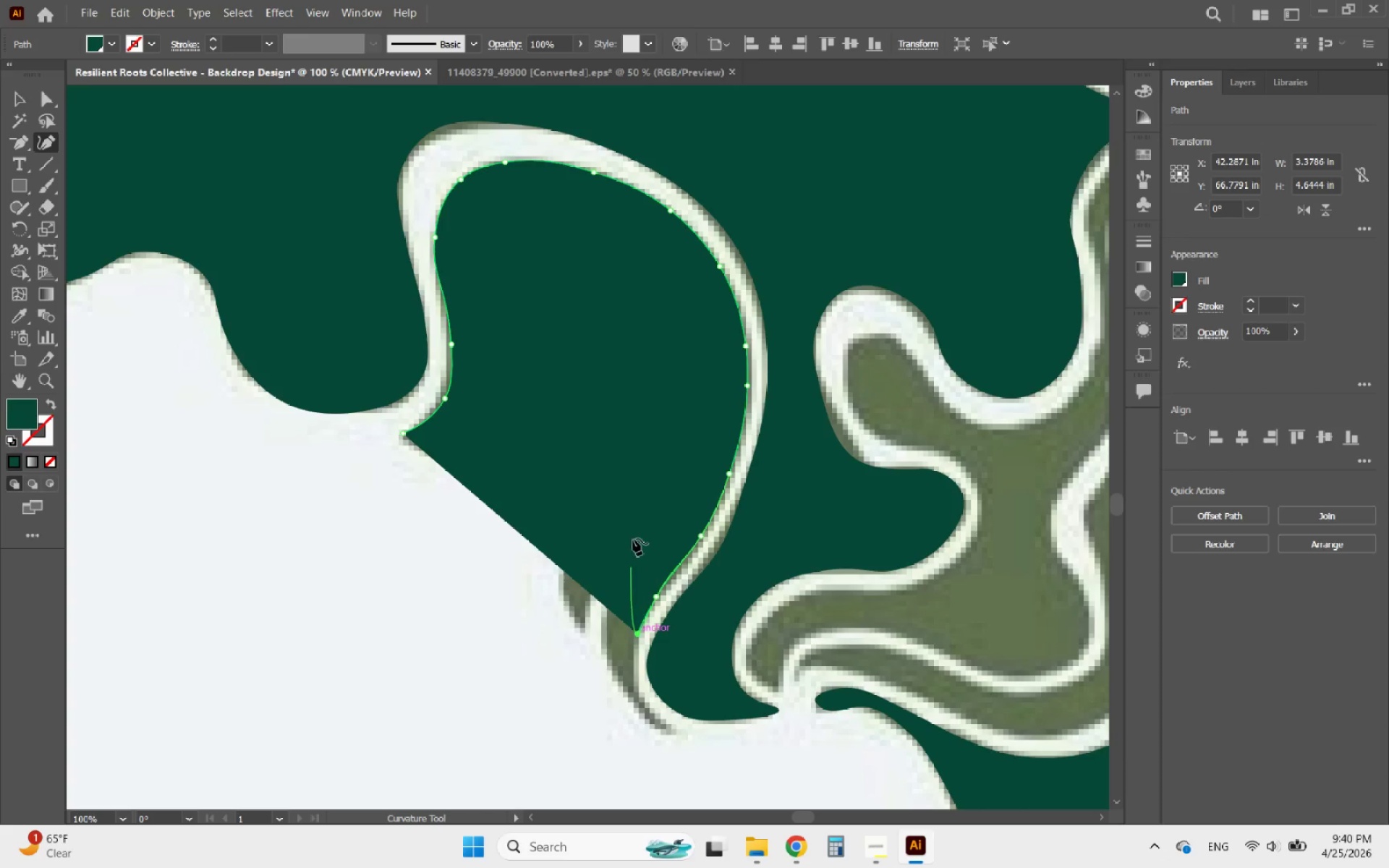 
scroll: coordinate [633, 529], scroll_direction: down, amount: 3.0
 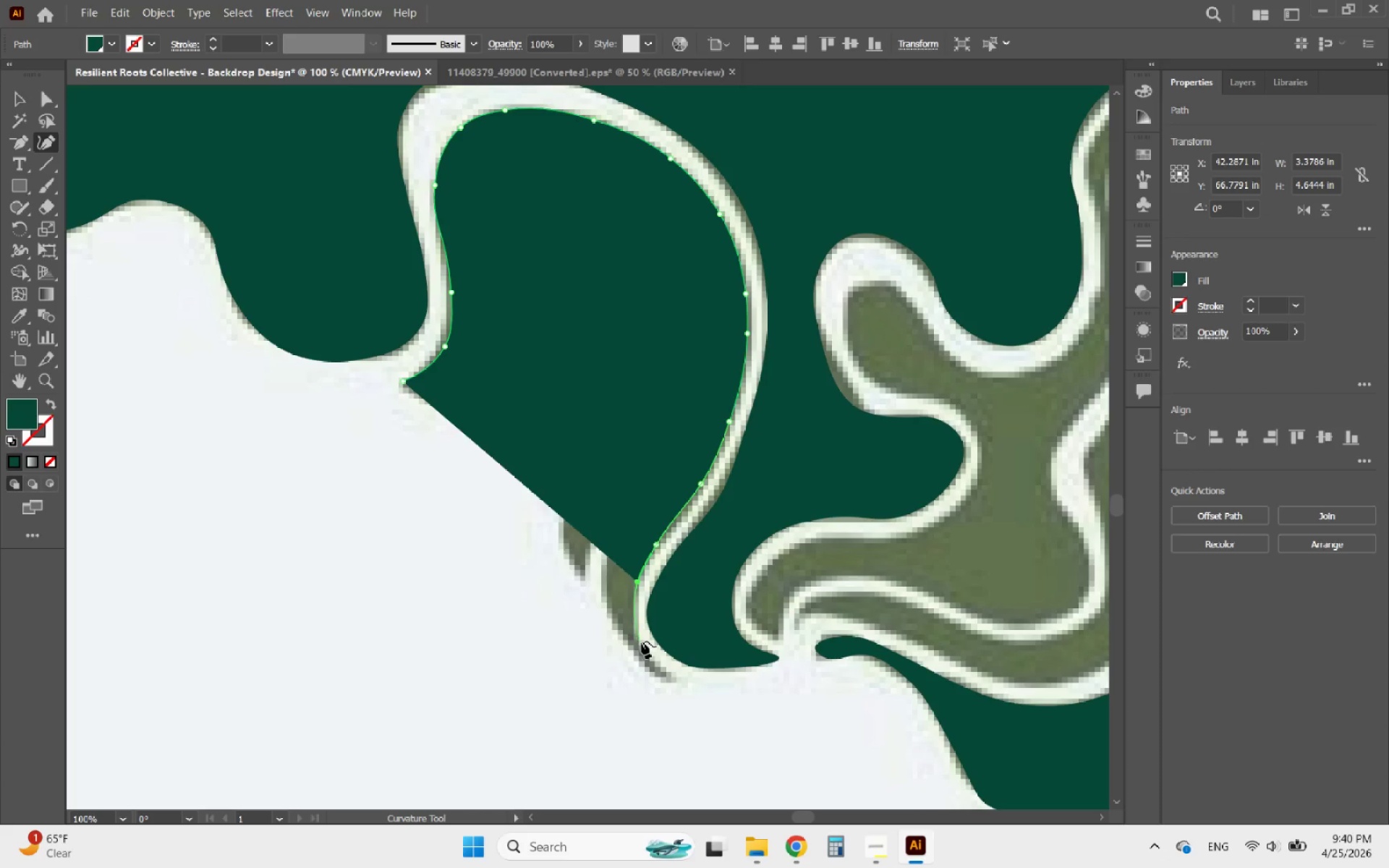 
left_click([638, 642])
 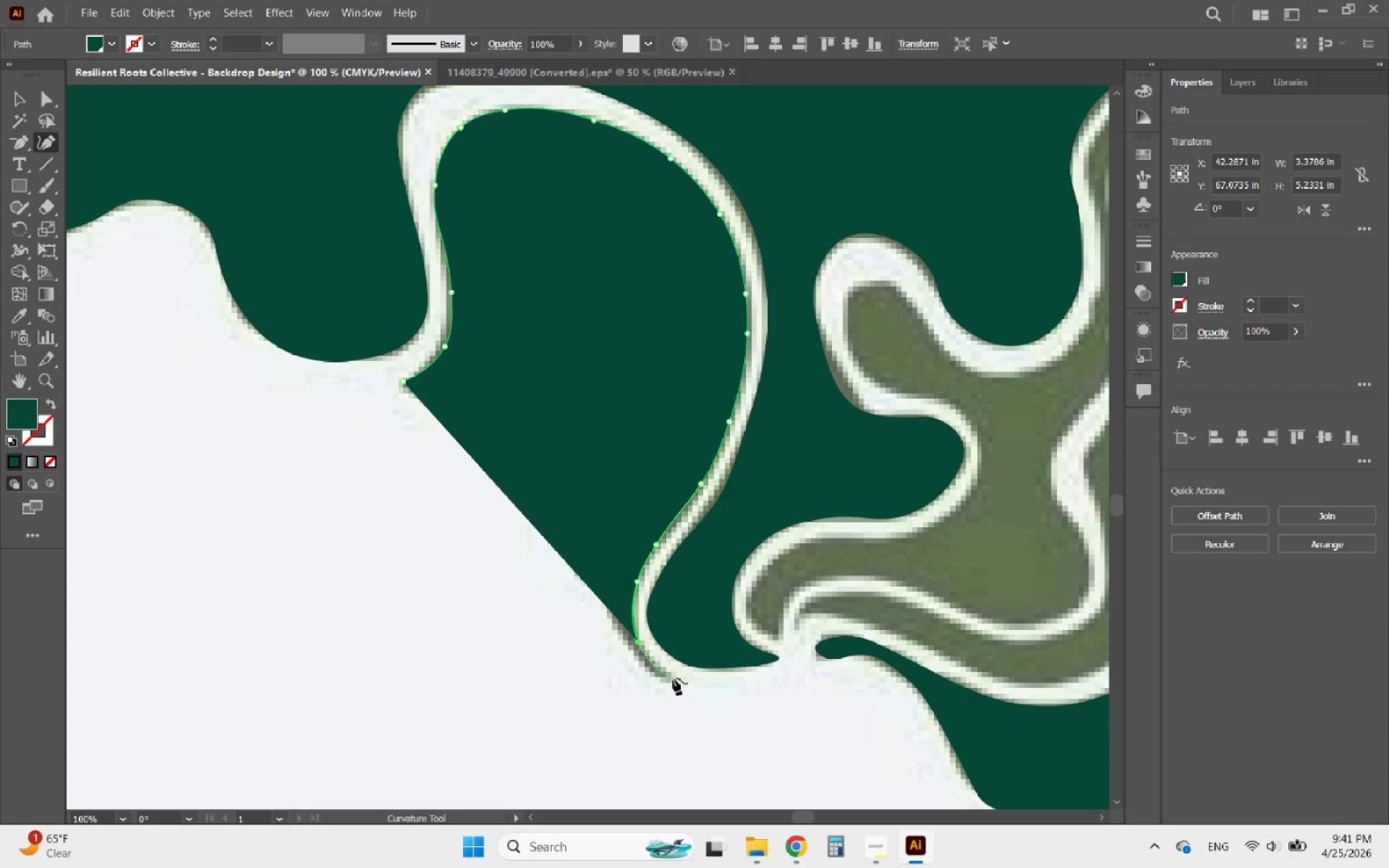 
left_click([673, 678])
 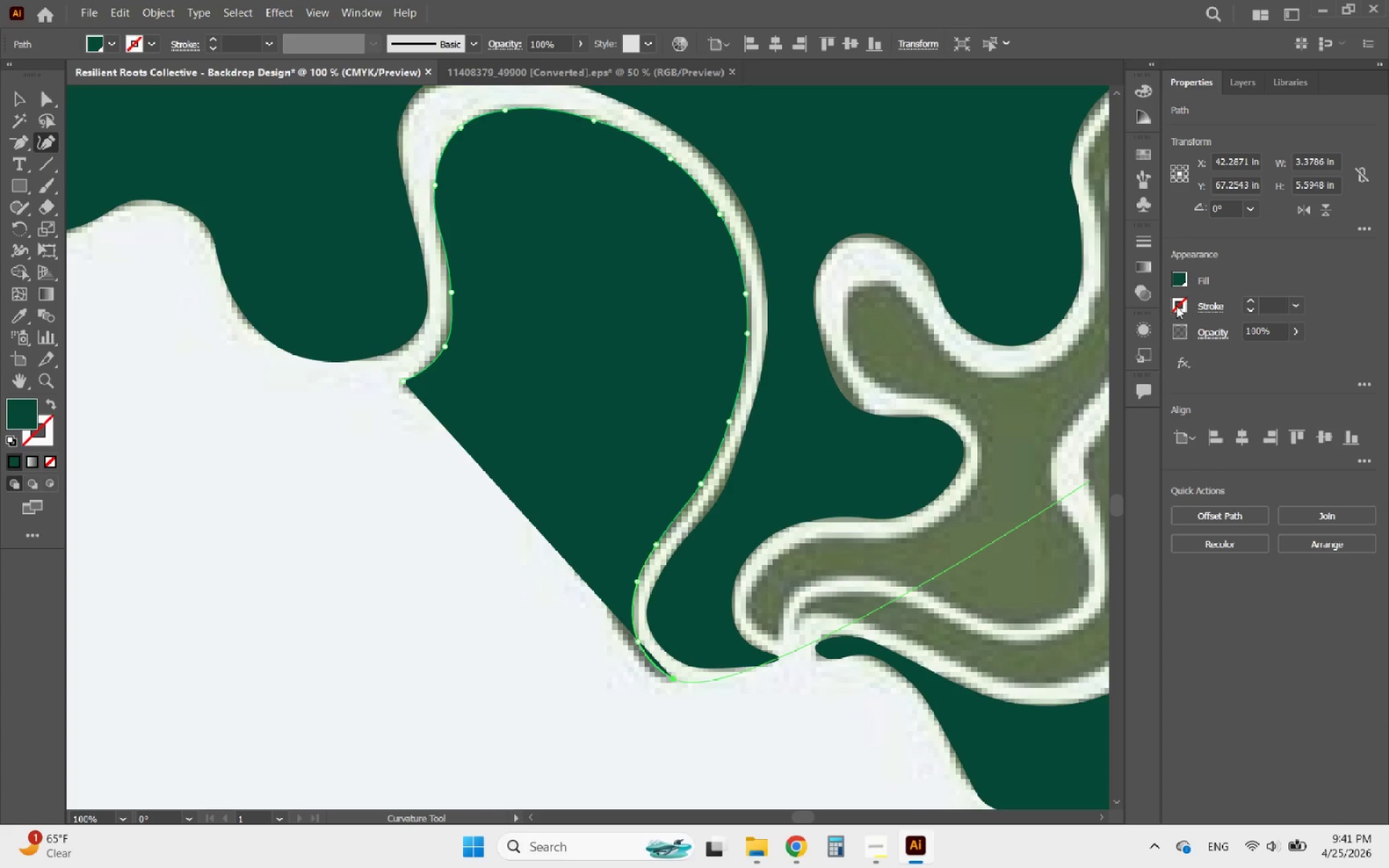 
left_click([1185, 281])
 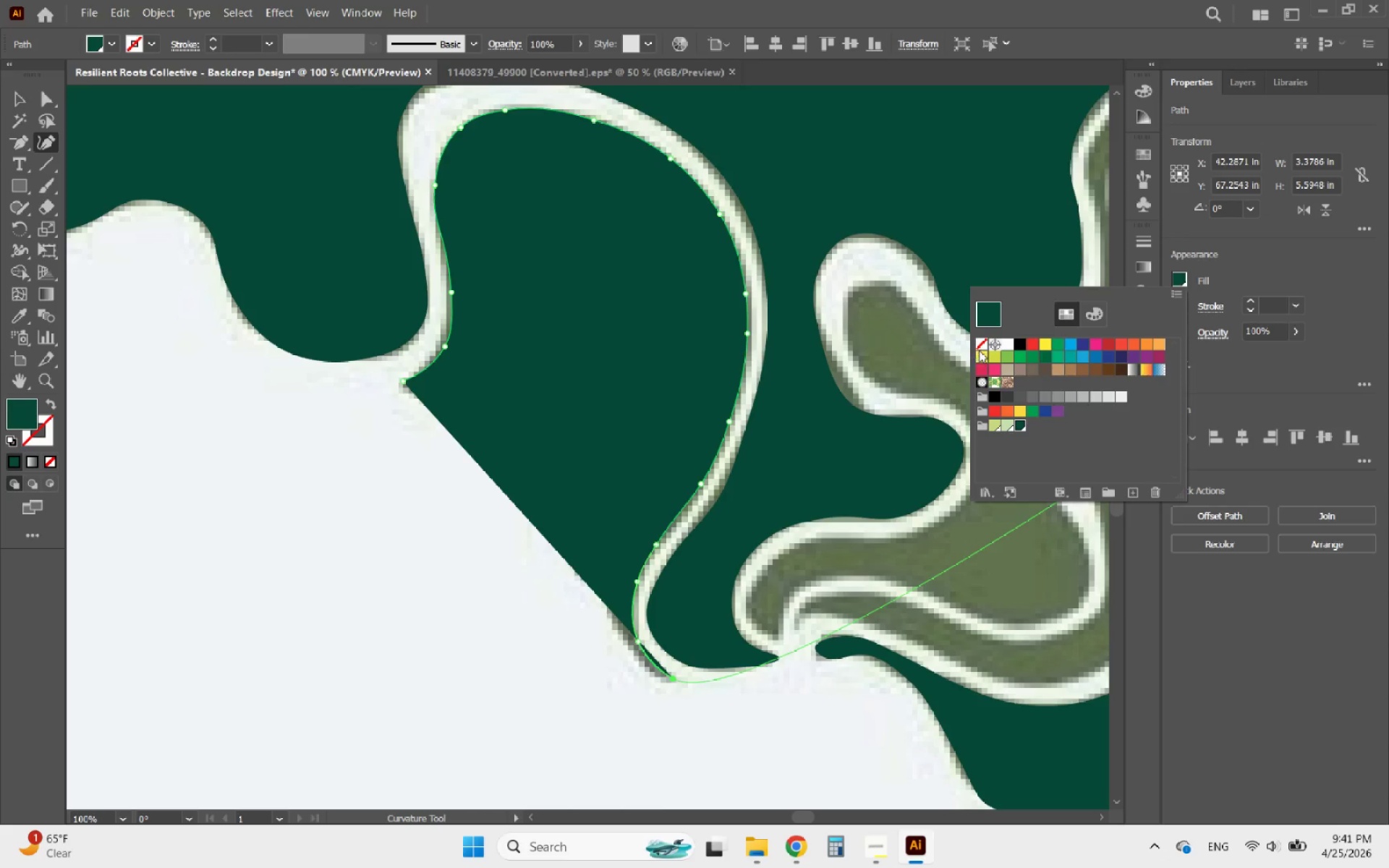 
left_click([979, 347])
 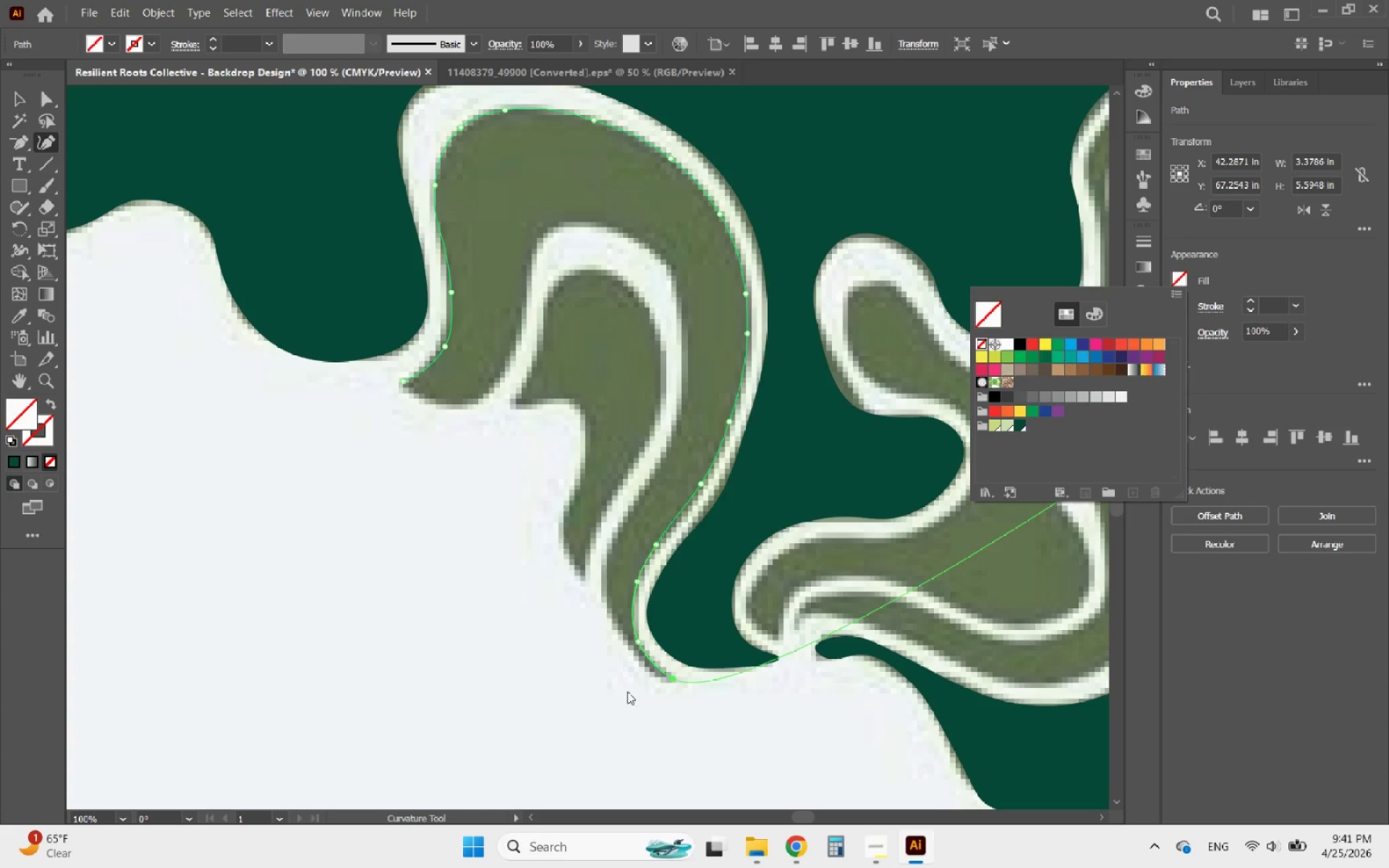 
left_click([653, 678])
 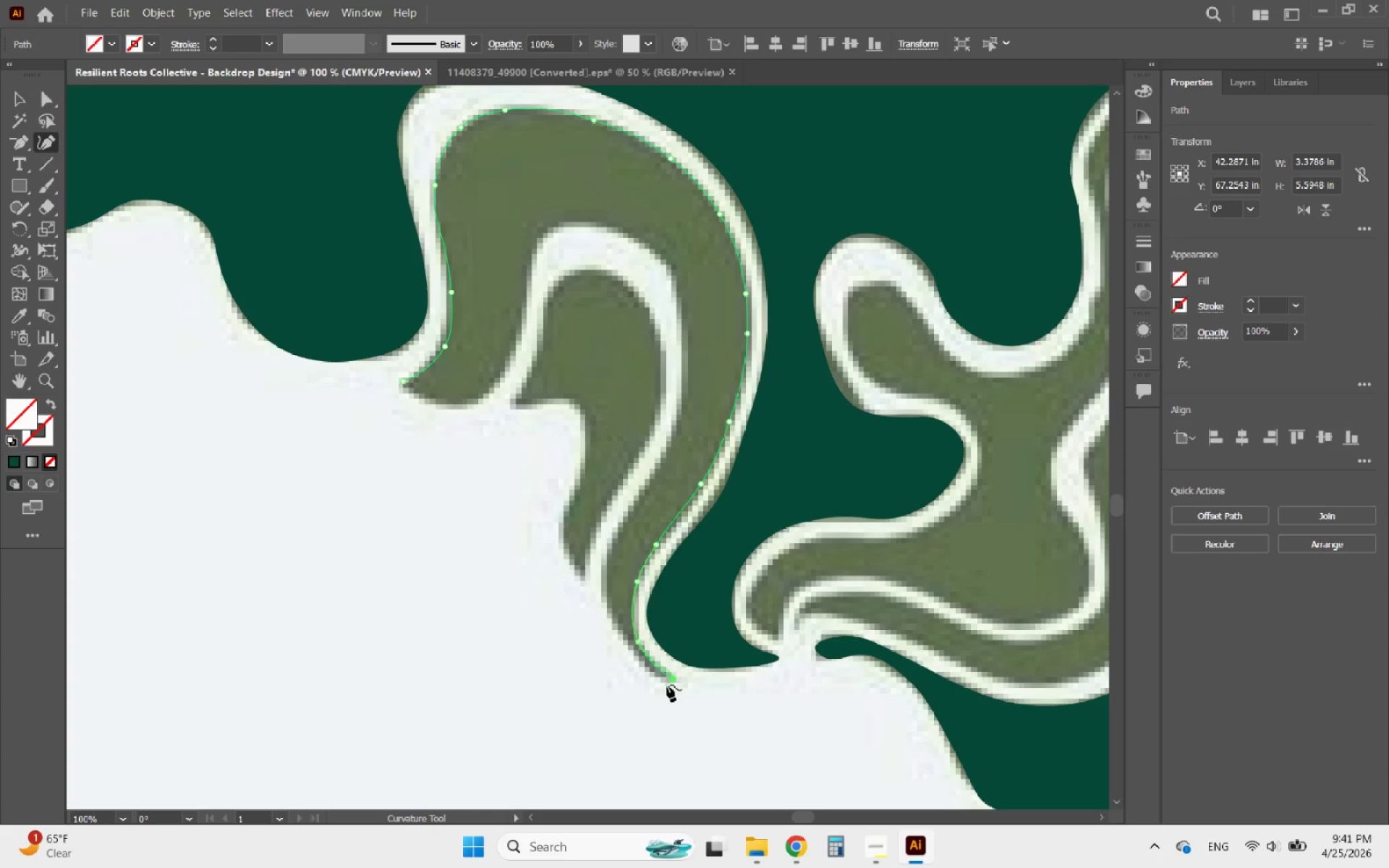 
left_click([668, 685])
 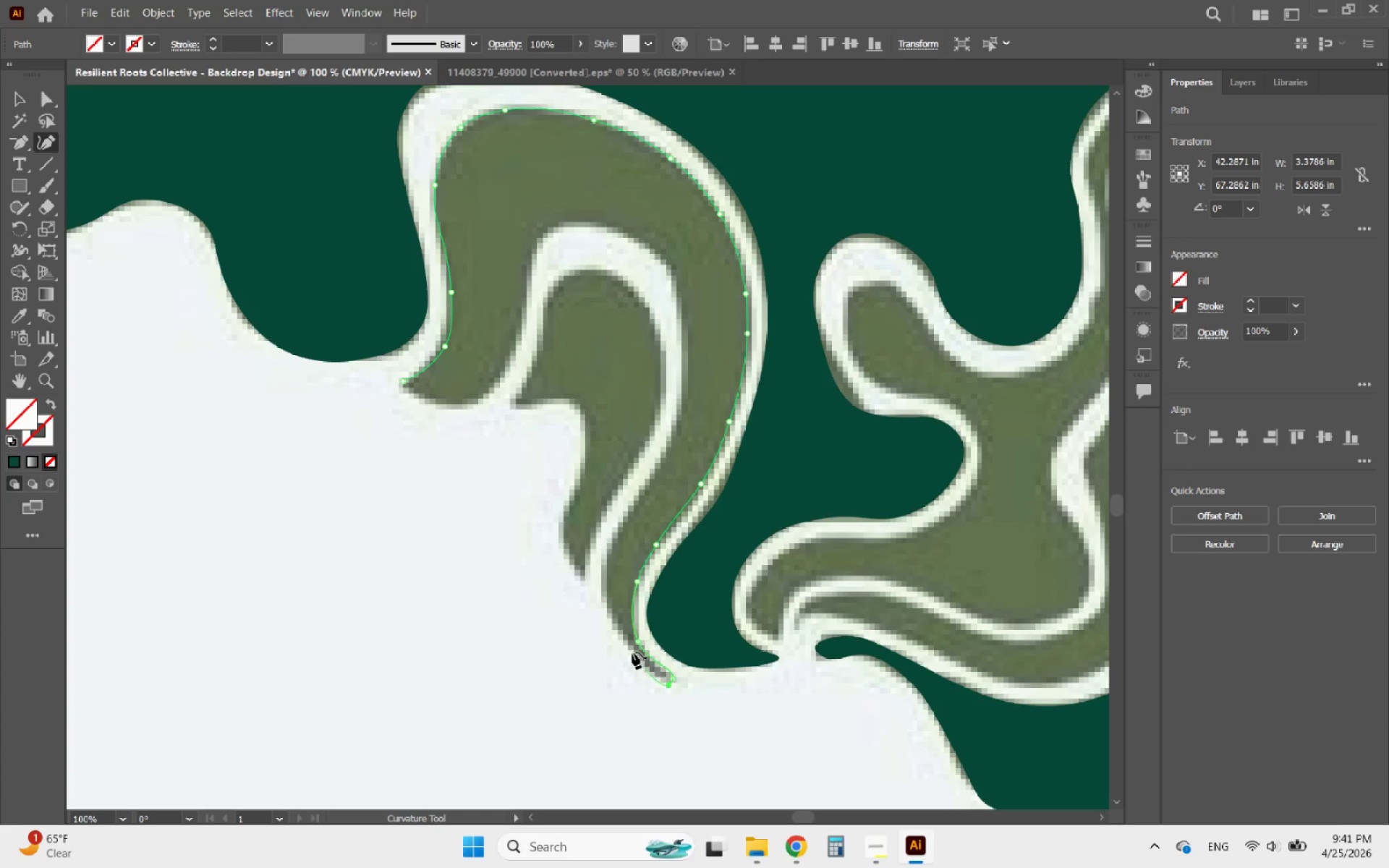 
left_click([632, 652])
 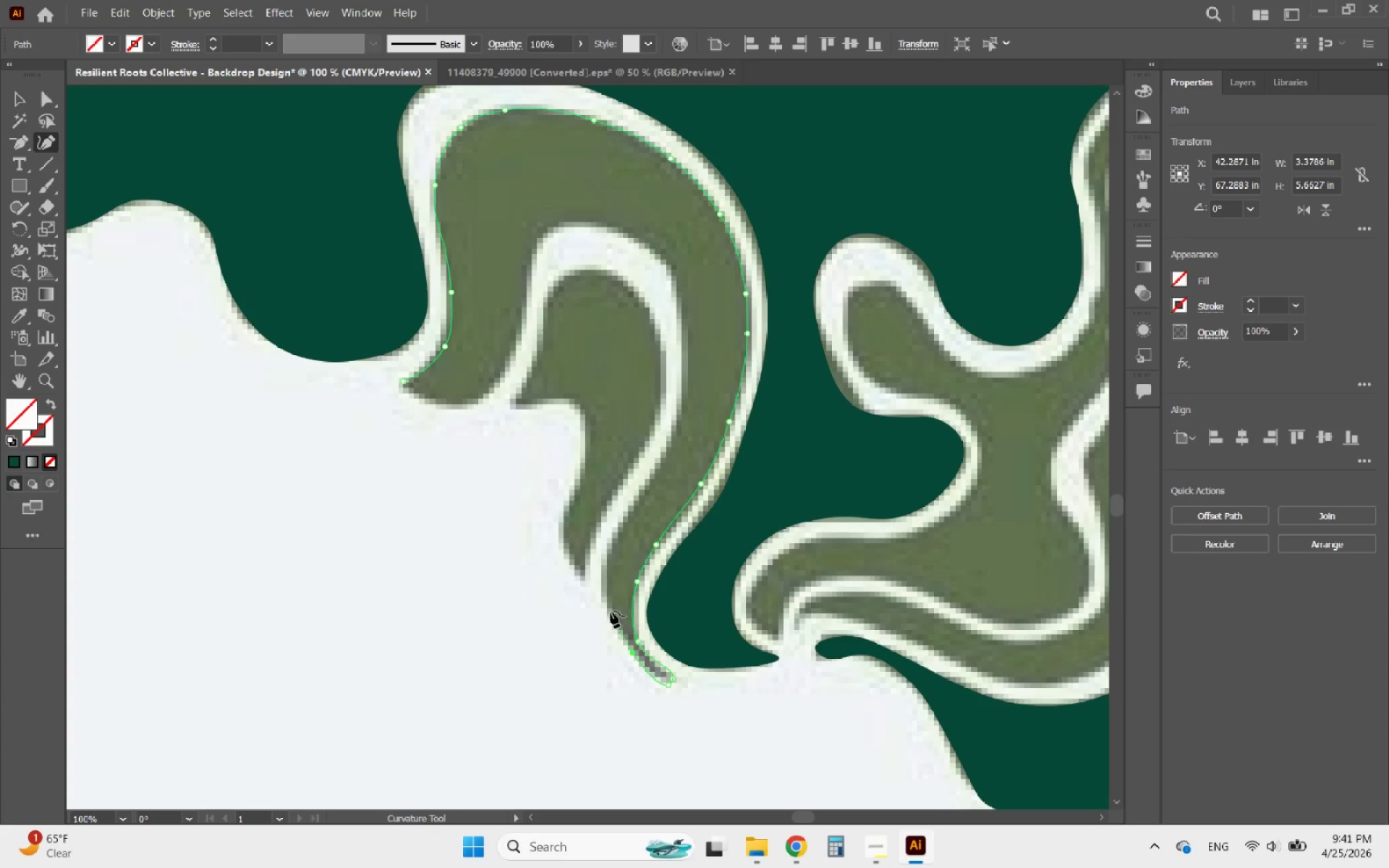 
left_click([606, 603])
 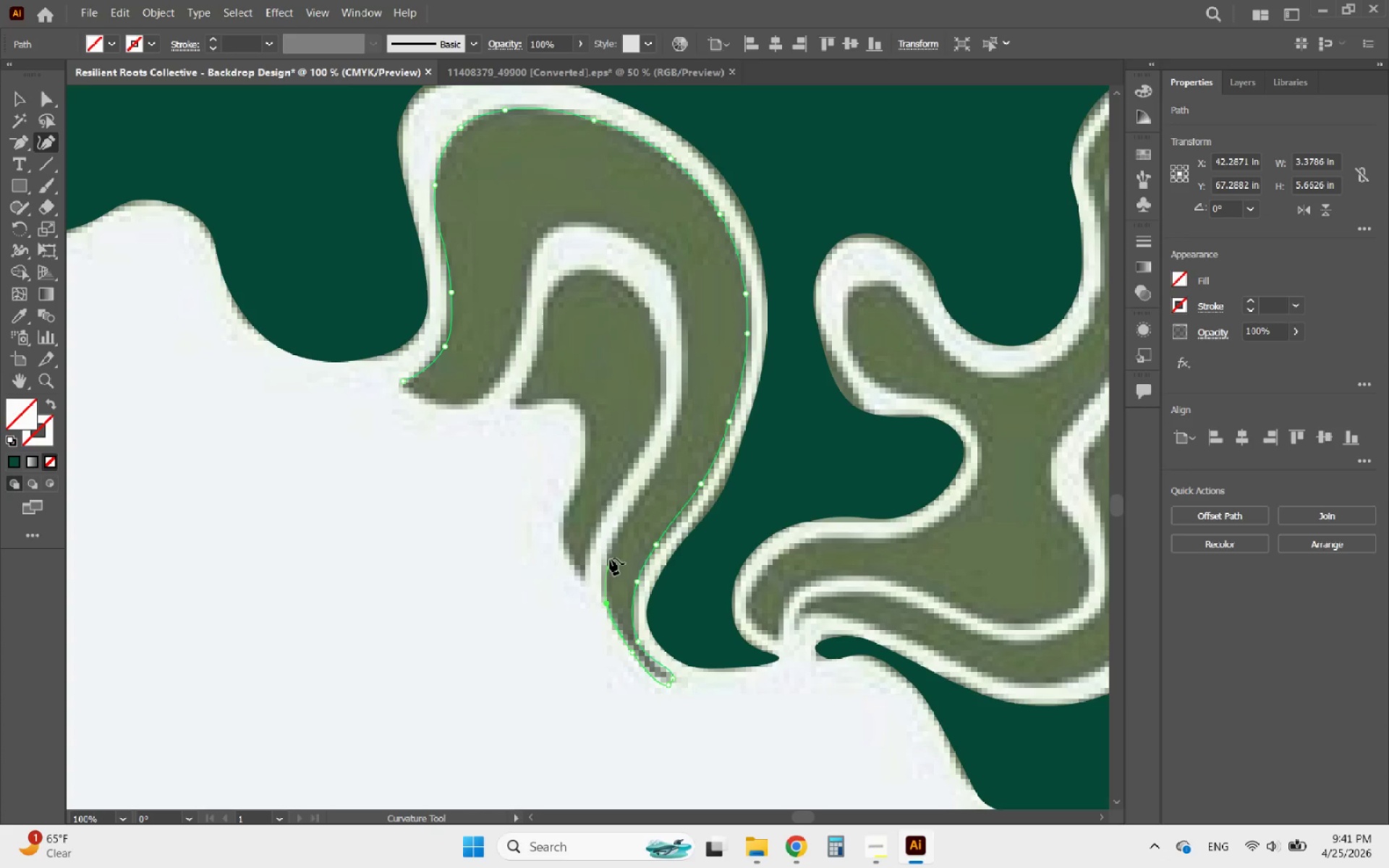 
left_click([610, 555])
 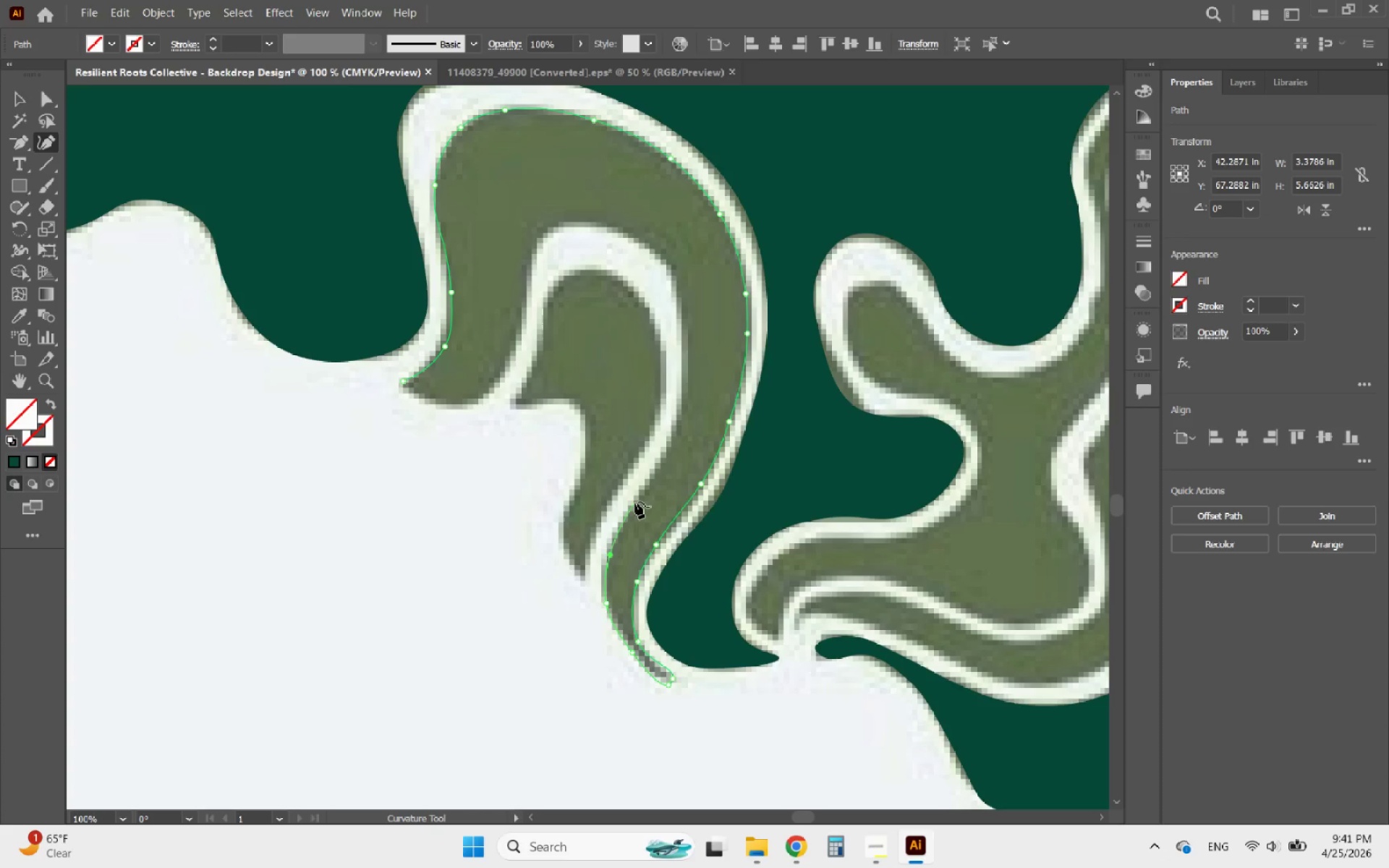 
left_click([635, 502])
 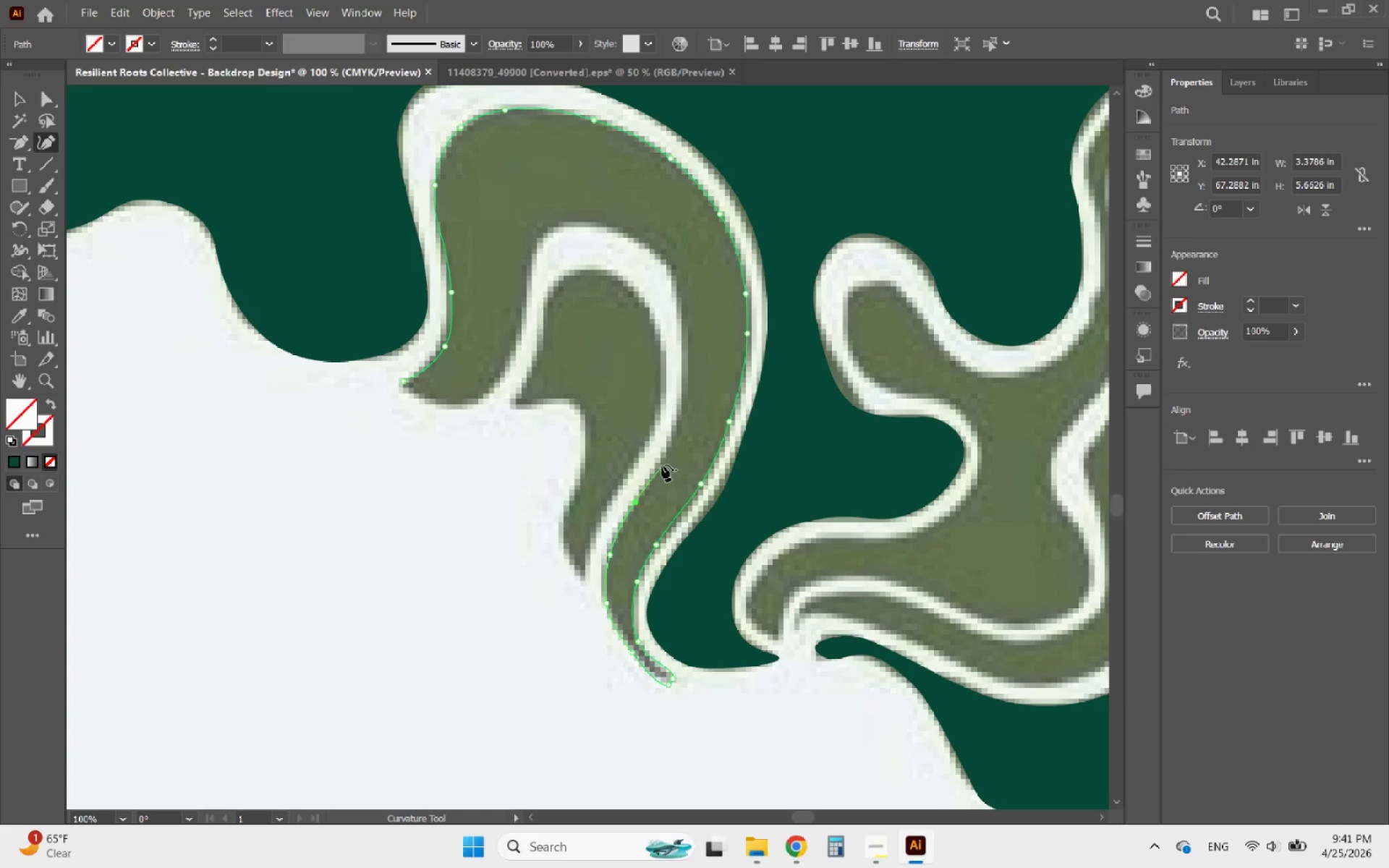 
left_click([668, 459])
 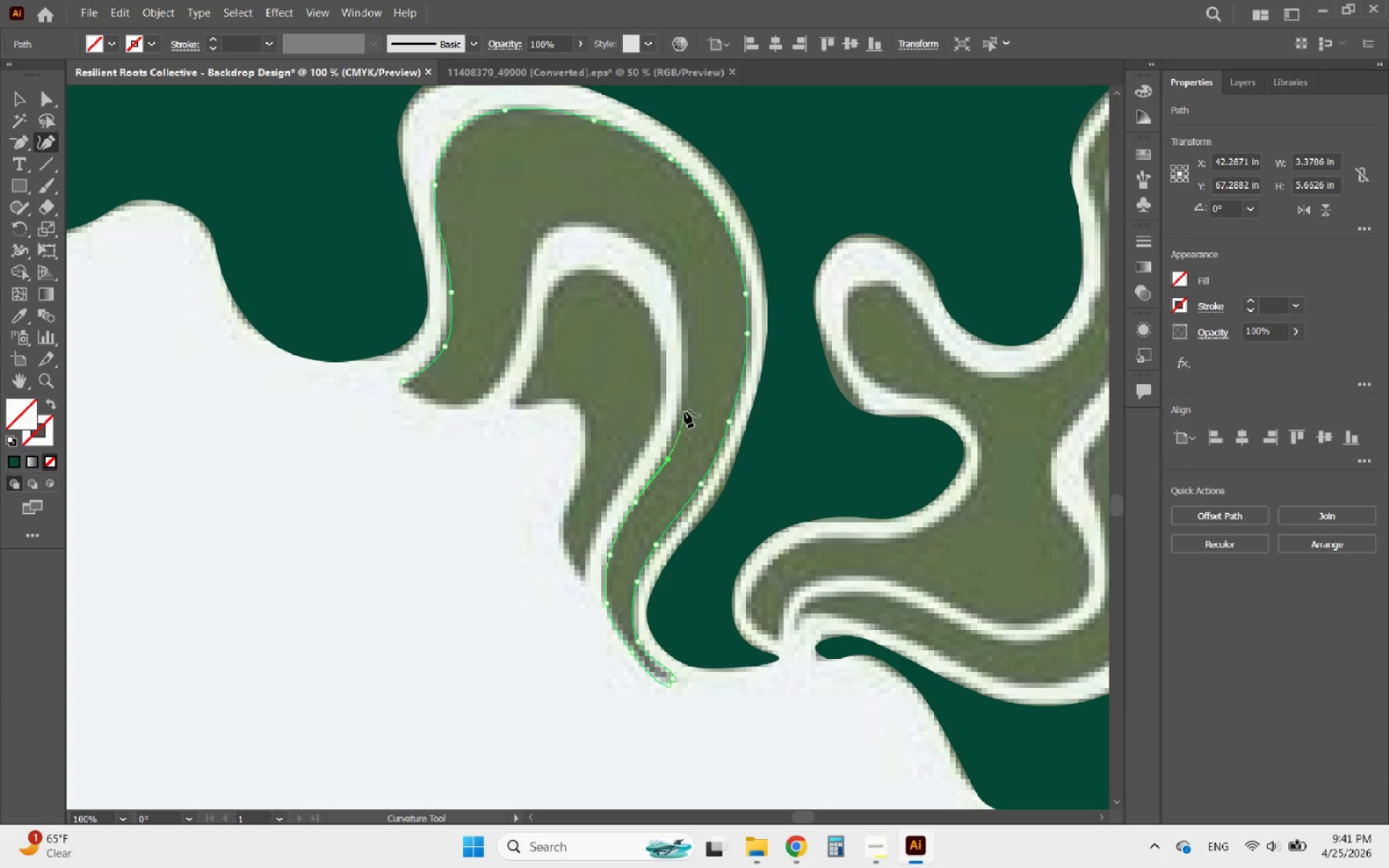 
left_click([684, 403])
 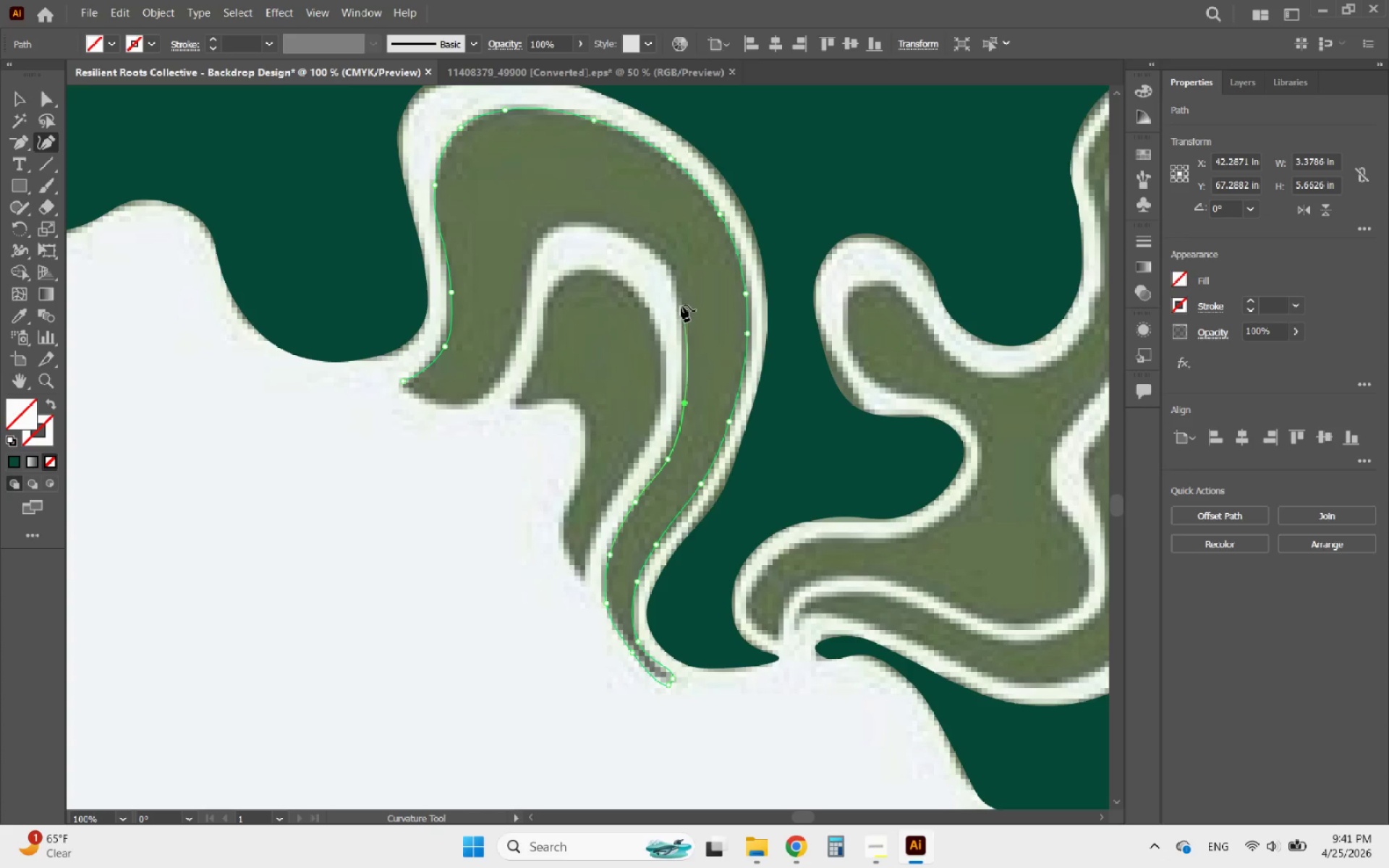 
left_click([679, 299])
 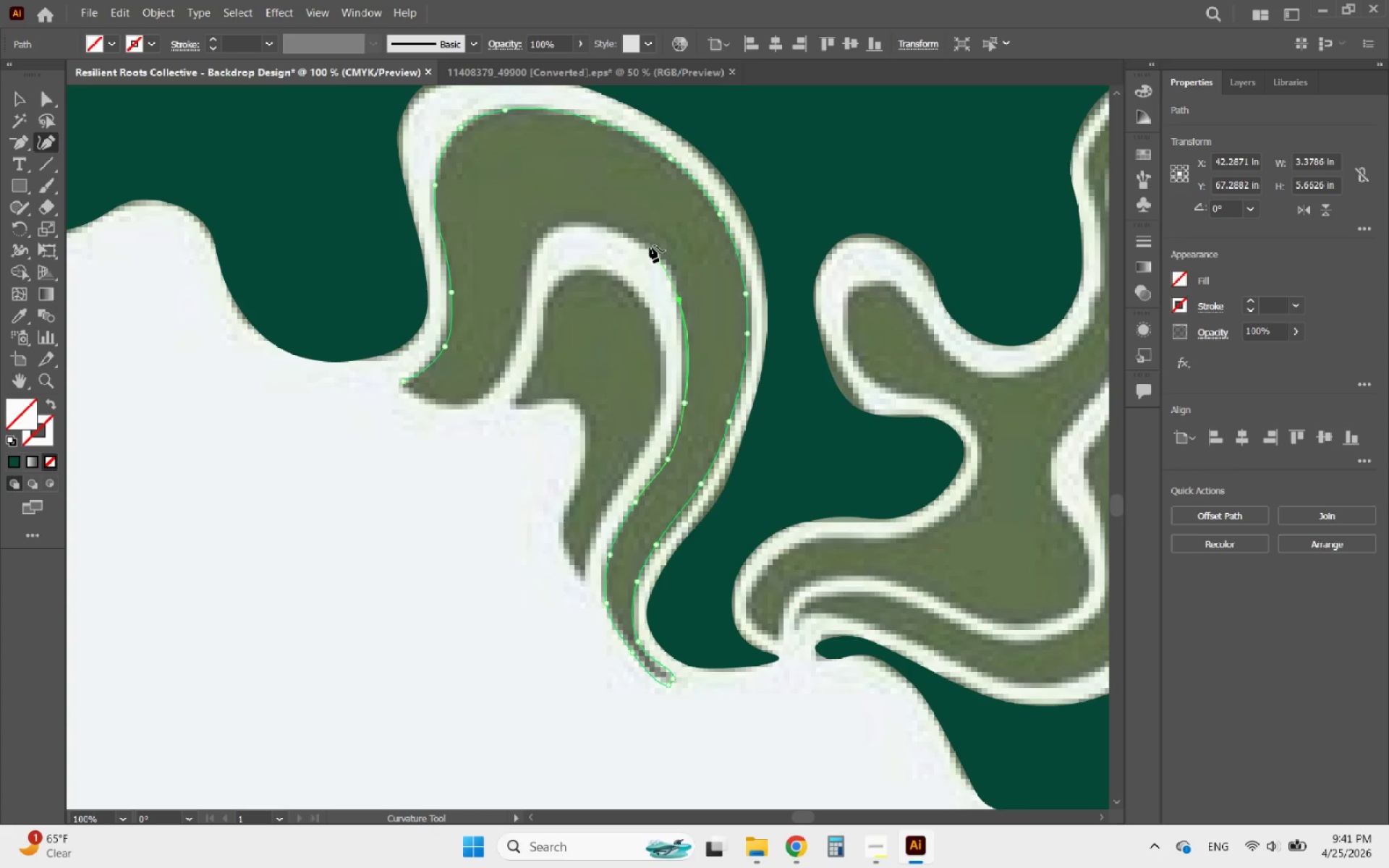 
left_click([651, 246])
 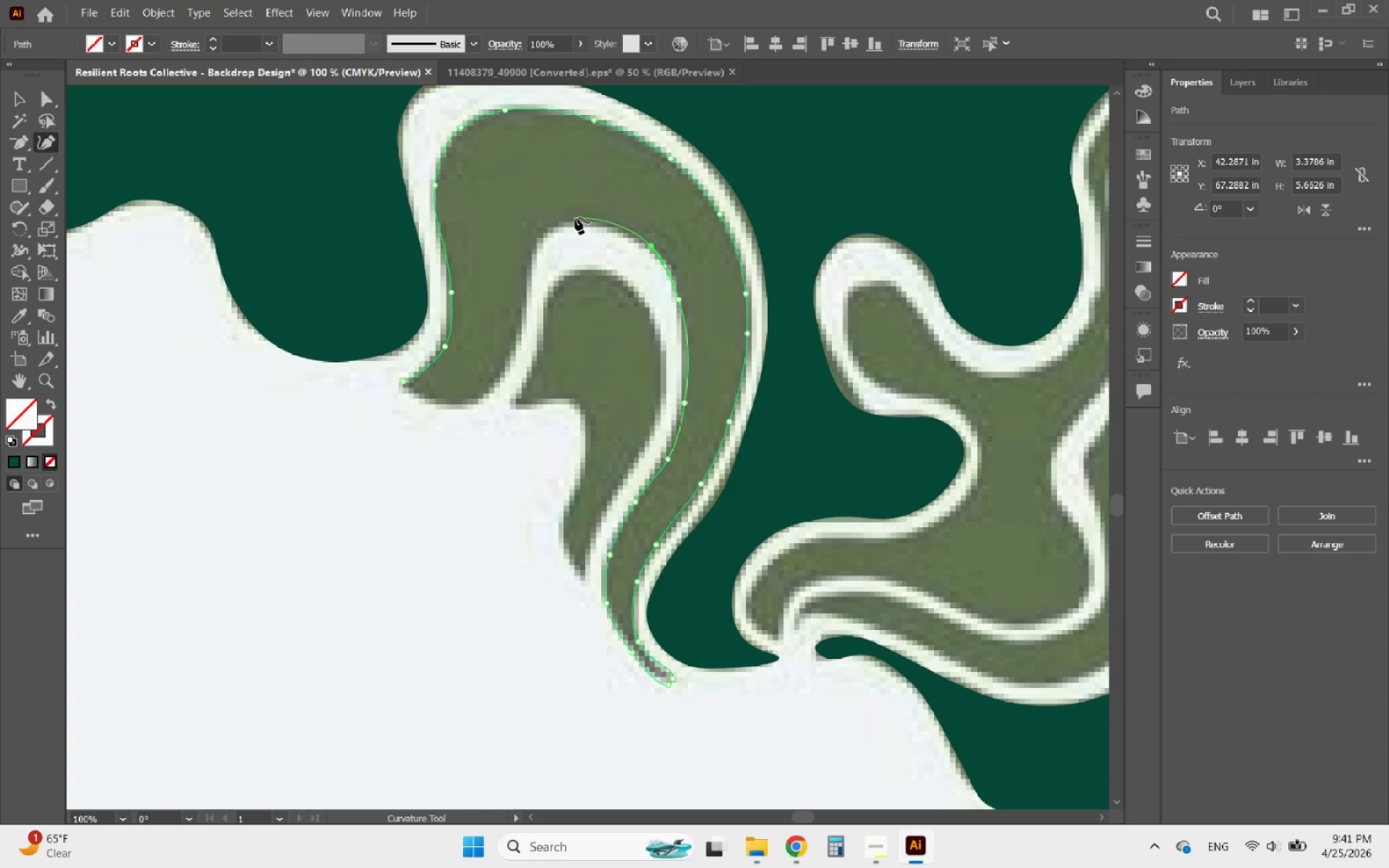 
left_click([568, 221])
 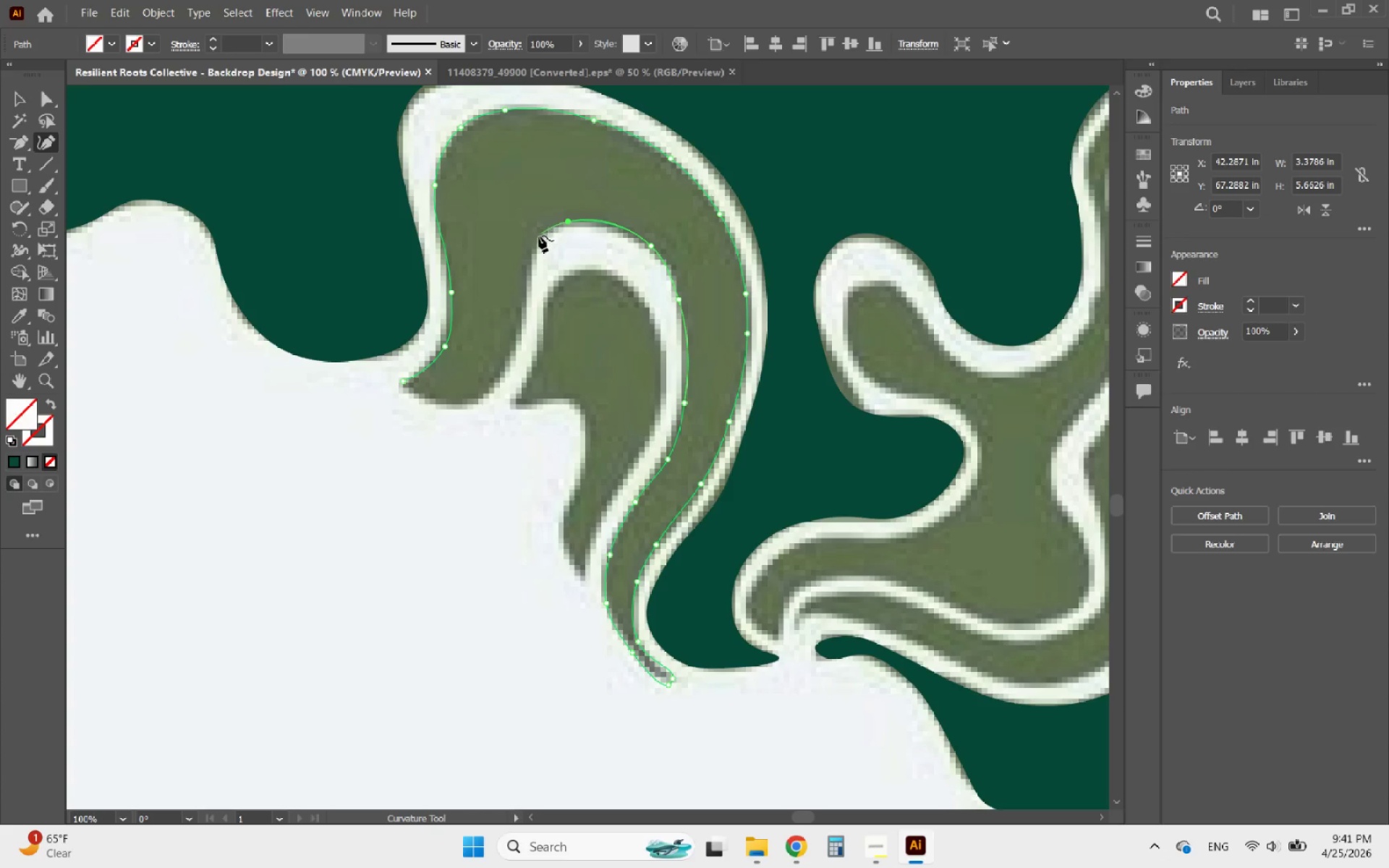 
left_click([538, 238])
 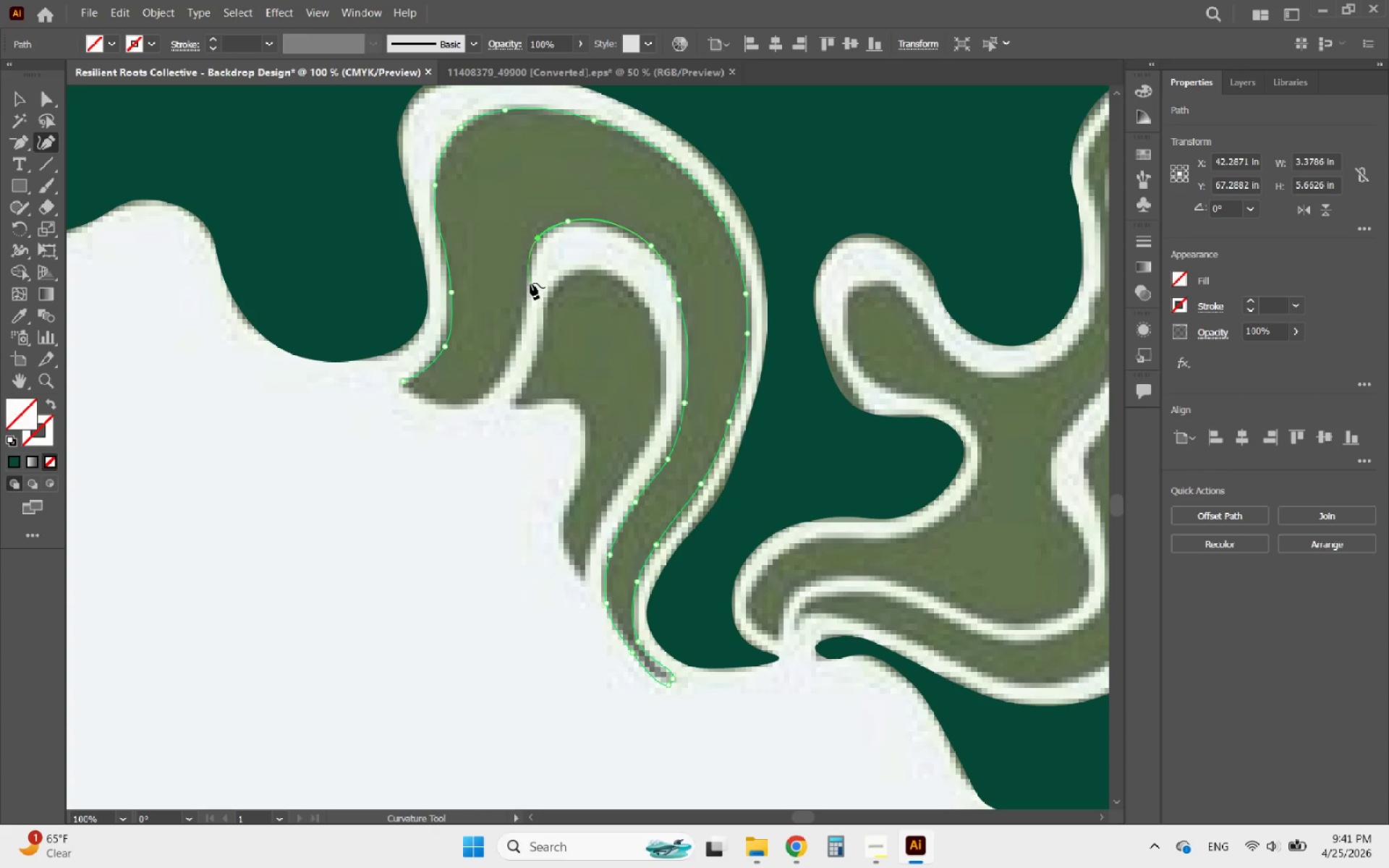 
left_click([530, 287])
 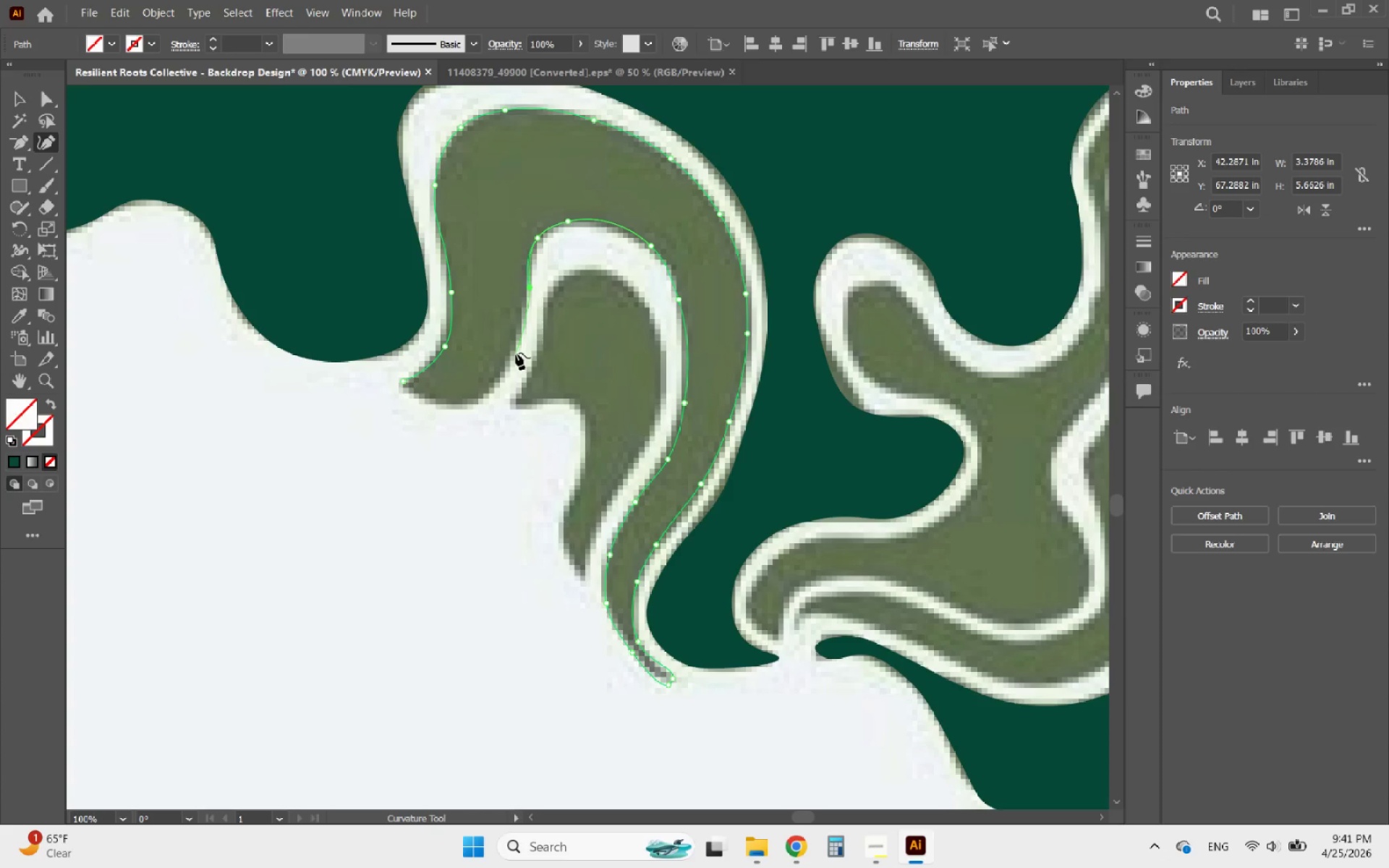 
left_click([512, 354])
 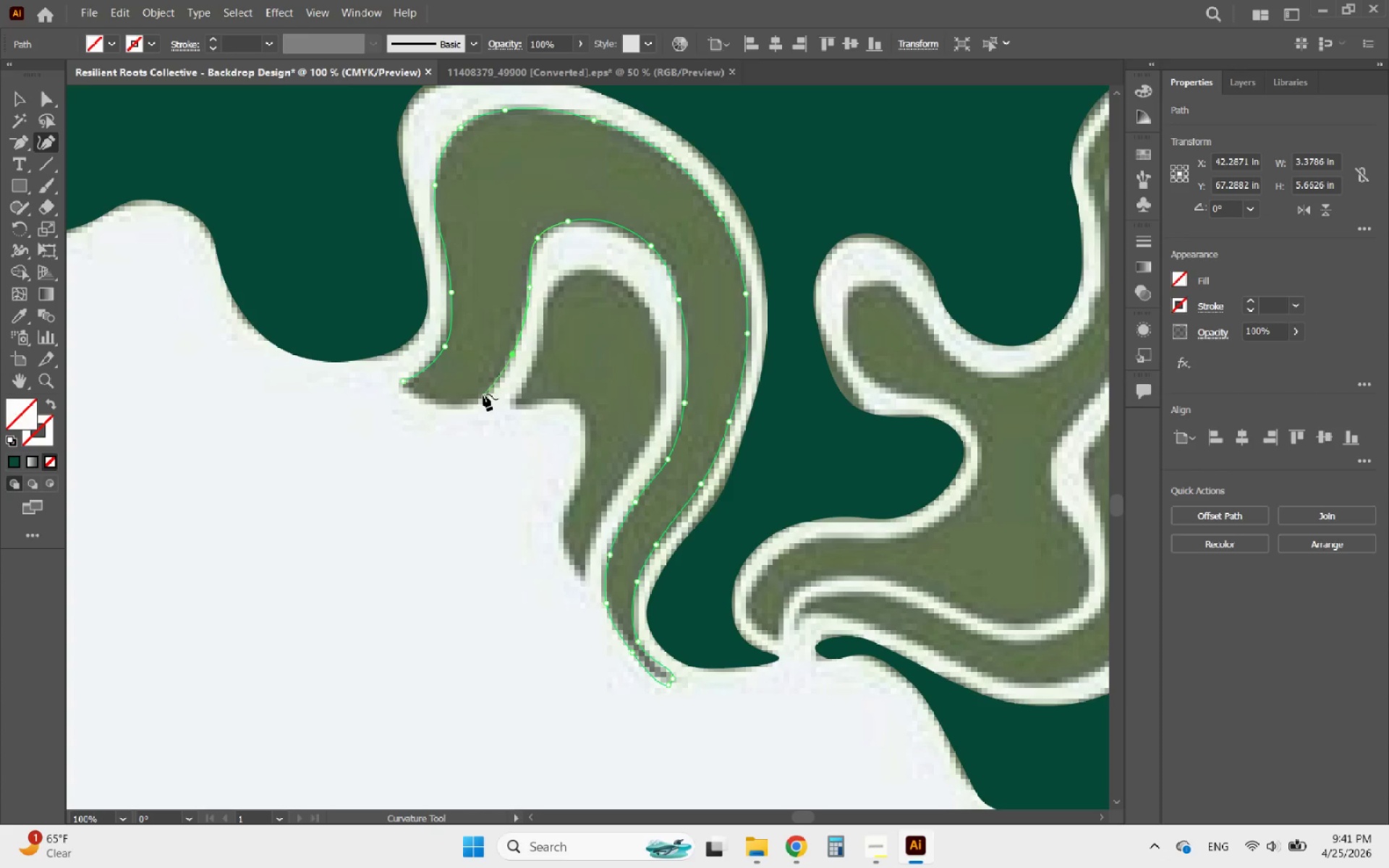 
left_click([483, 396])
 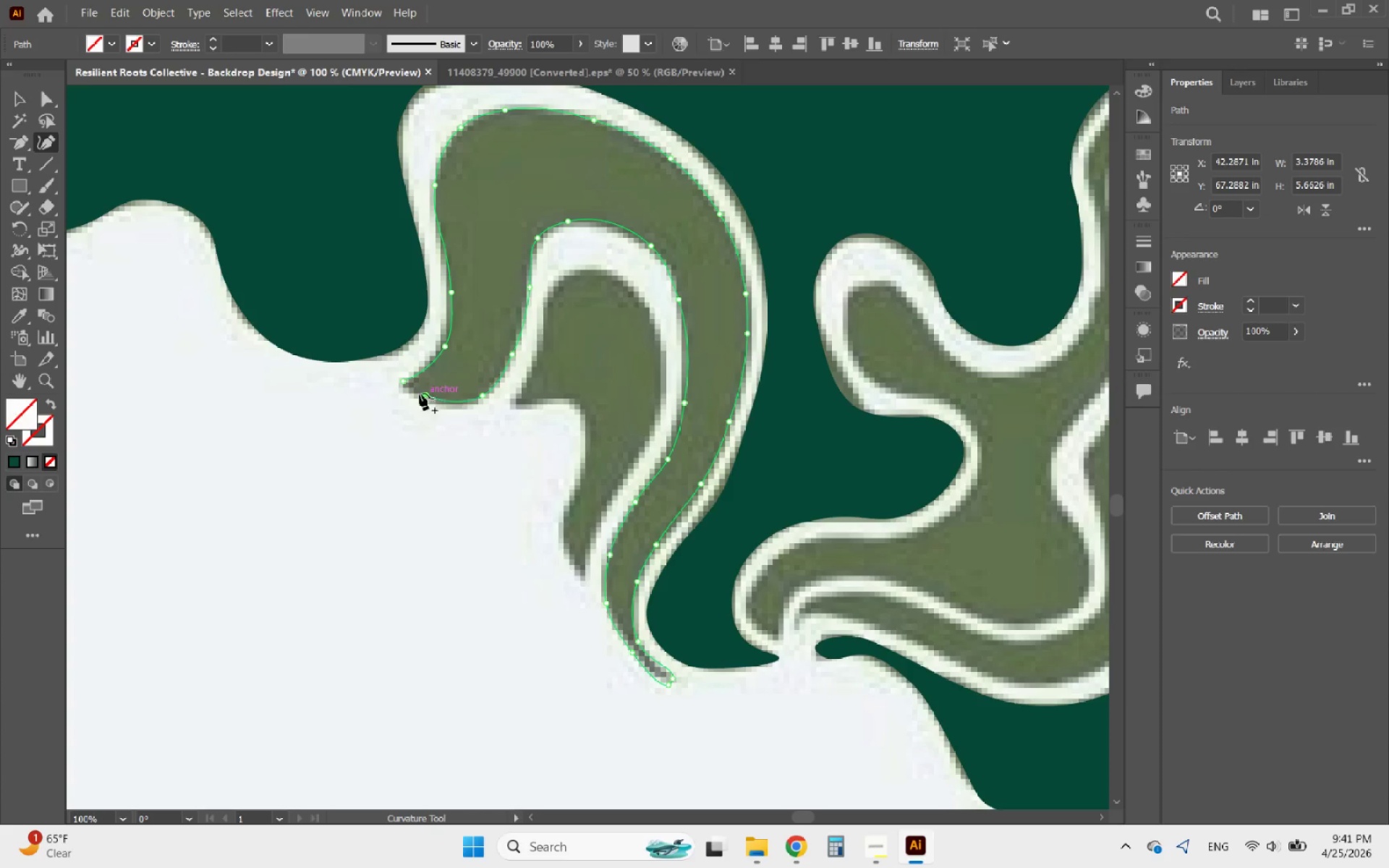 
left_click([402, 383])
 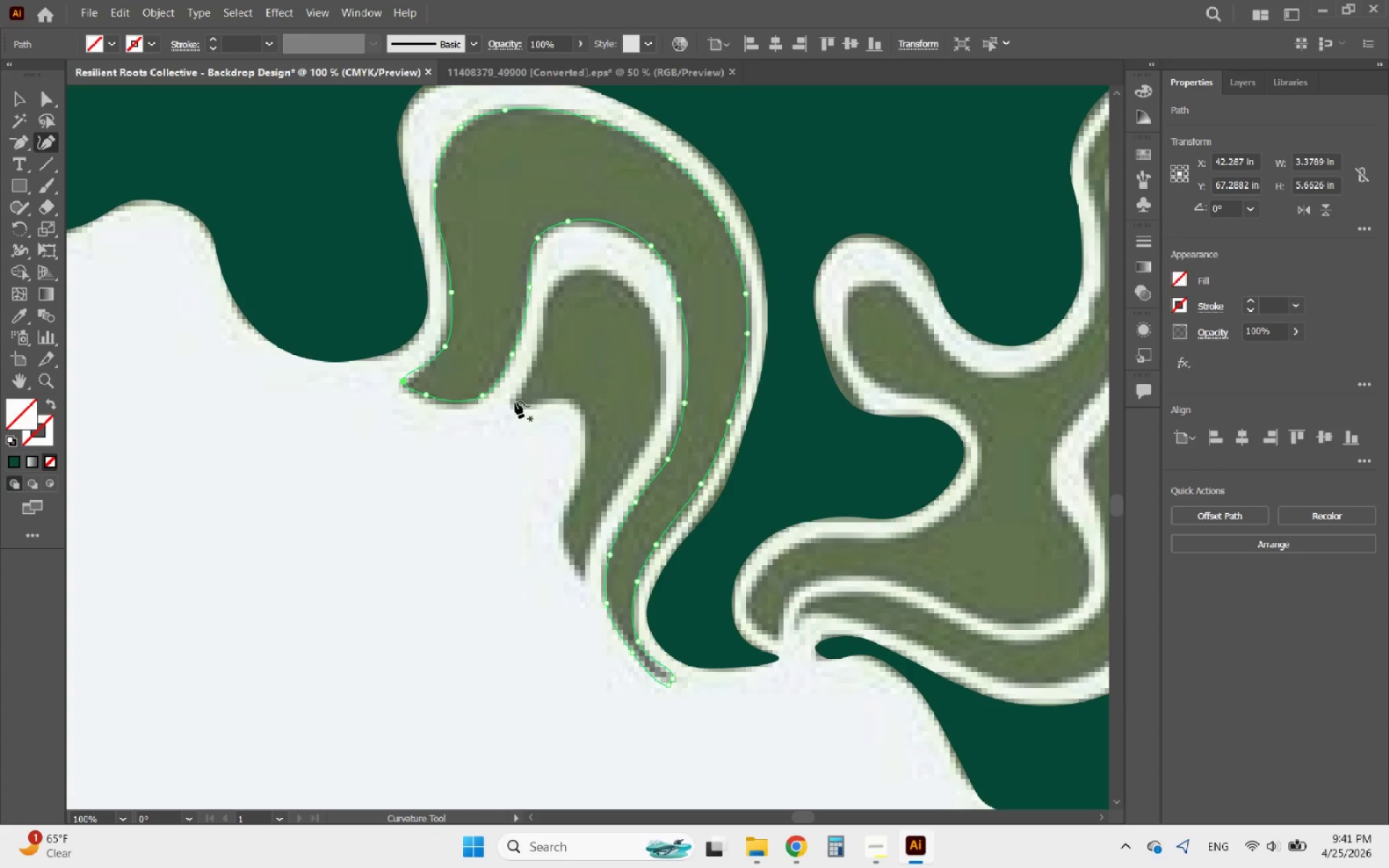 
left_click([512, 401])
 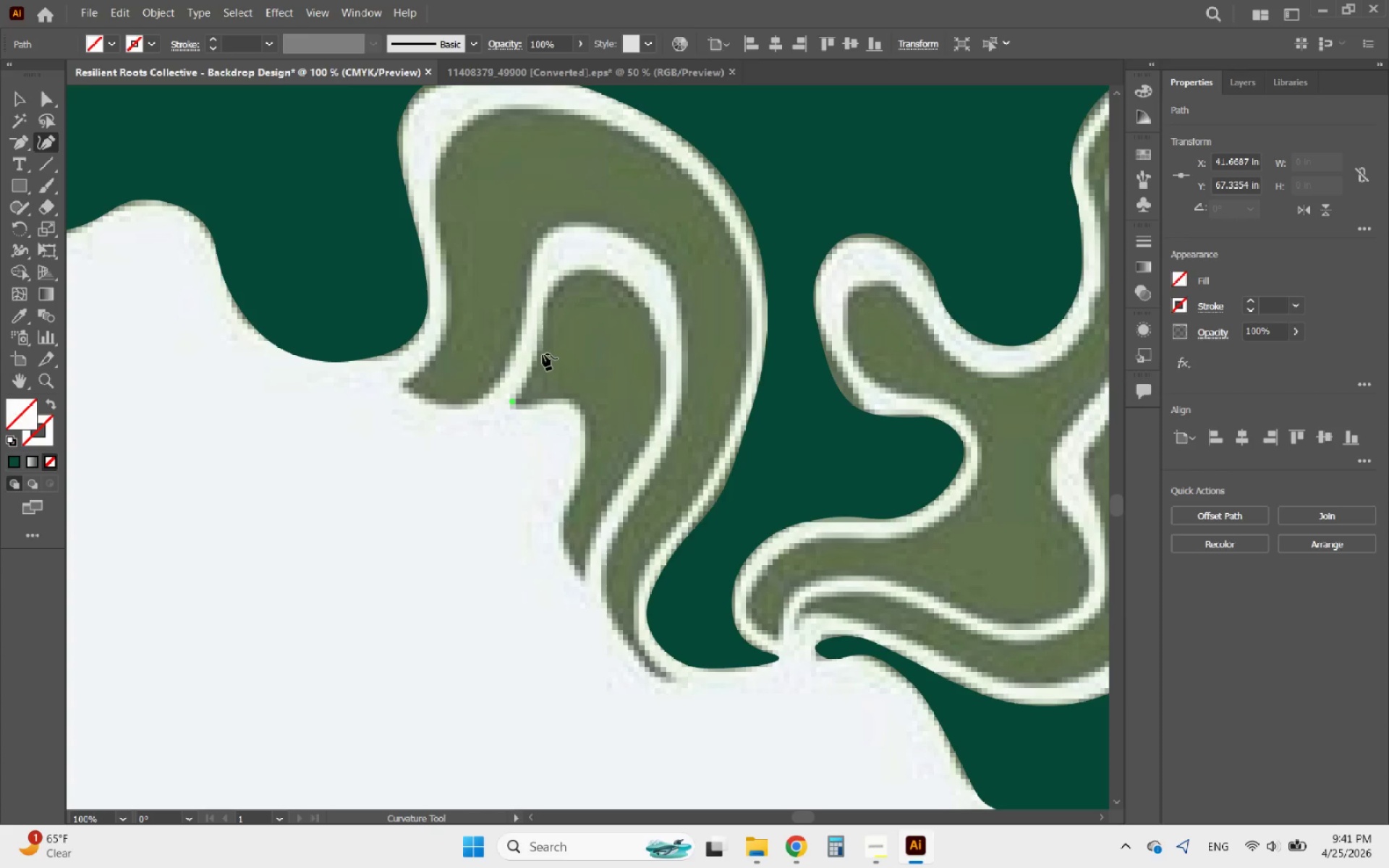 
left_click([540, 353])
 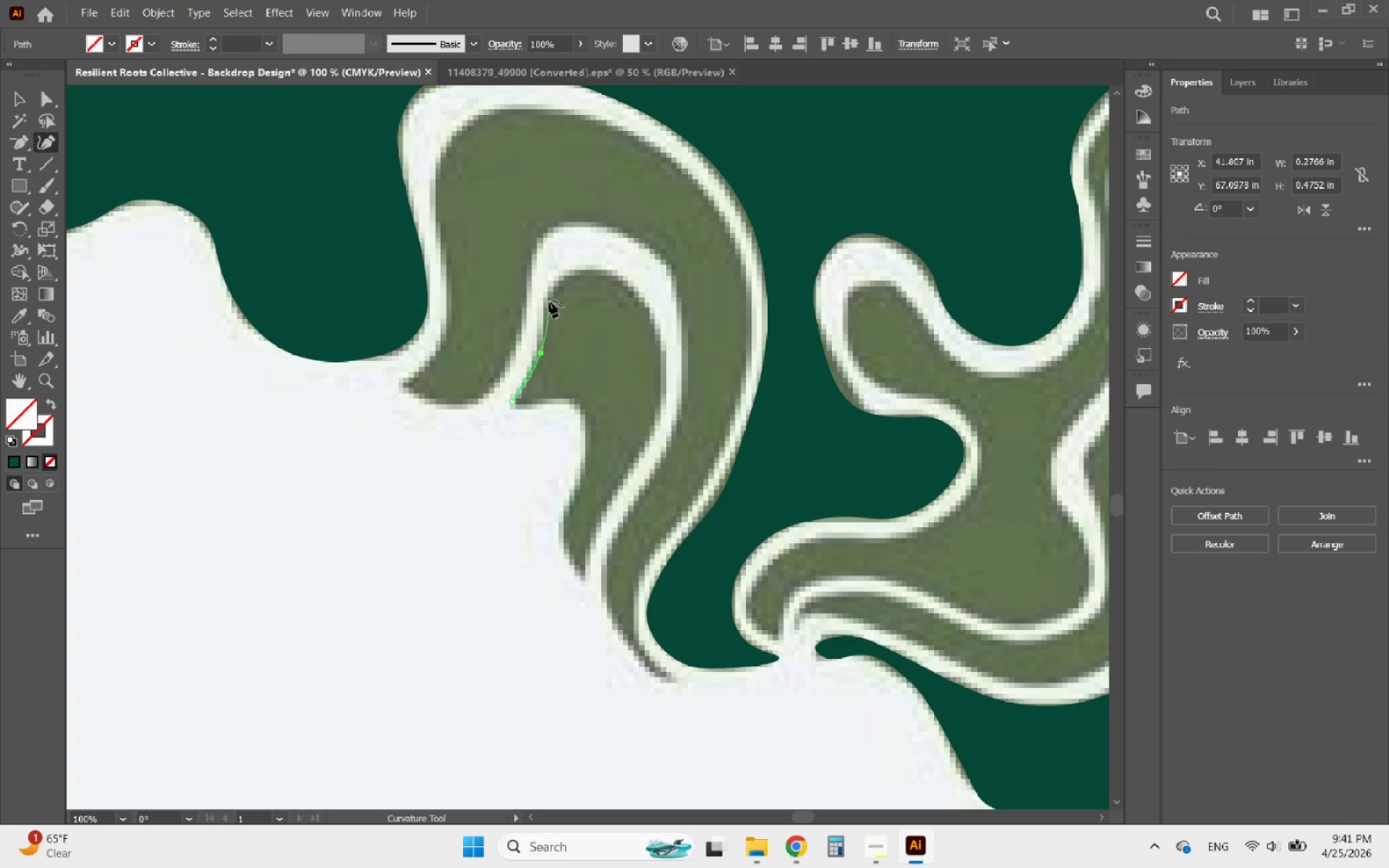 
left_click([548, 300])
 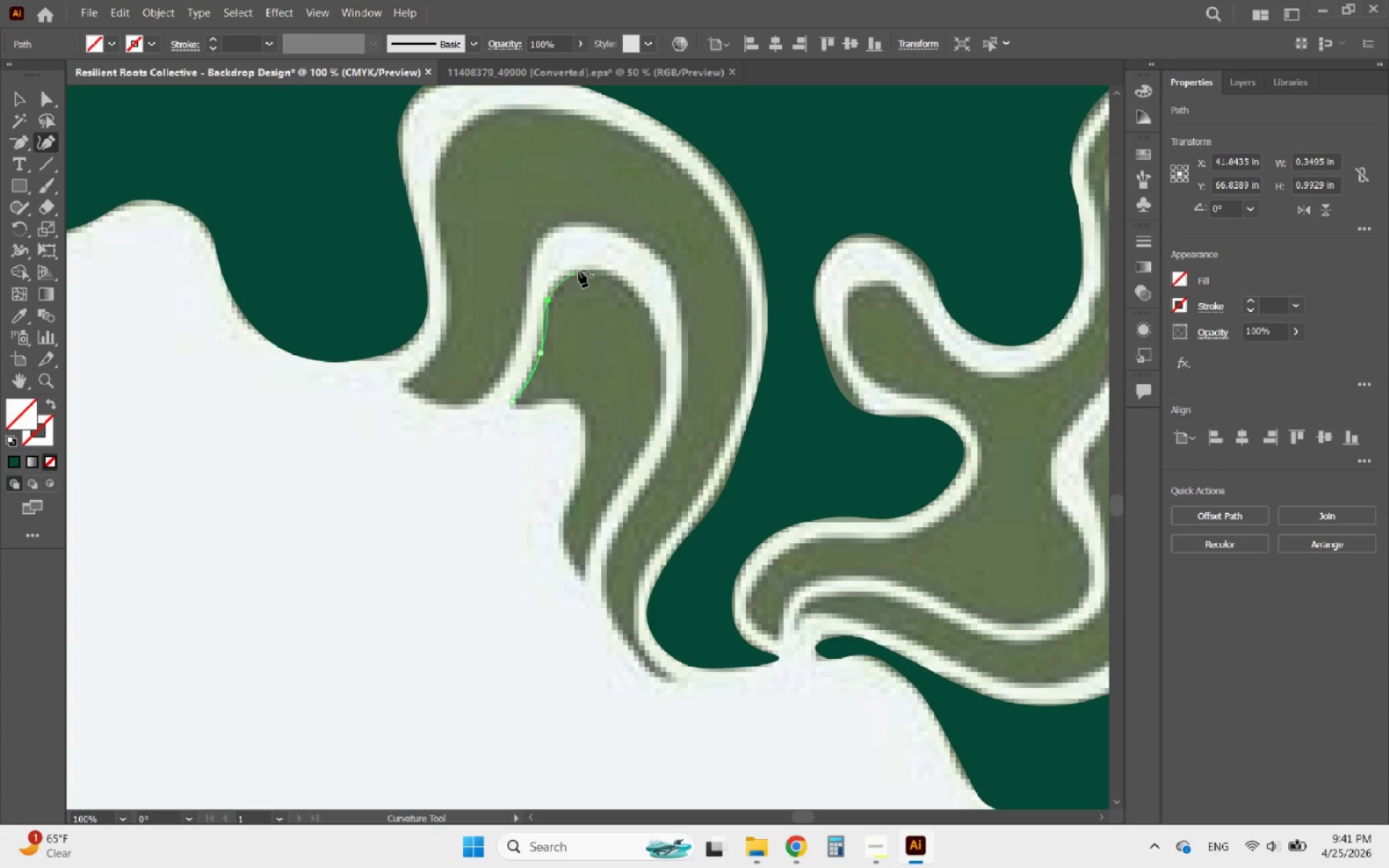 
left_click([585, 270])
 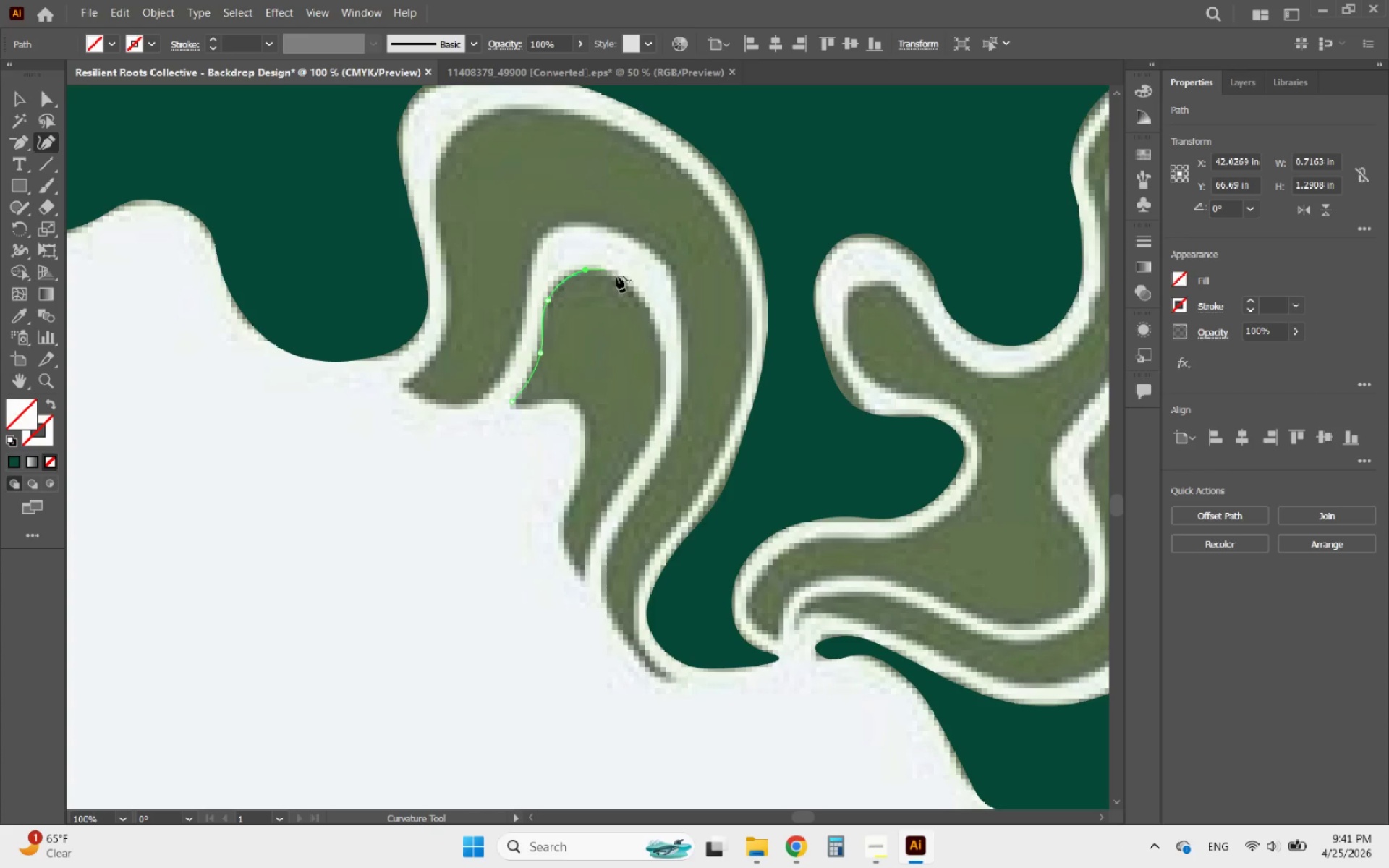 
left_click([628, 282])
 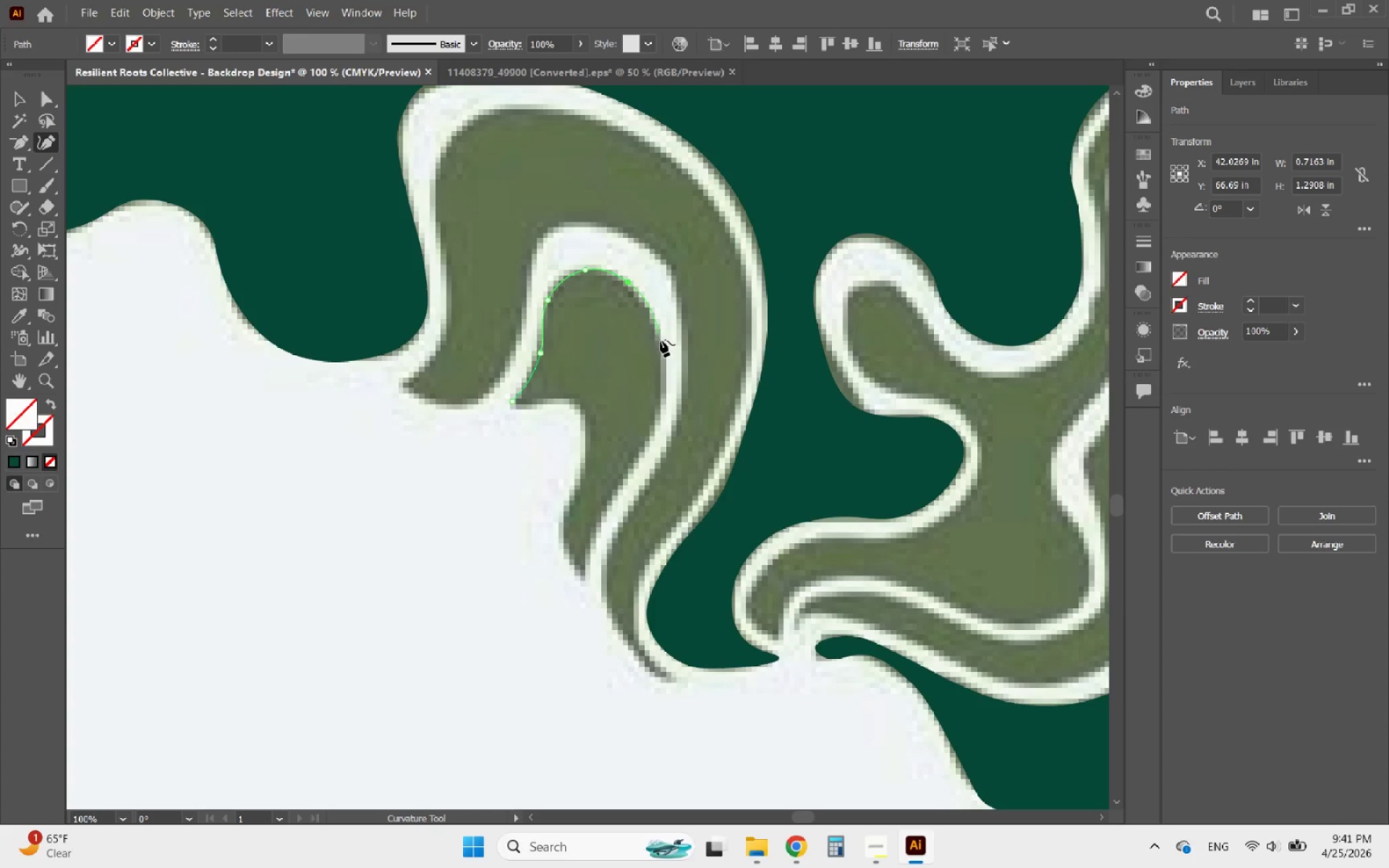 
left_click([660, 340])
 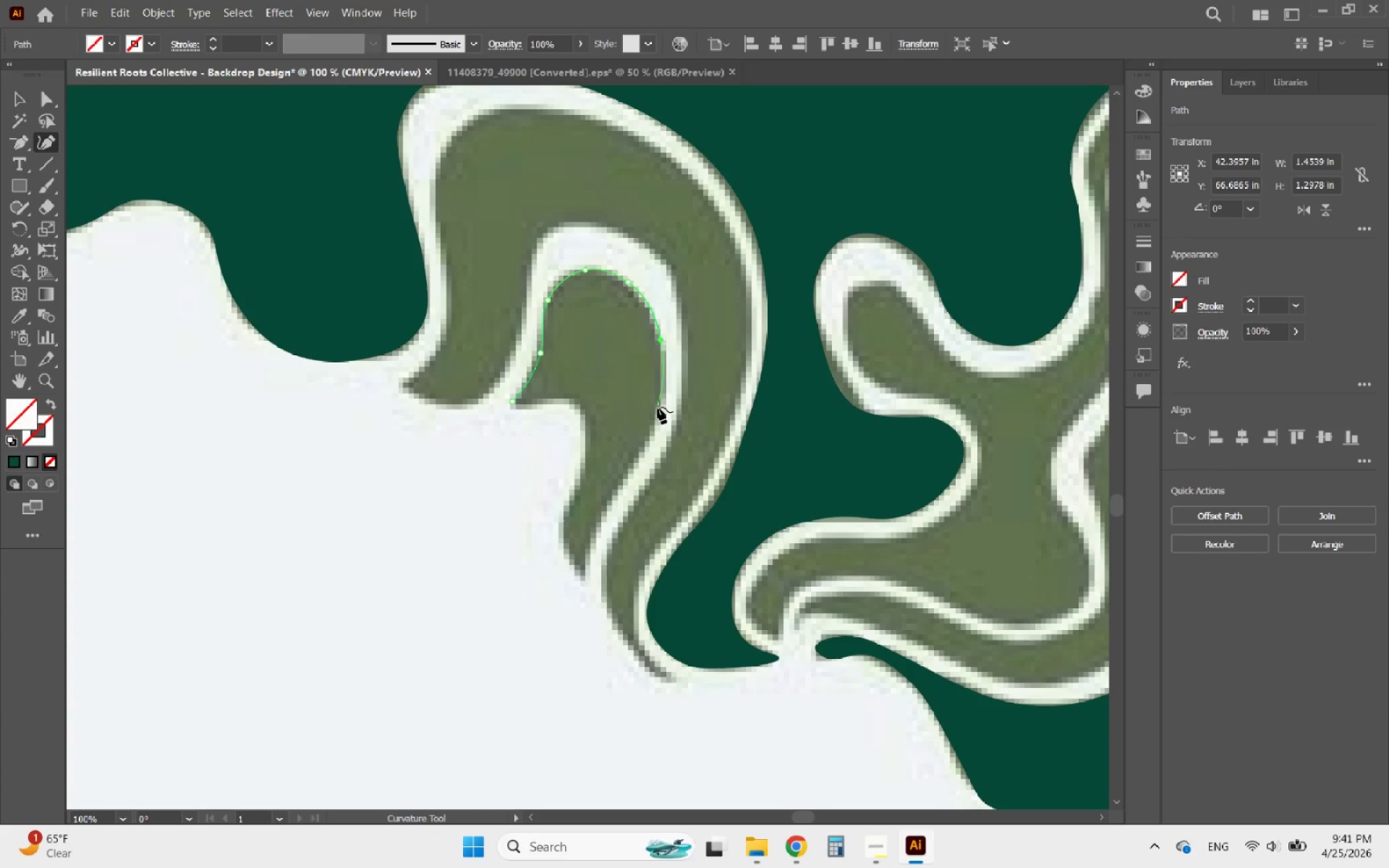 
left_click([657, 418])
 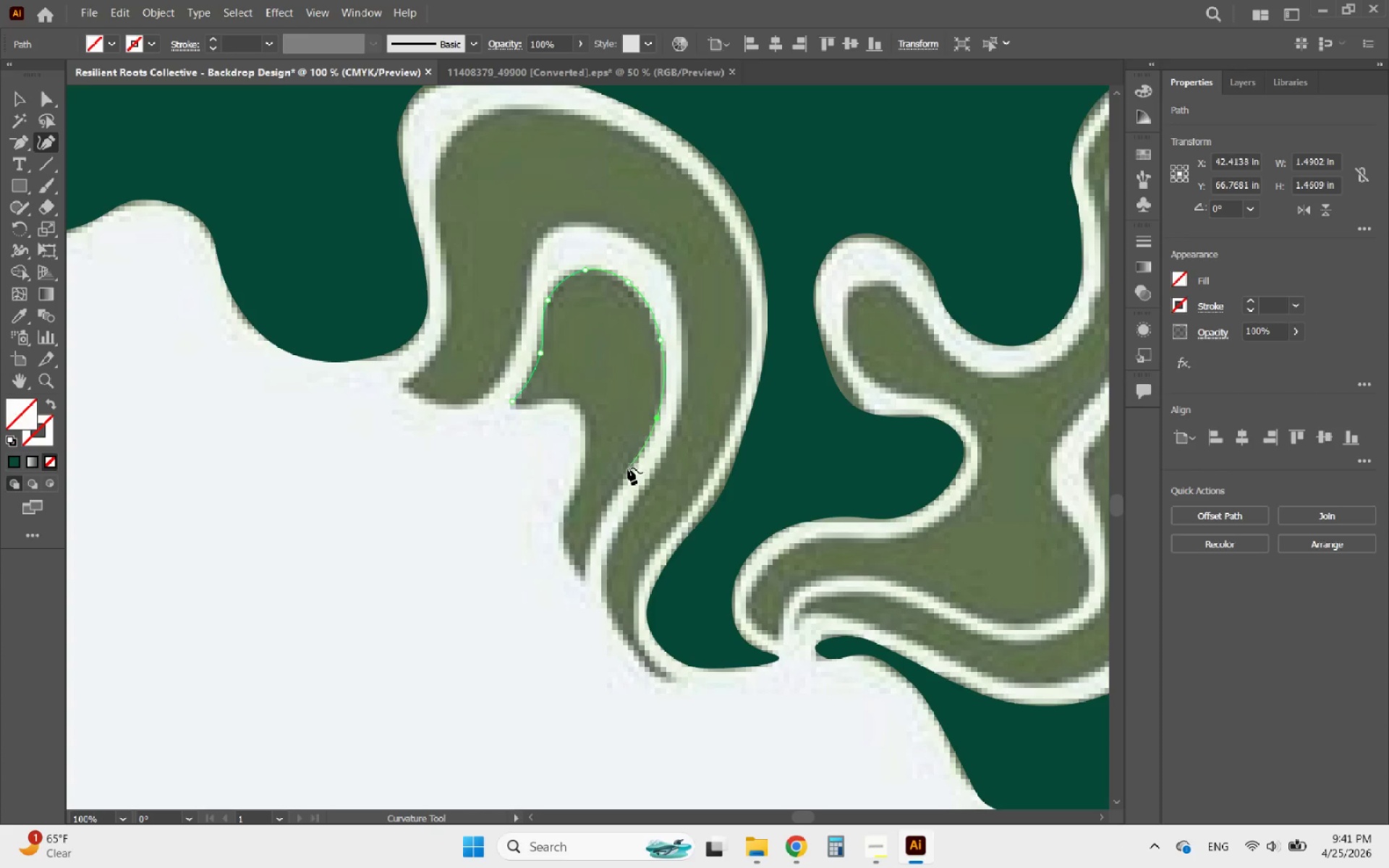 
left_click([627, 469])
 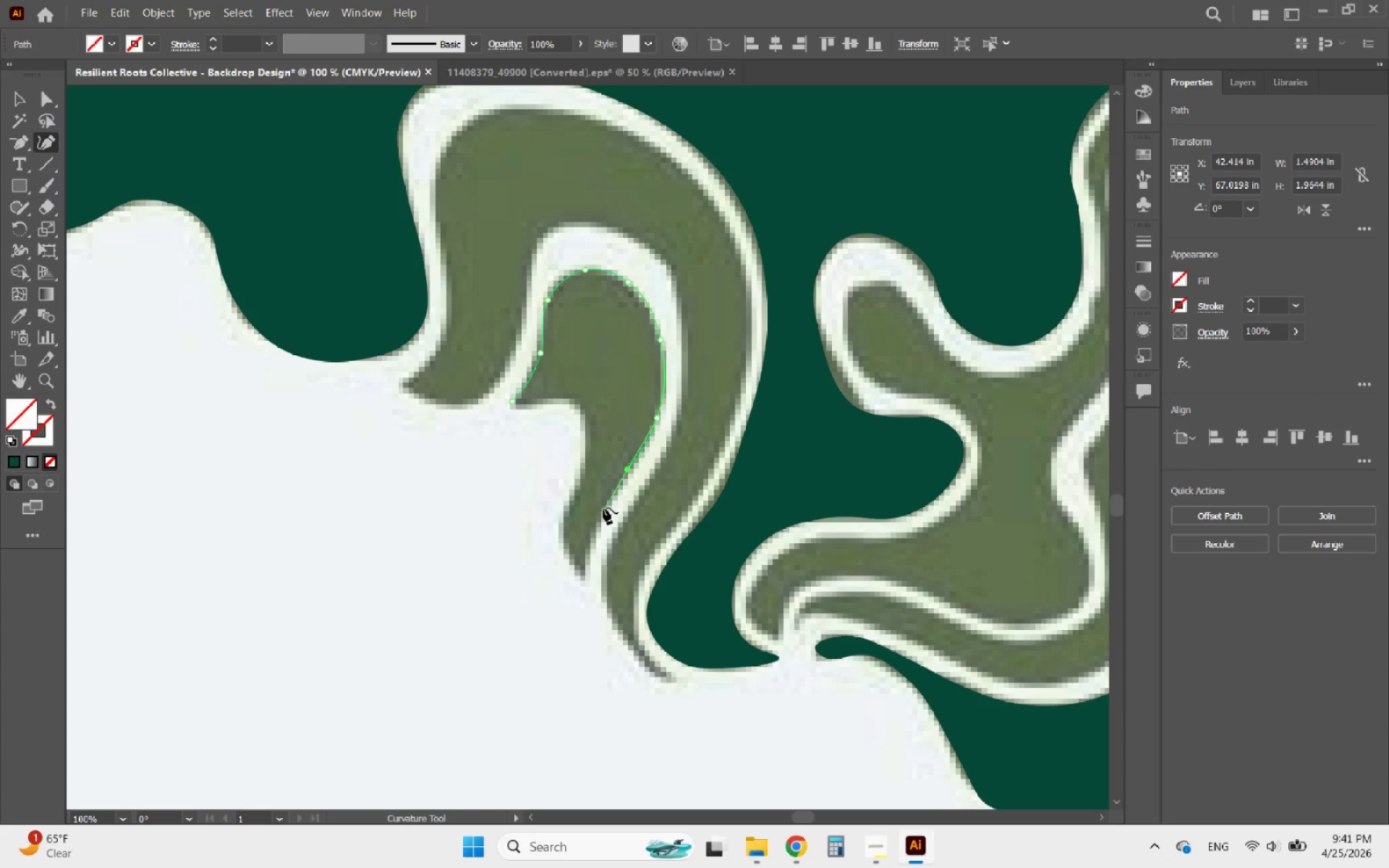 
left_click([601, 509])
 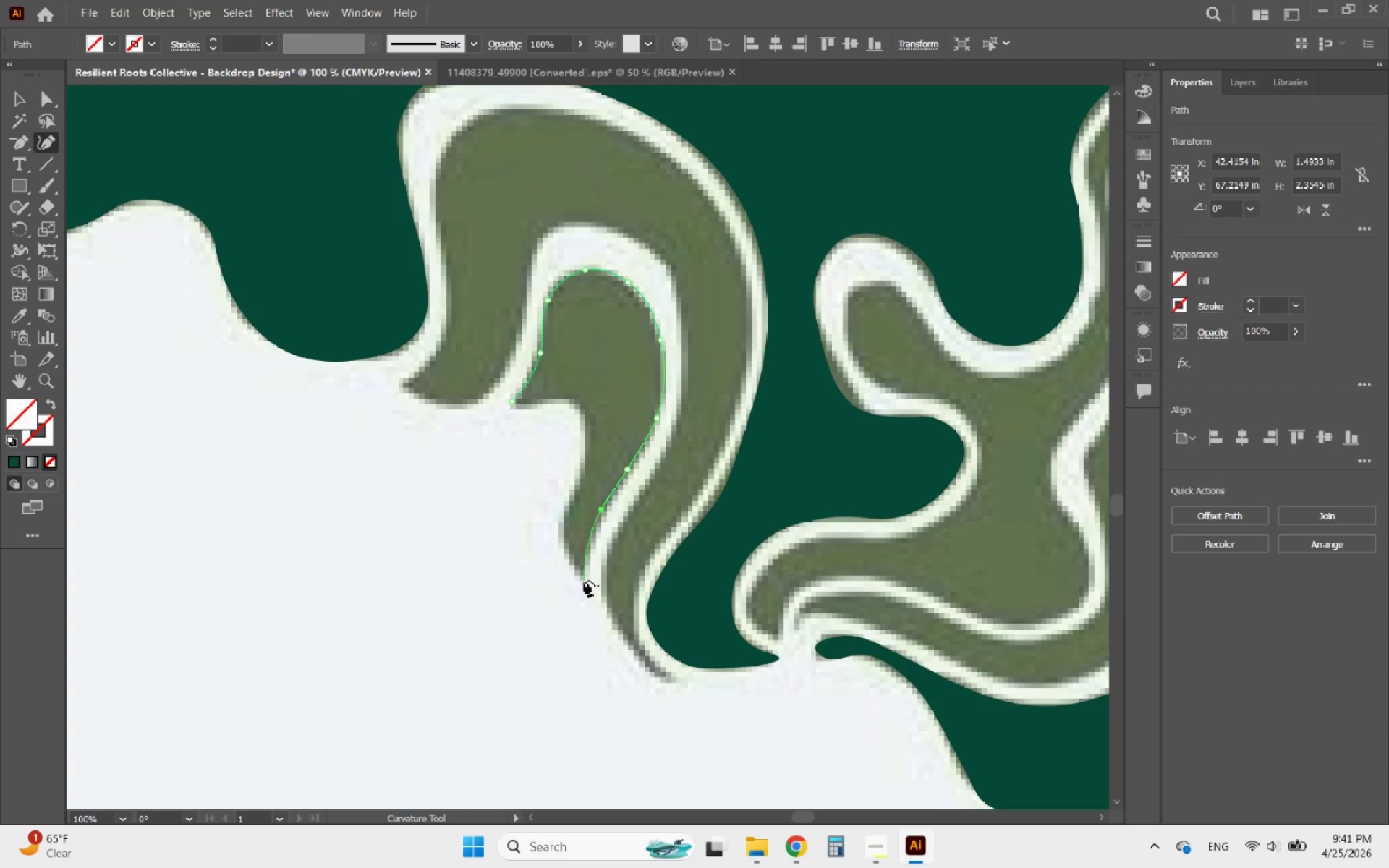 
left_click([587, 579])
 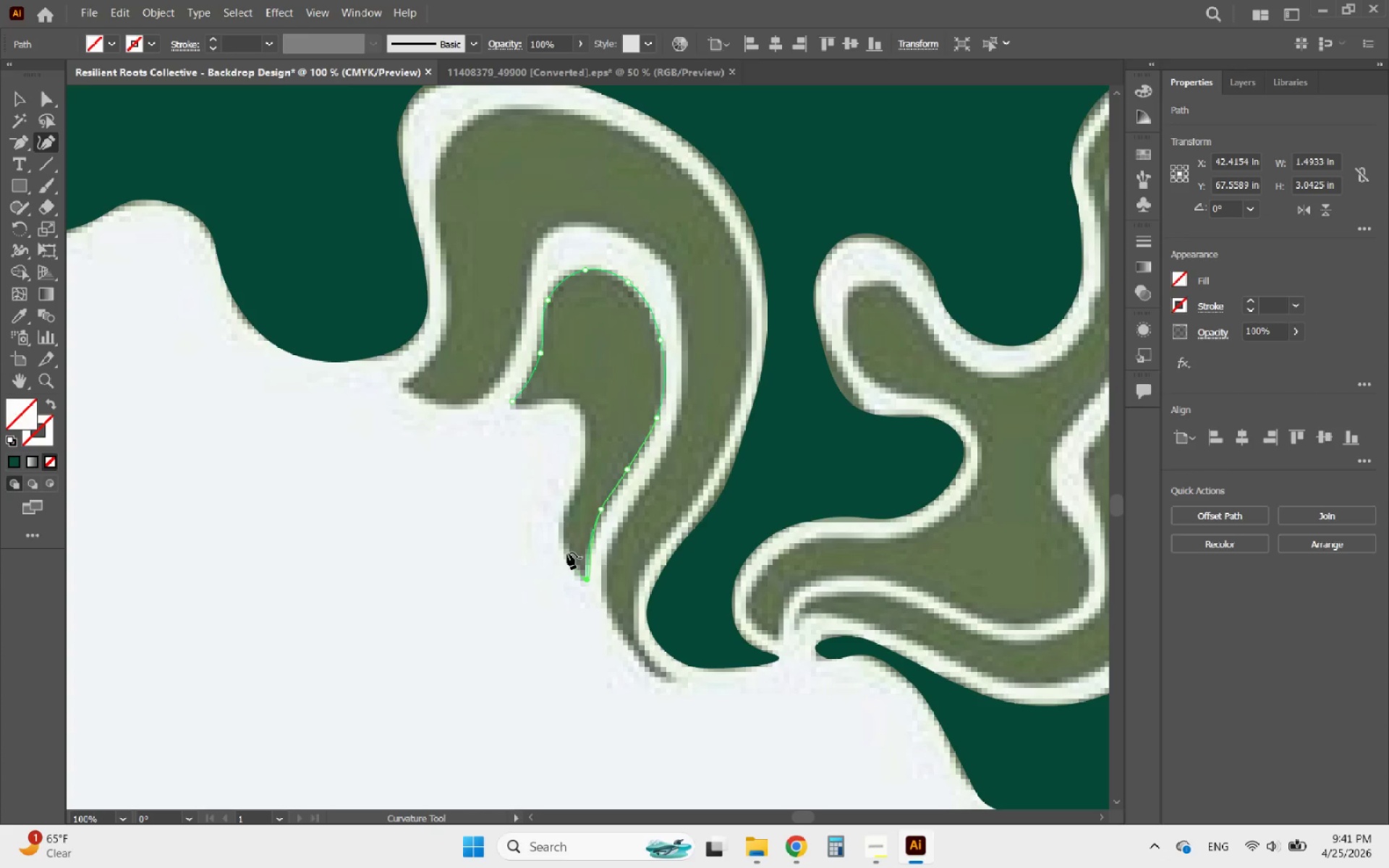 
left_click([565, 551])
 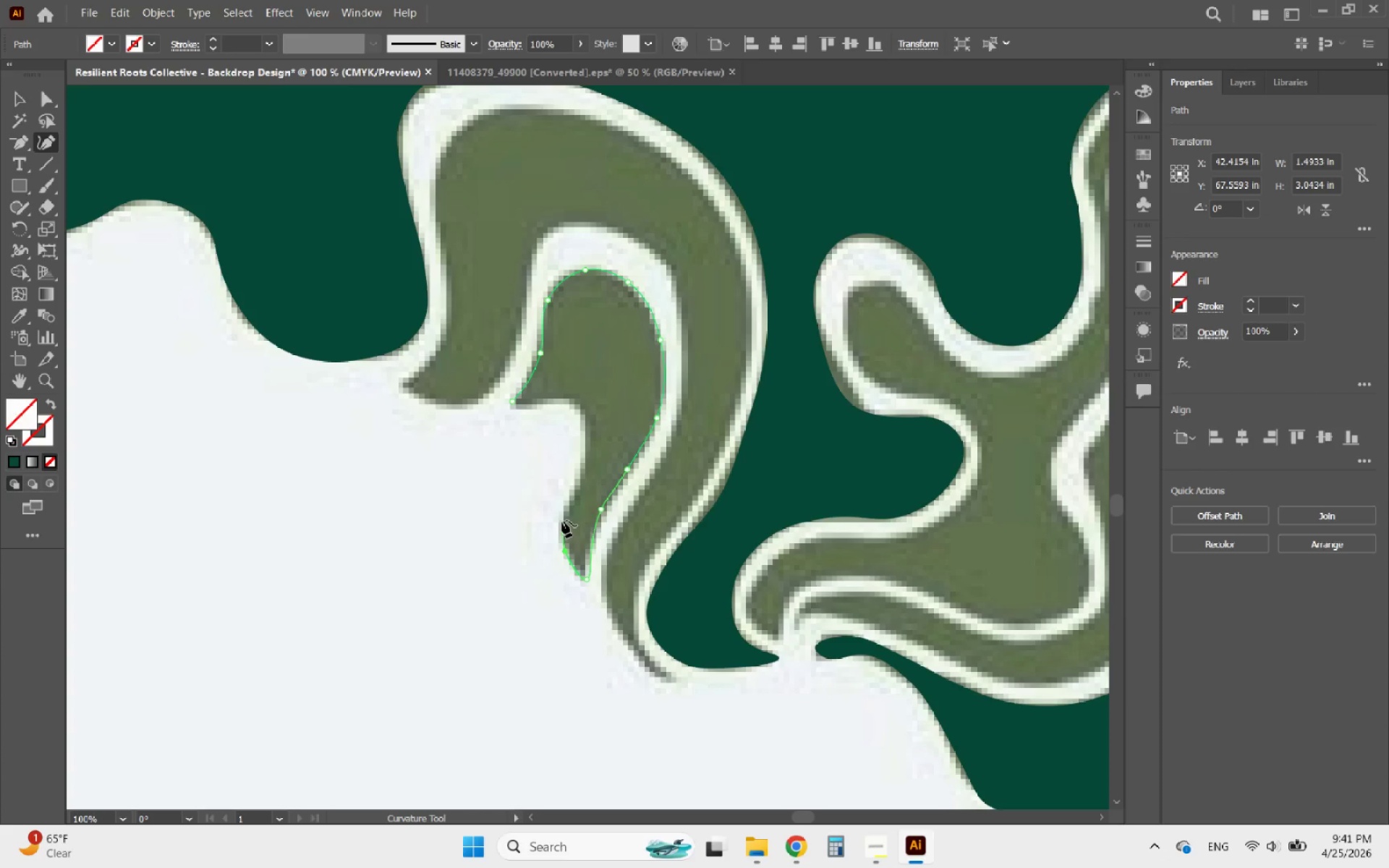 
left_click([562, 521])
 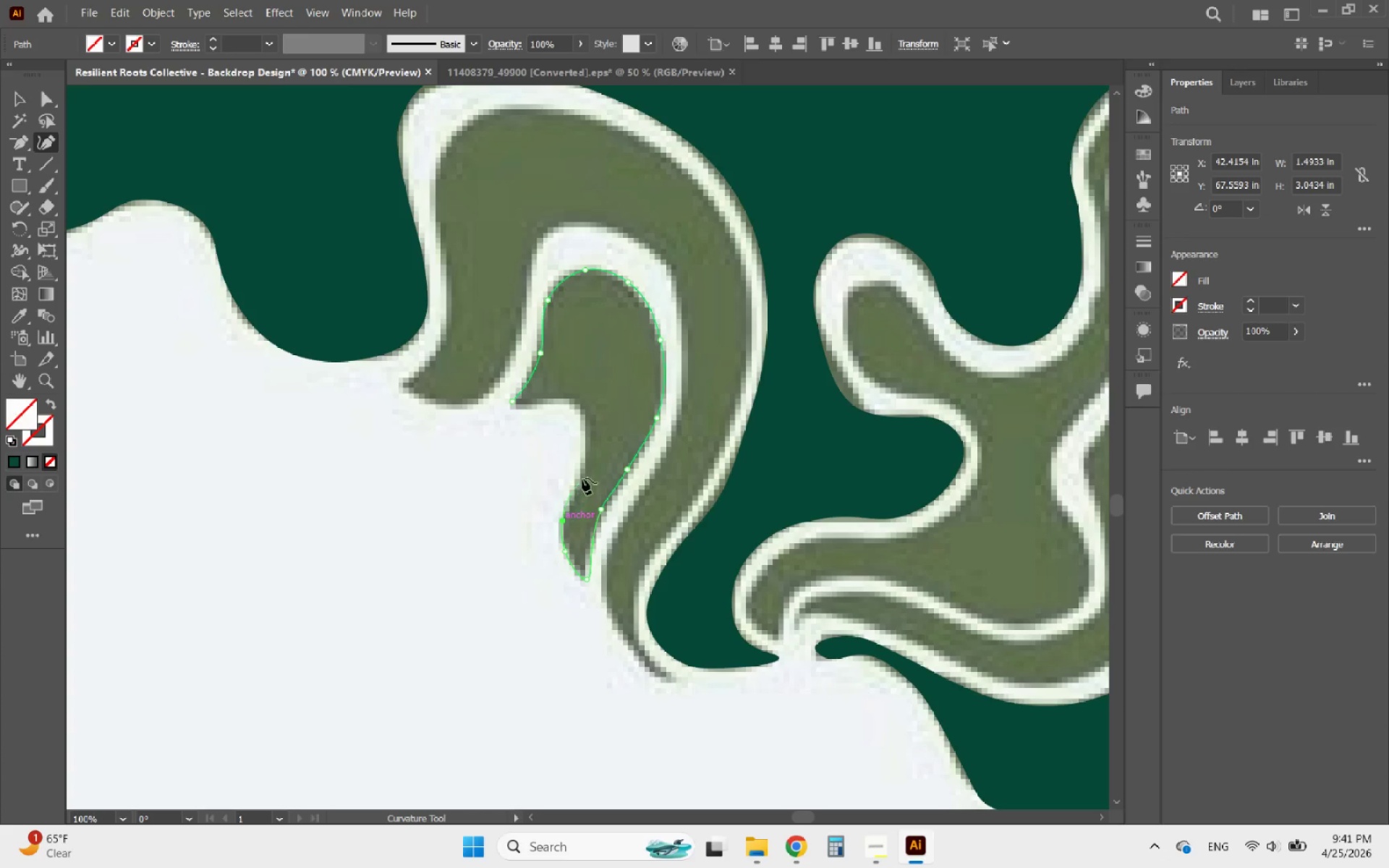 
left_click([582, 477])
 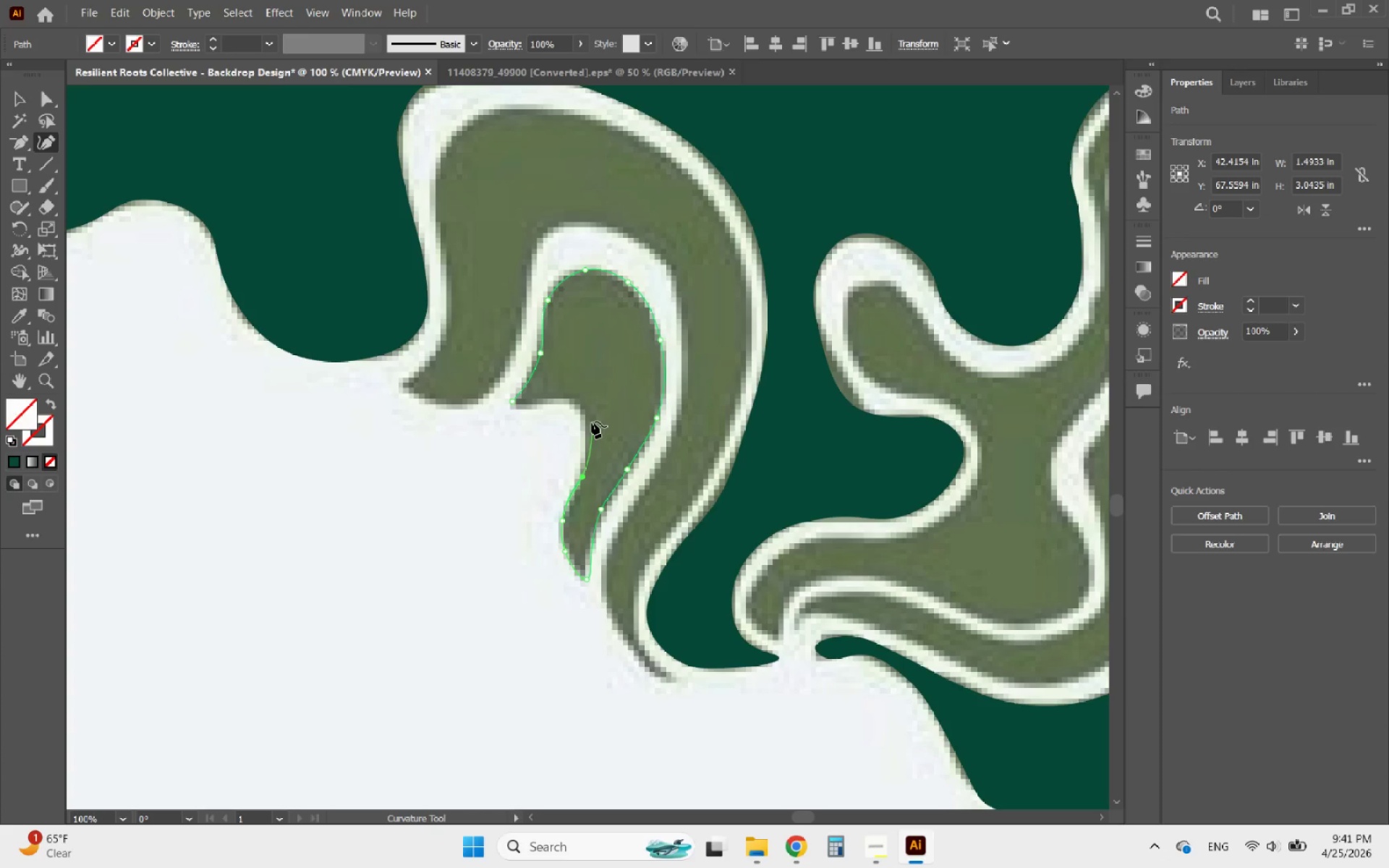 
left_click([588, 420])
 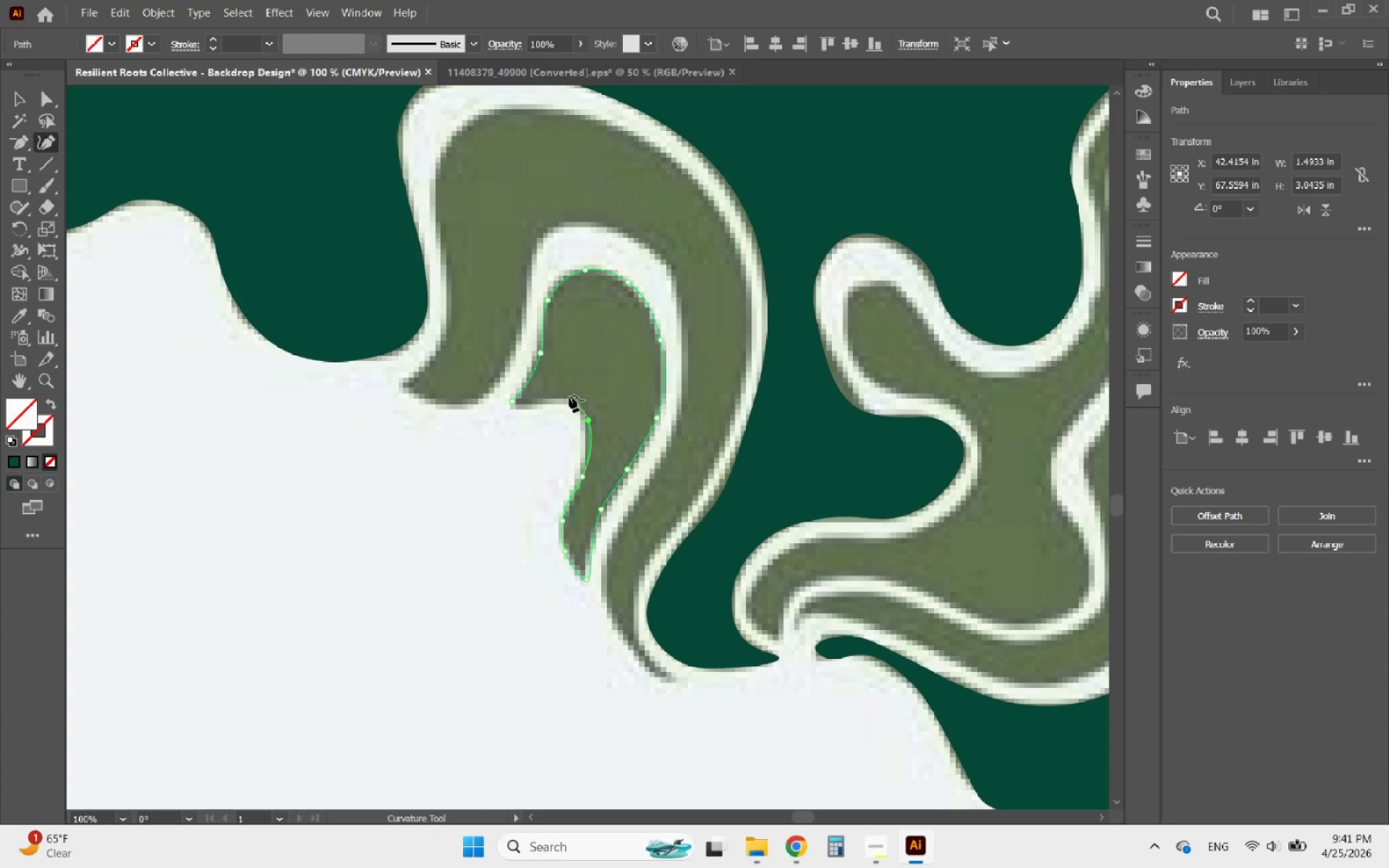 
left_click([568, 393])
 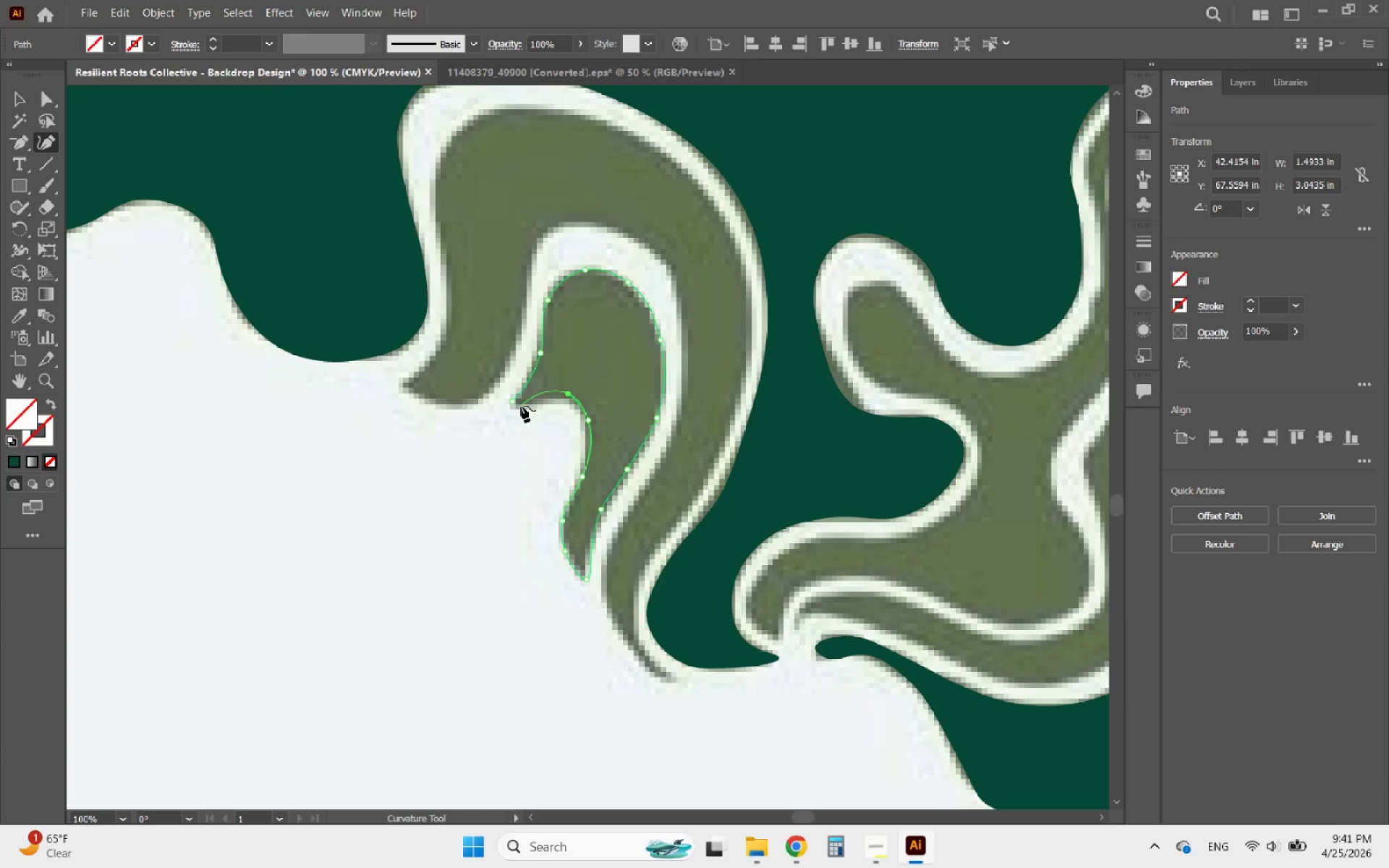 
left_click([518, 407])
 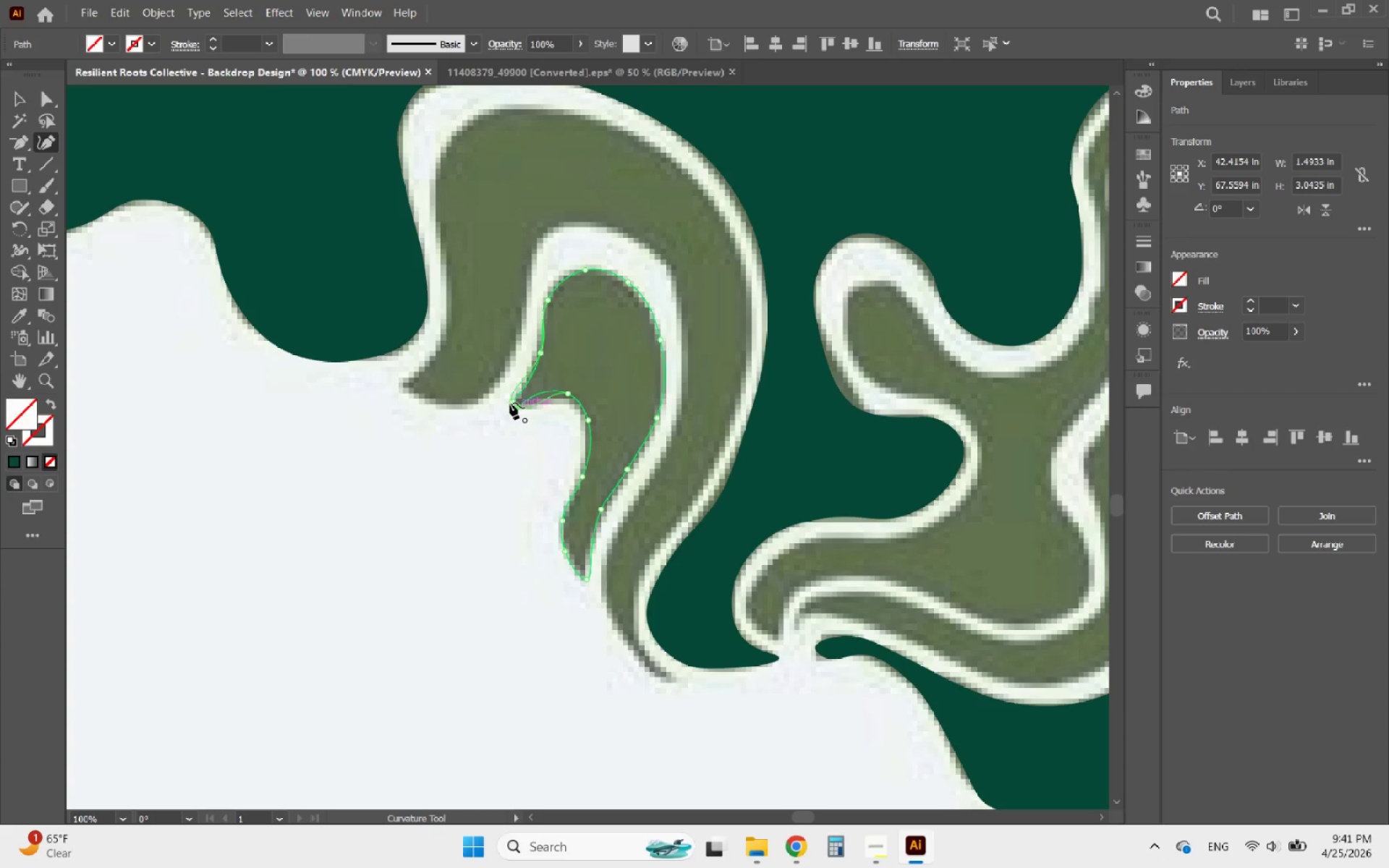 
left_click([510, 403])
 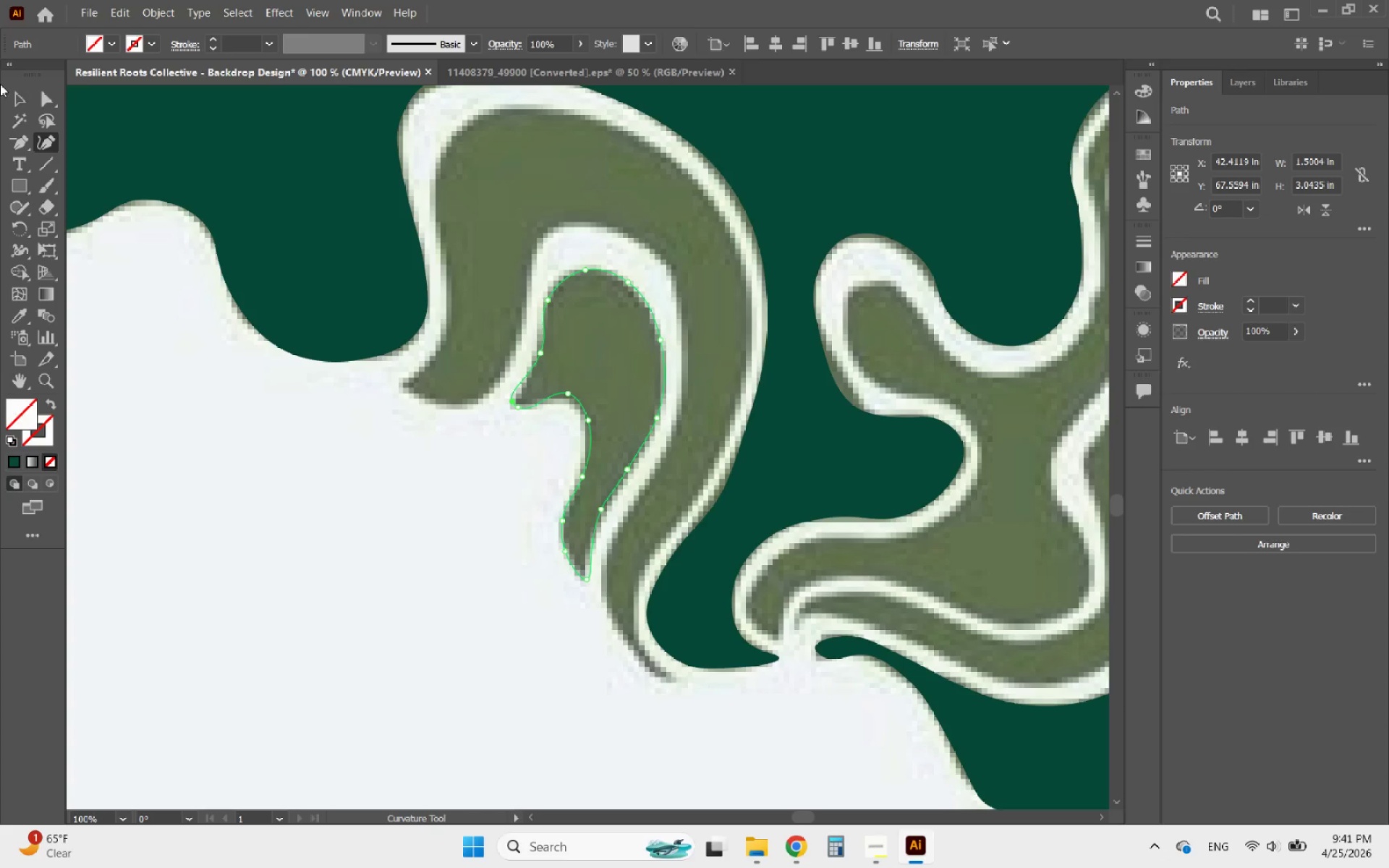 
left_click([16, 98])
 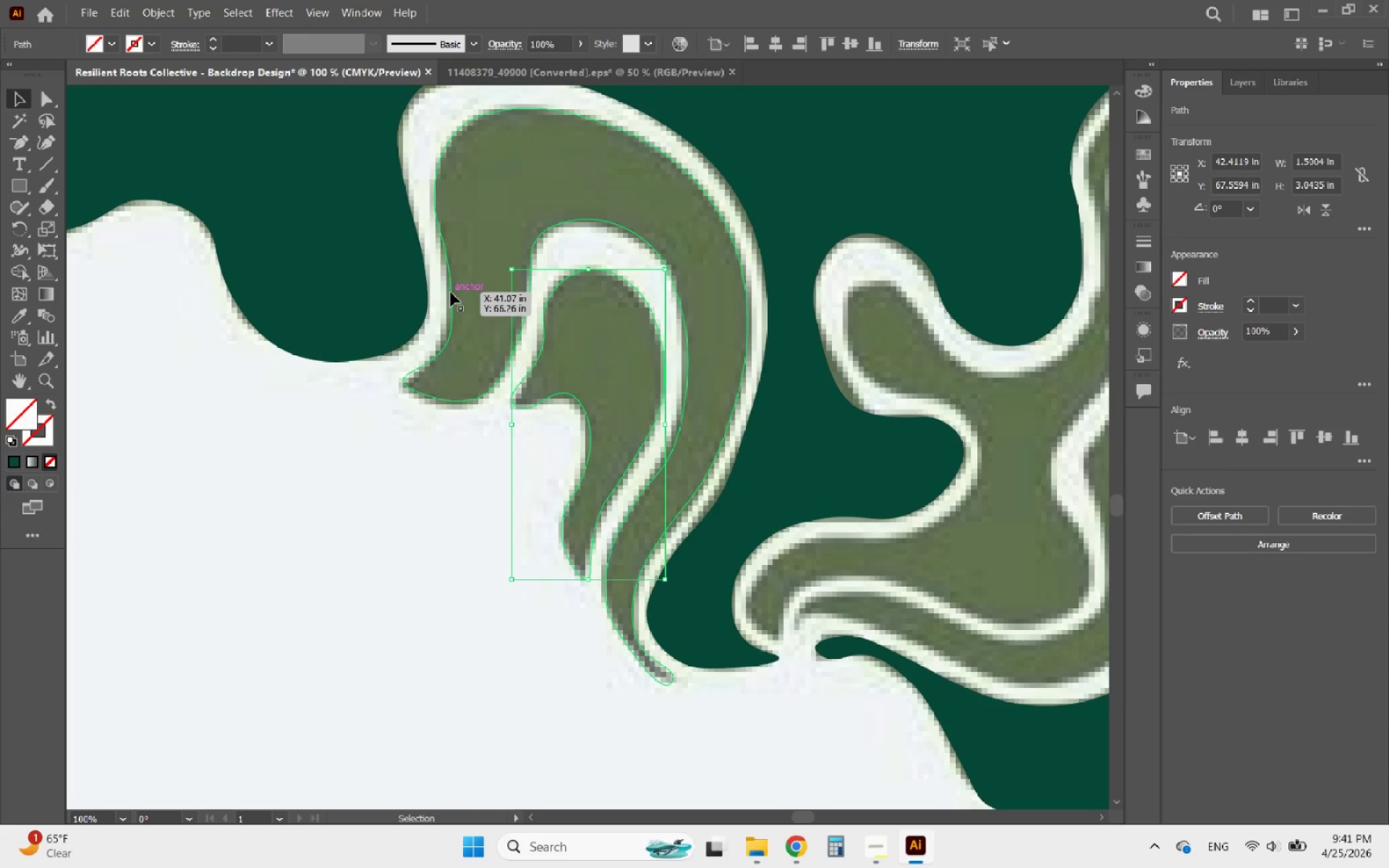 
hold_key(key=ShiftLeft, duration=0.72)
left_click([451, 292])
 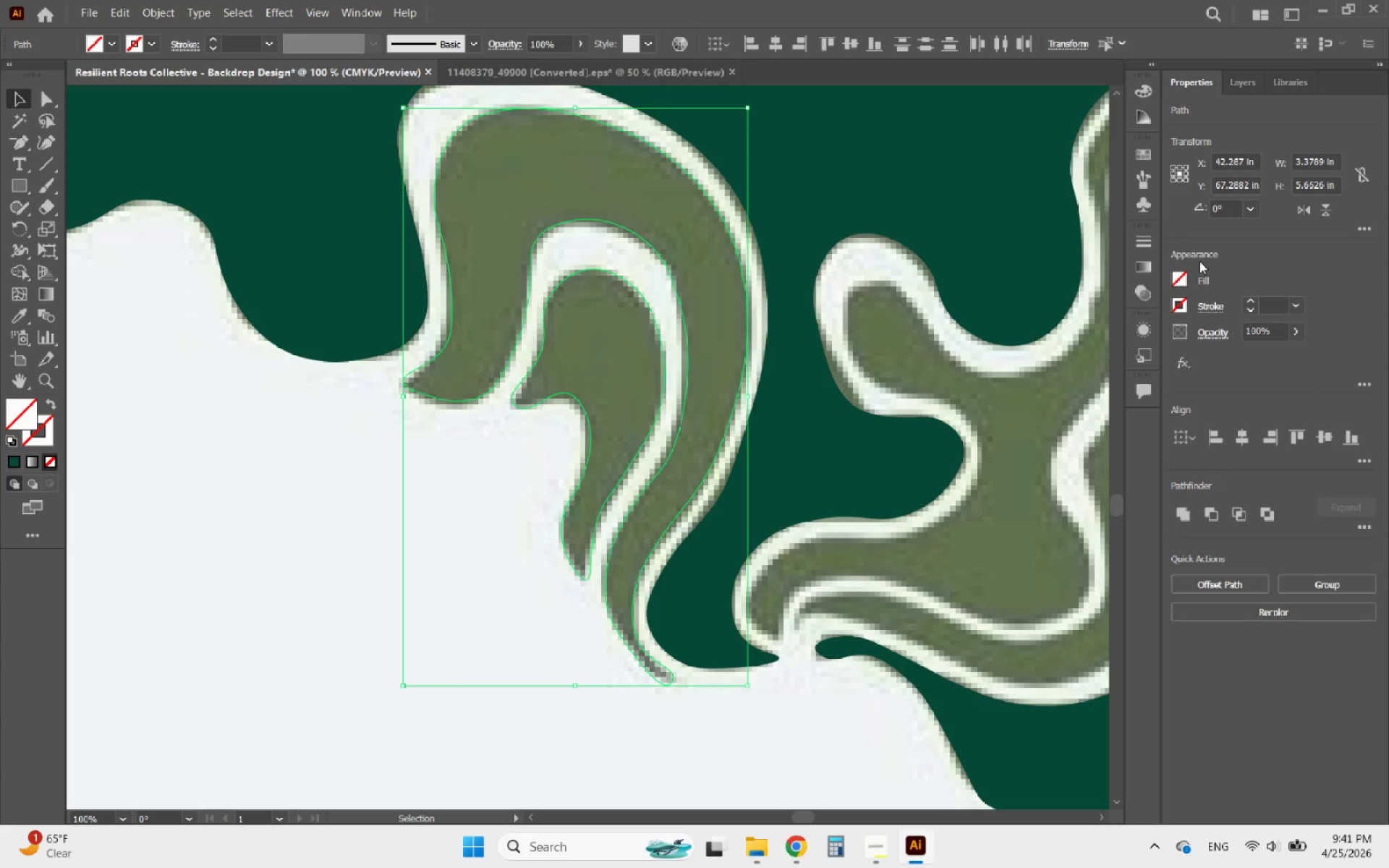 
left_click([1176, 278])
 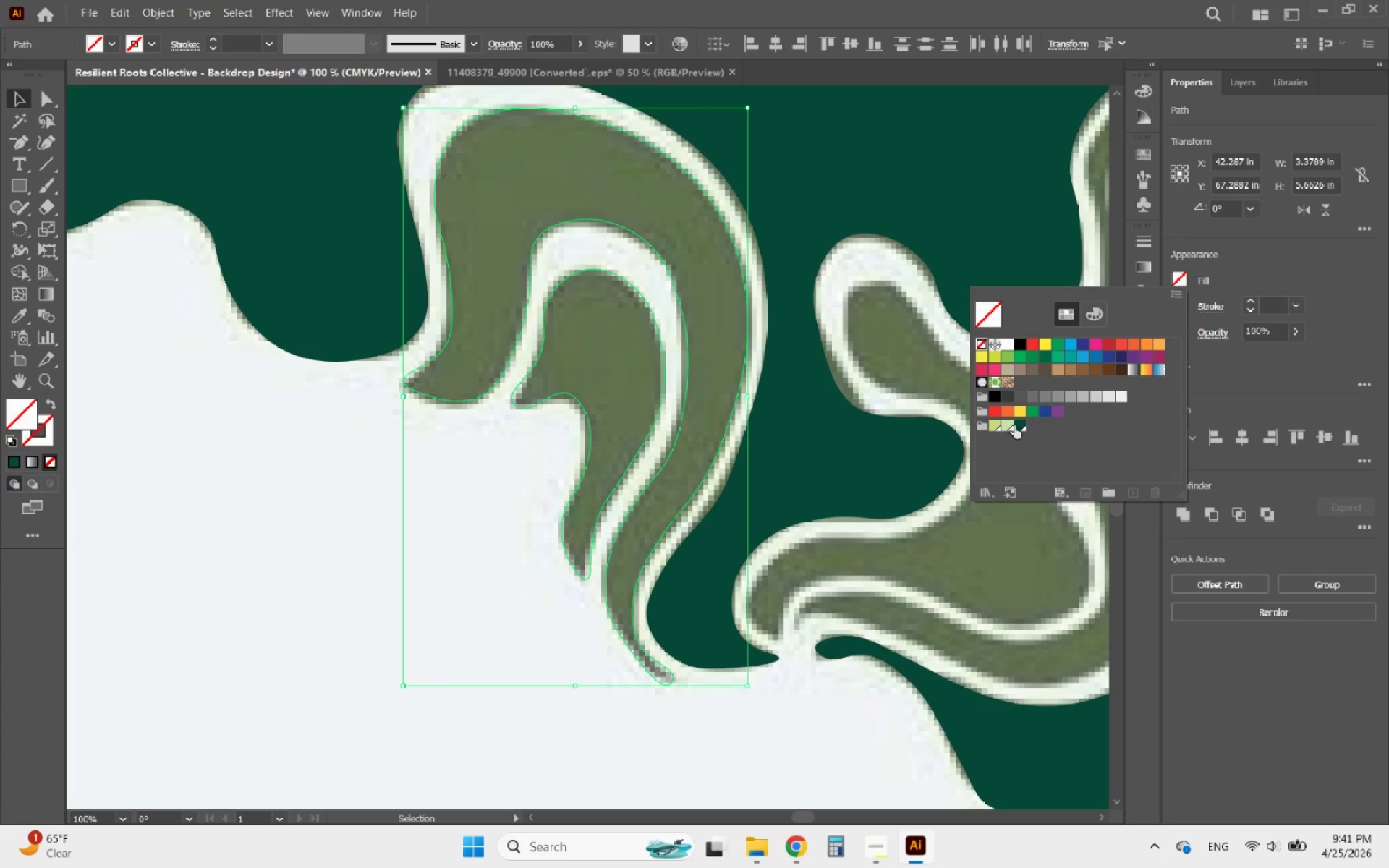 
left_click([1015, 425])
 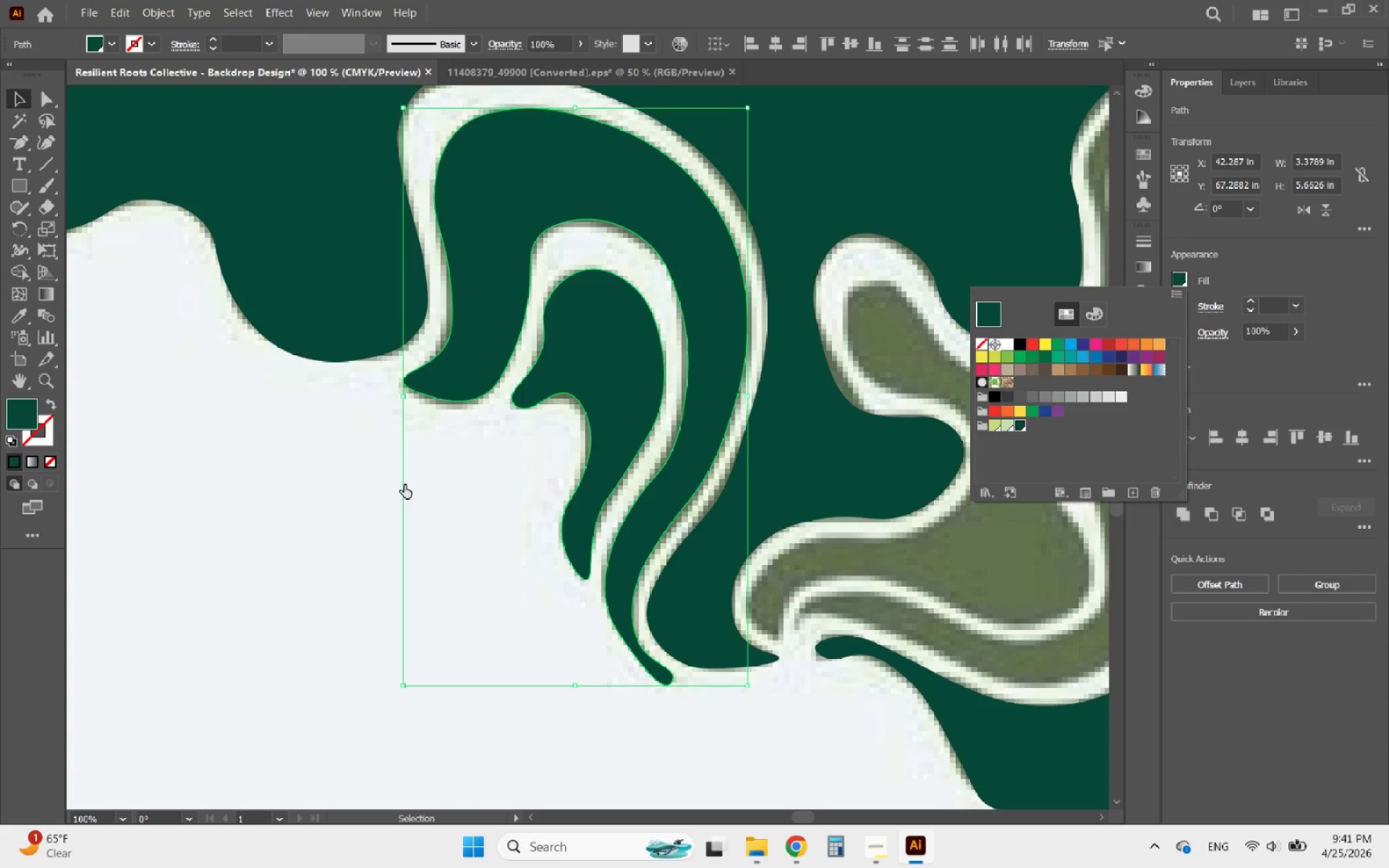 
hold_key(key=AltLeft, duration=1.58)
scroll: coordinate [339, 442], scroll_direction: down, amount: 4.0
 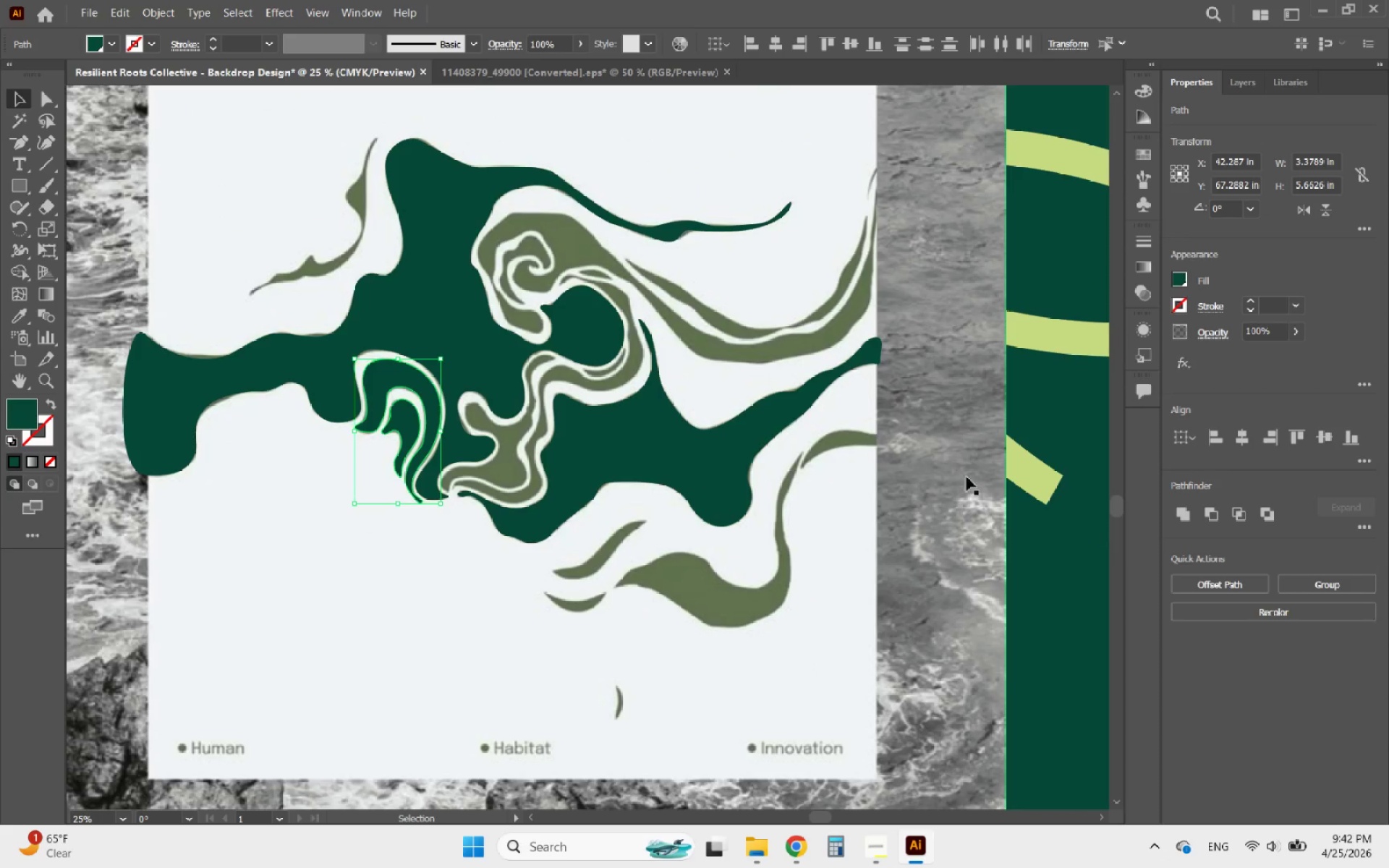 
hold_key(key=AltLeft, duration=0.47)
scroll: coordinate [643, 440], scroll_direction: down, amount: 2.0
 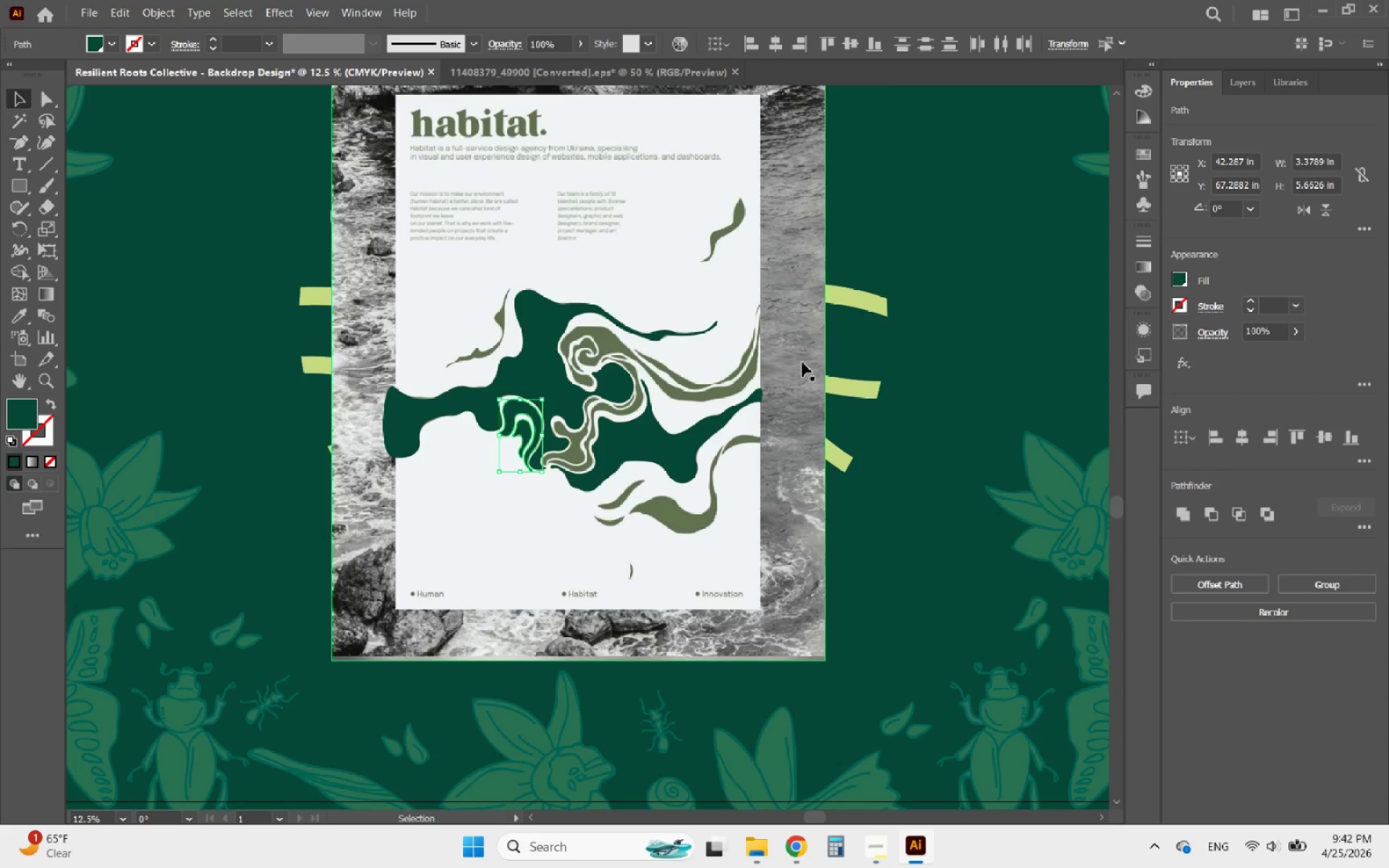 
hold_key(key=AltLeft, duration=0.39)
scroll: coordinate [681, 440], scroll_direction: down, amount: 3.0
 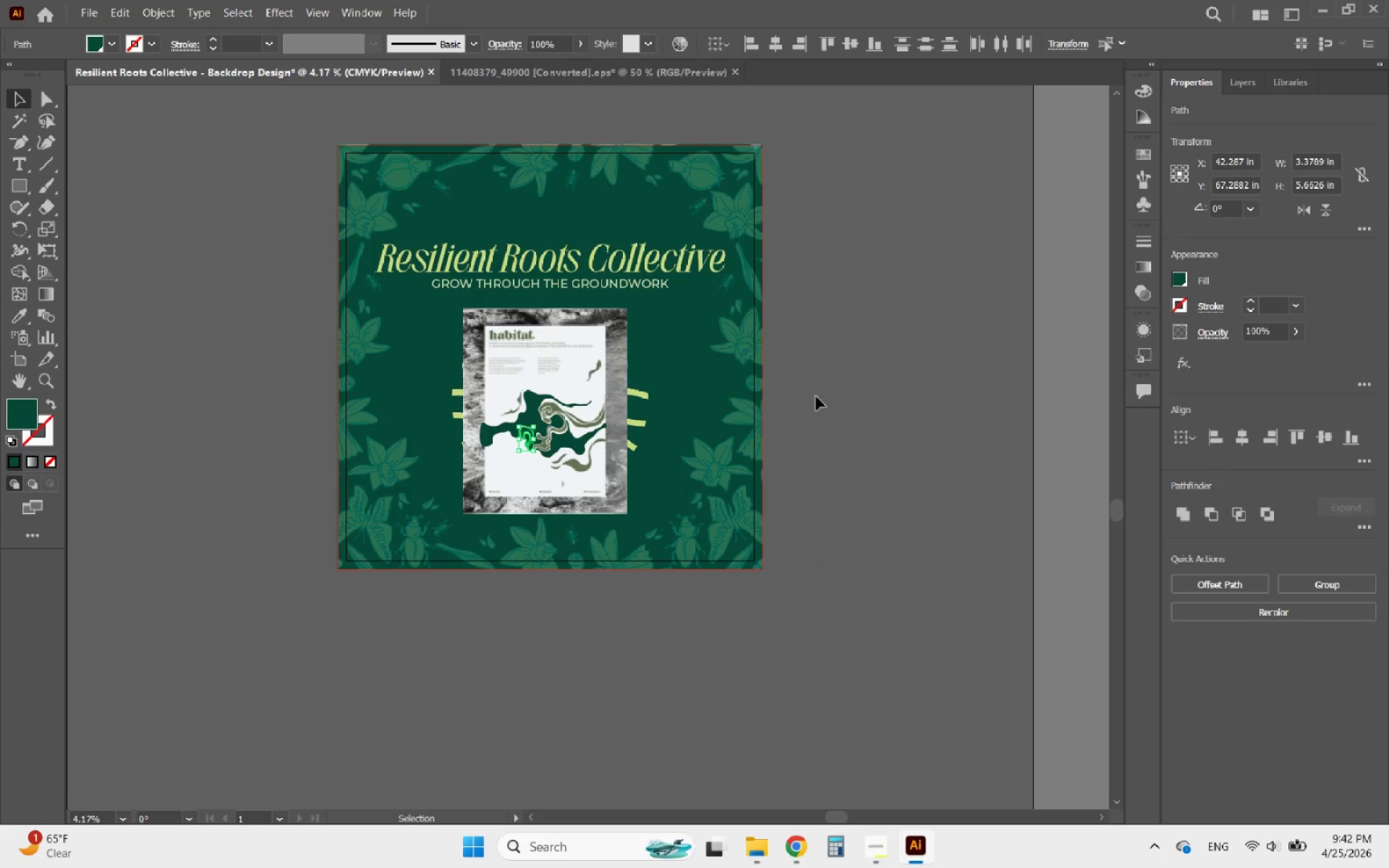 
left_click([836, 393])
 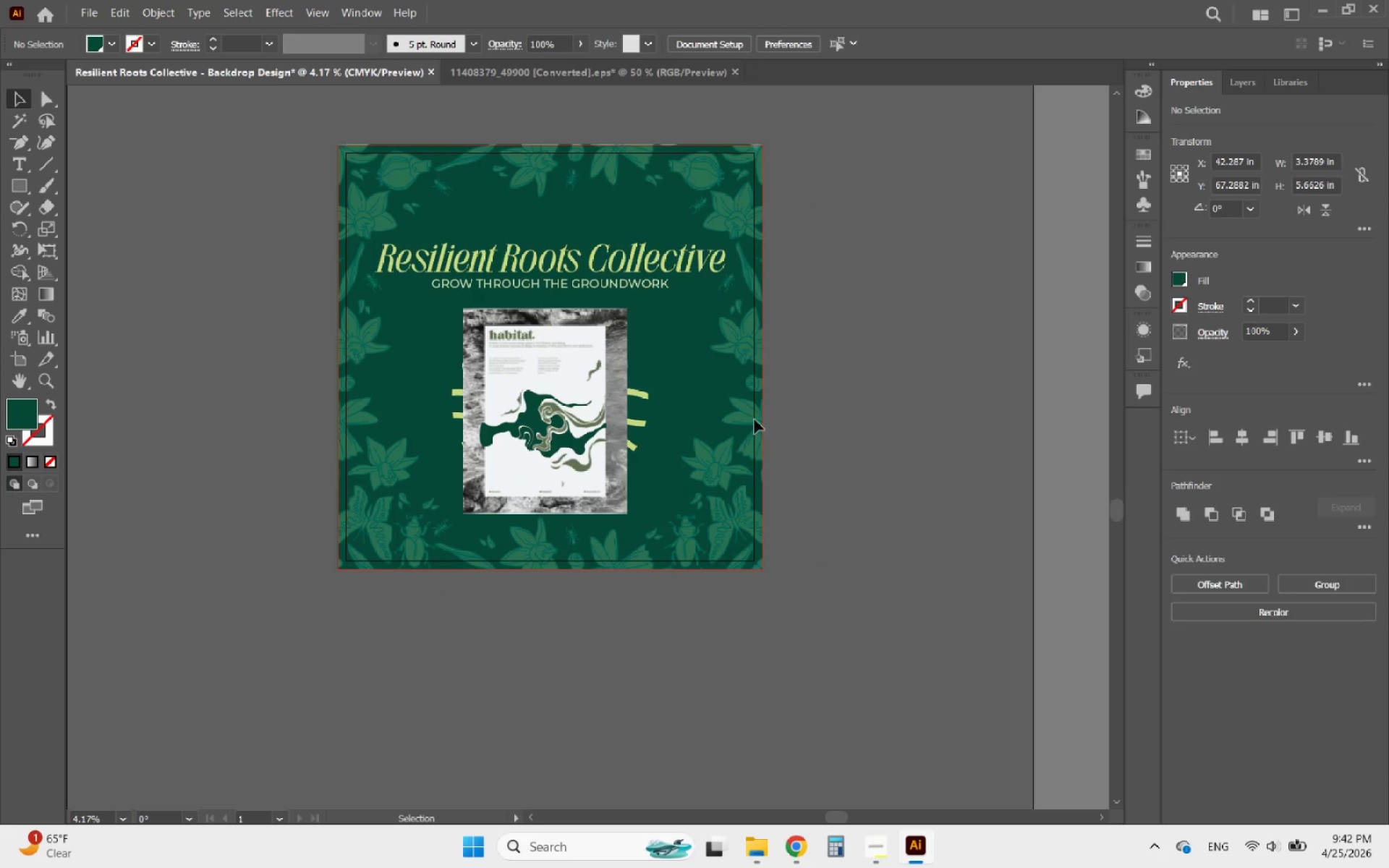 
hold_key(key=AltLeft, duration=3.64)
scroll: coordinate [545, 270], scroll_direction: up, amount: 9.0
 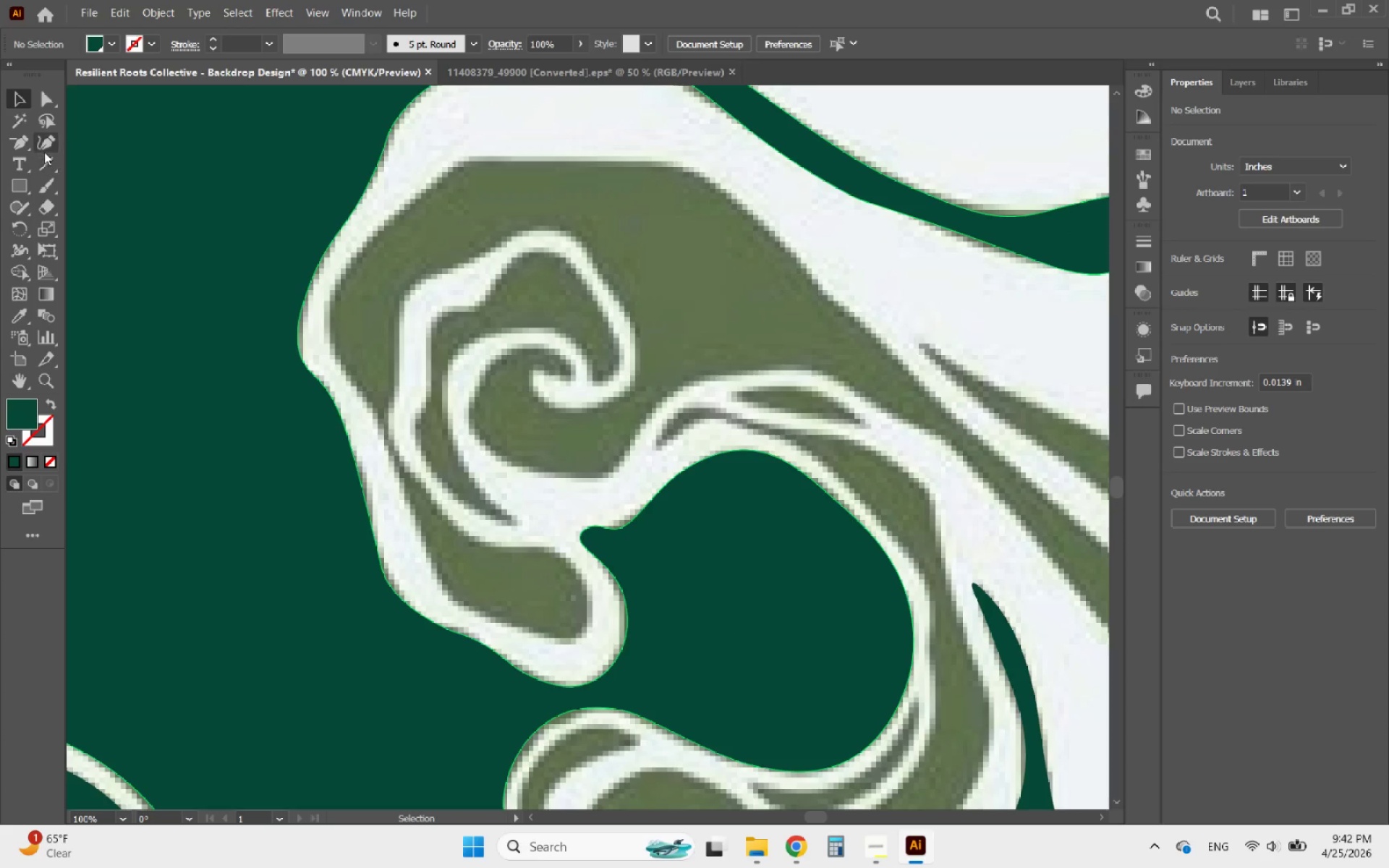 
left_click([48, 143])
 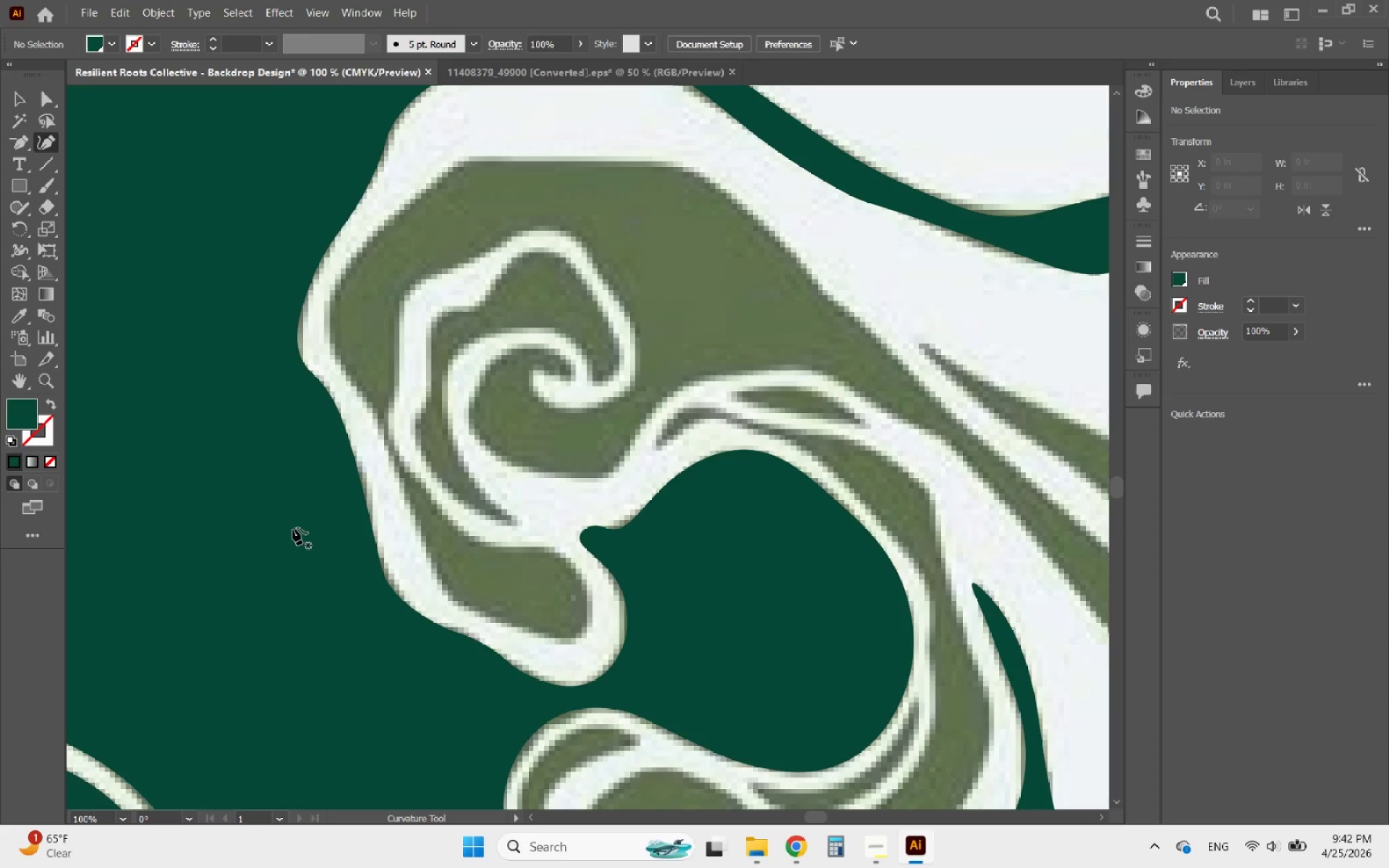 
wait(9.23)
 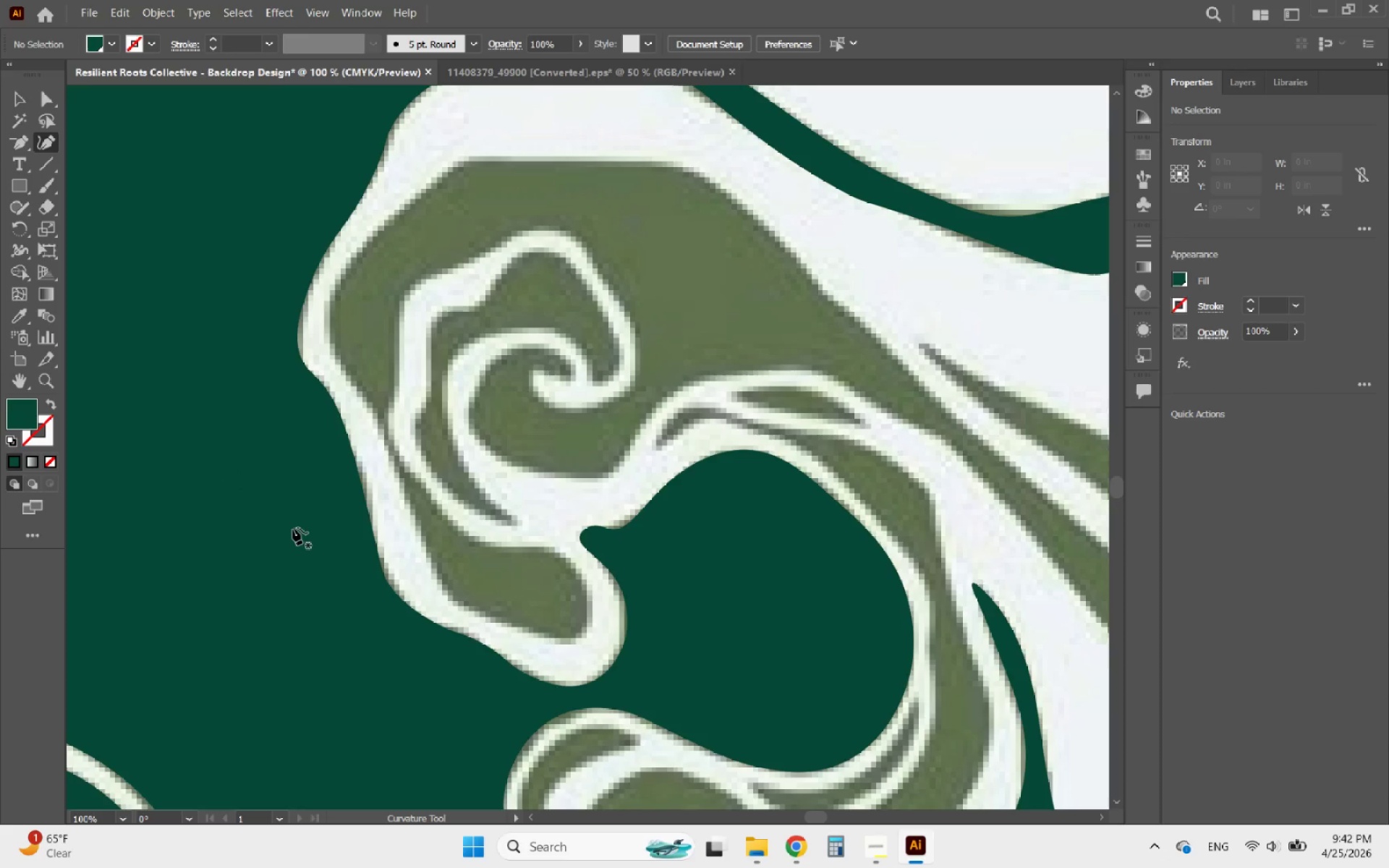 
scroll: coordinate [441, 525], scroll_direction: down, amount: 2.0
 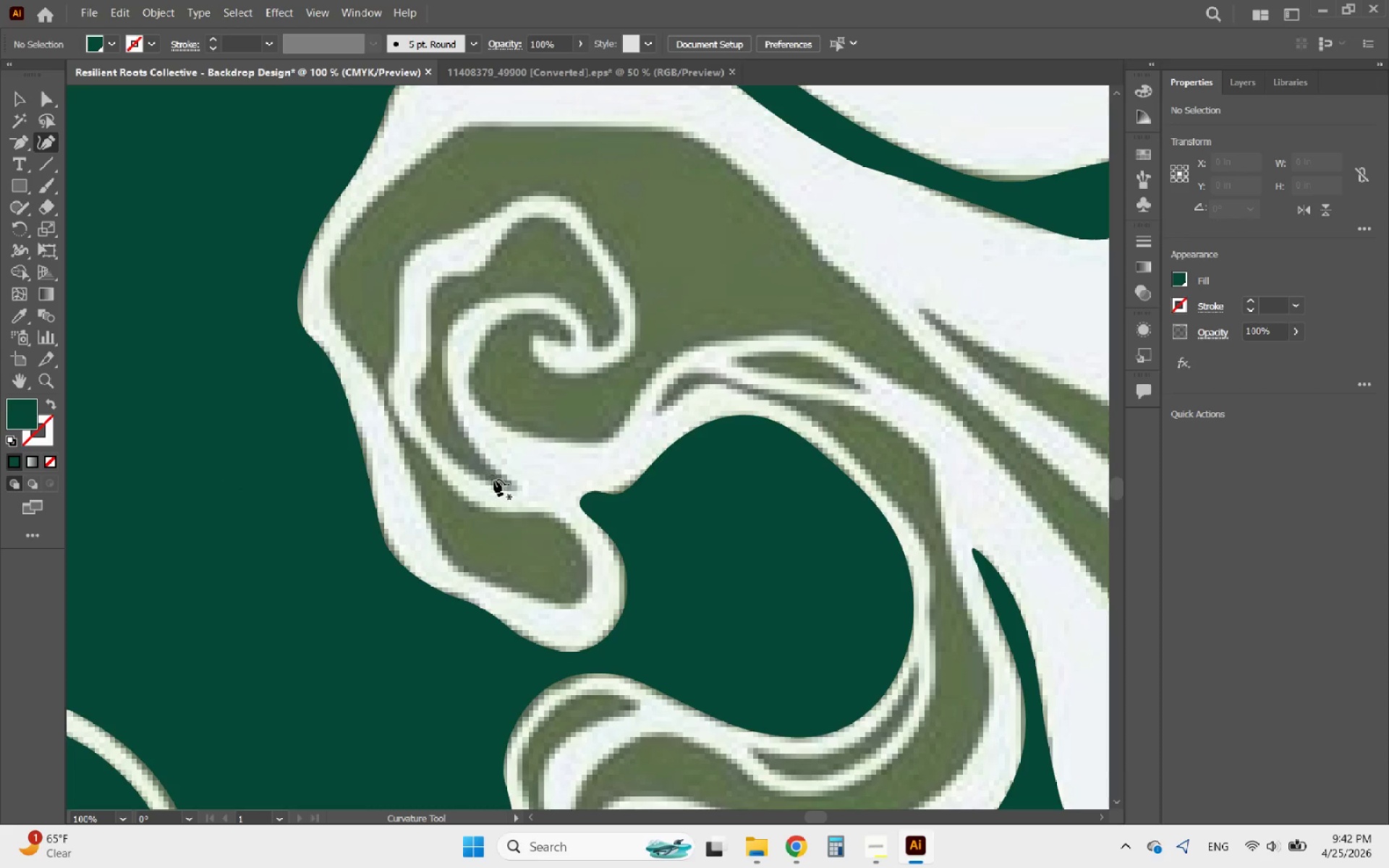 
left_click([508, 488])
 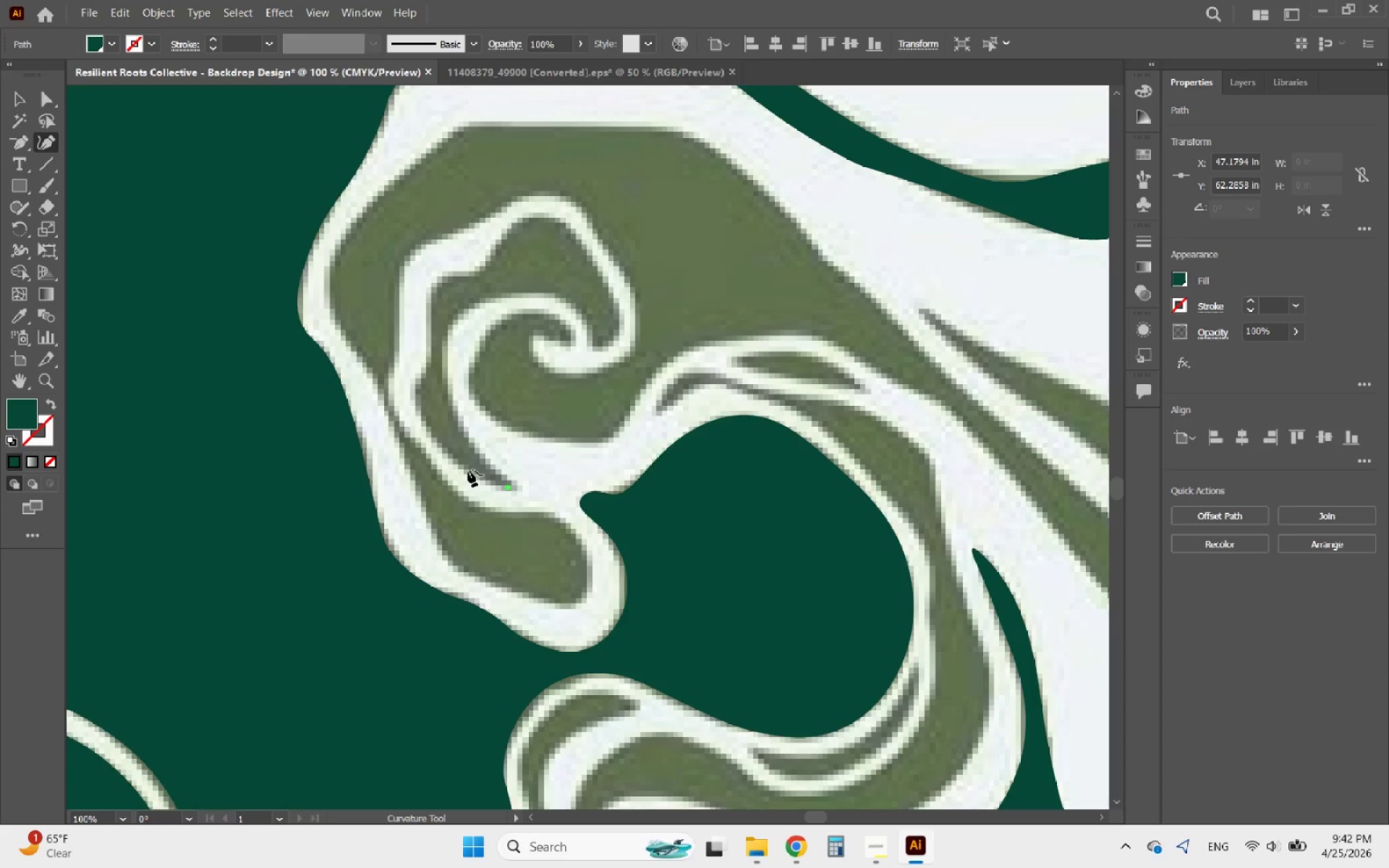 
left_click([467, 470])
 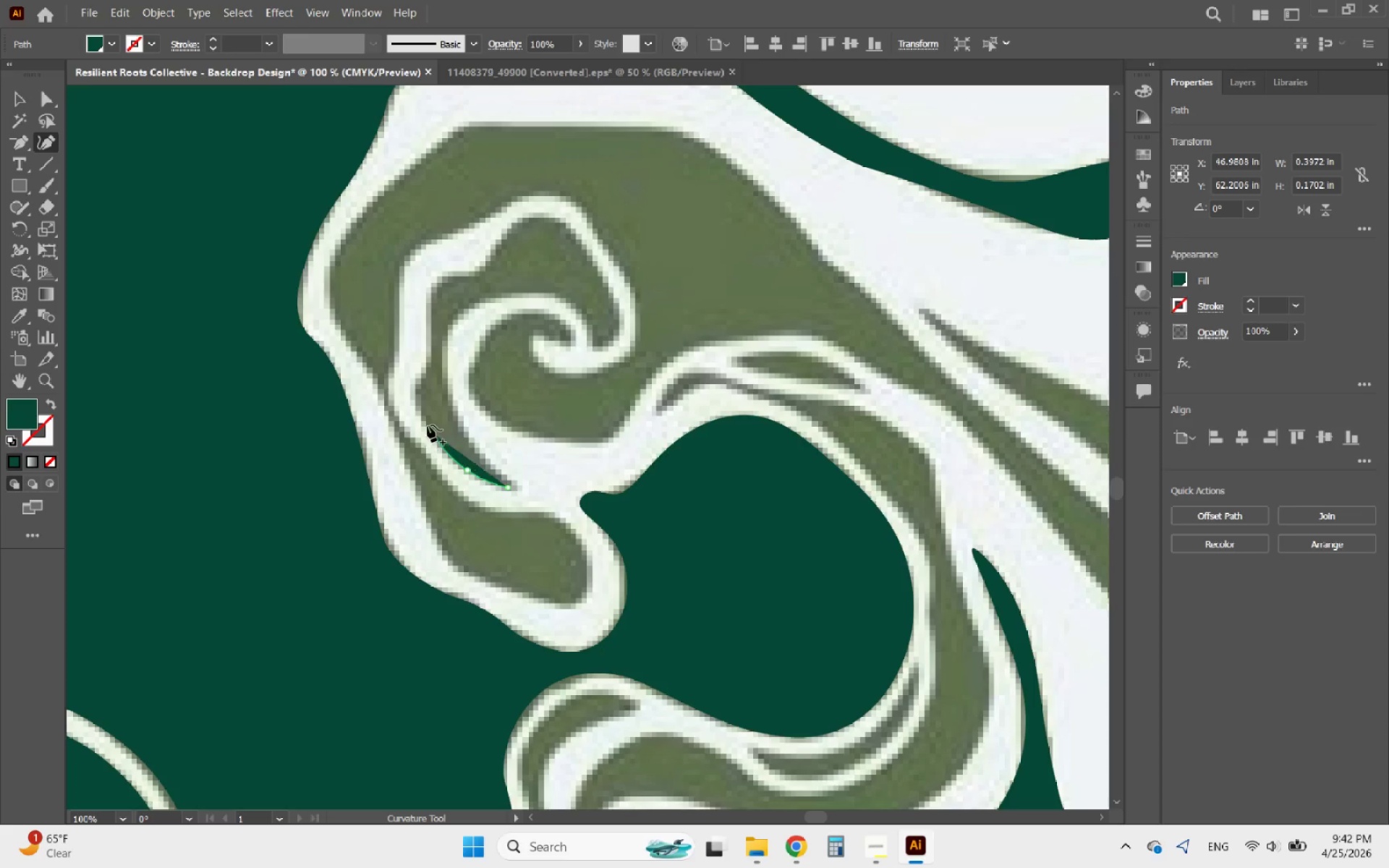 
left_click([413, 397])
 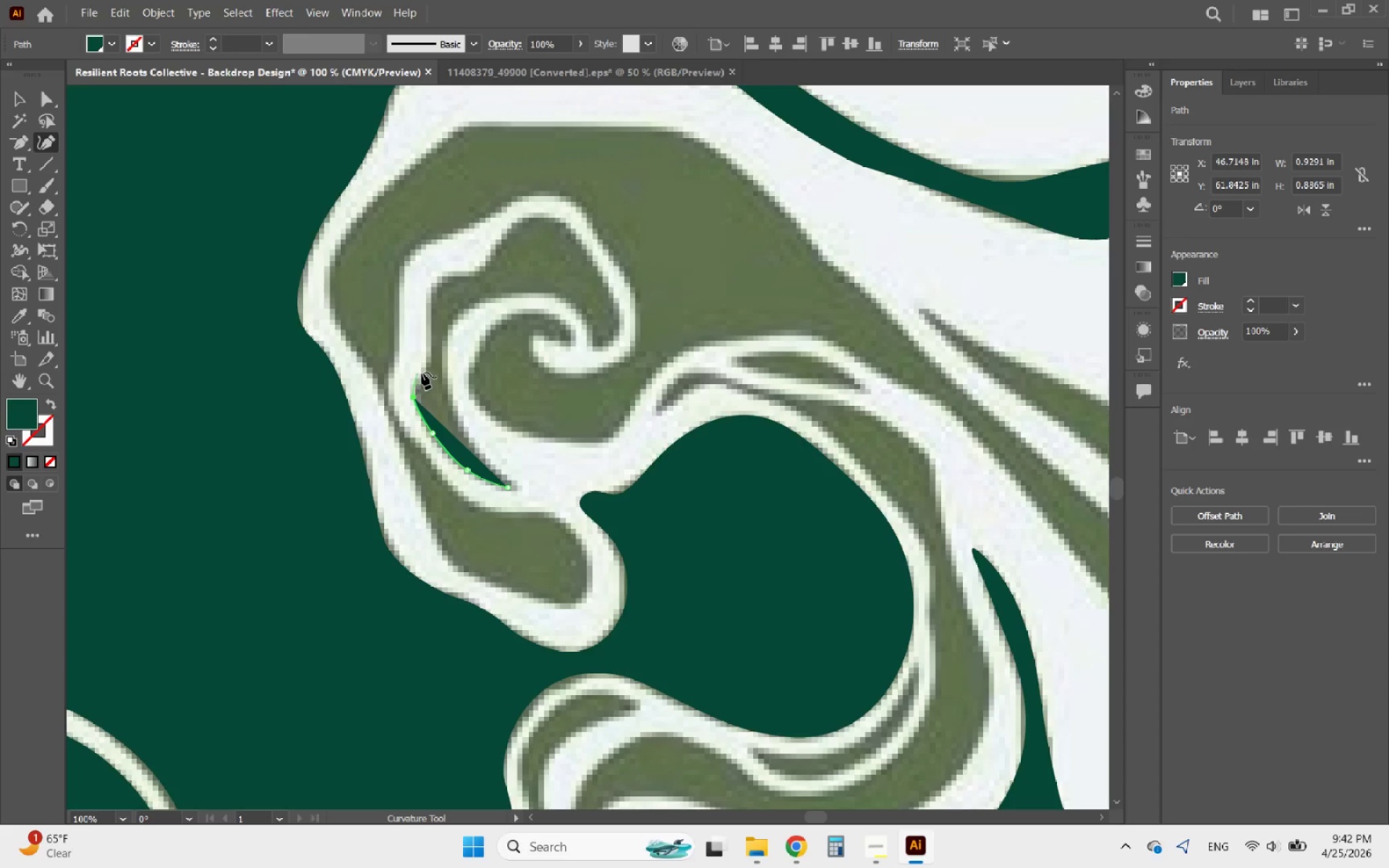 
left_click([426, 371])
 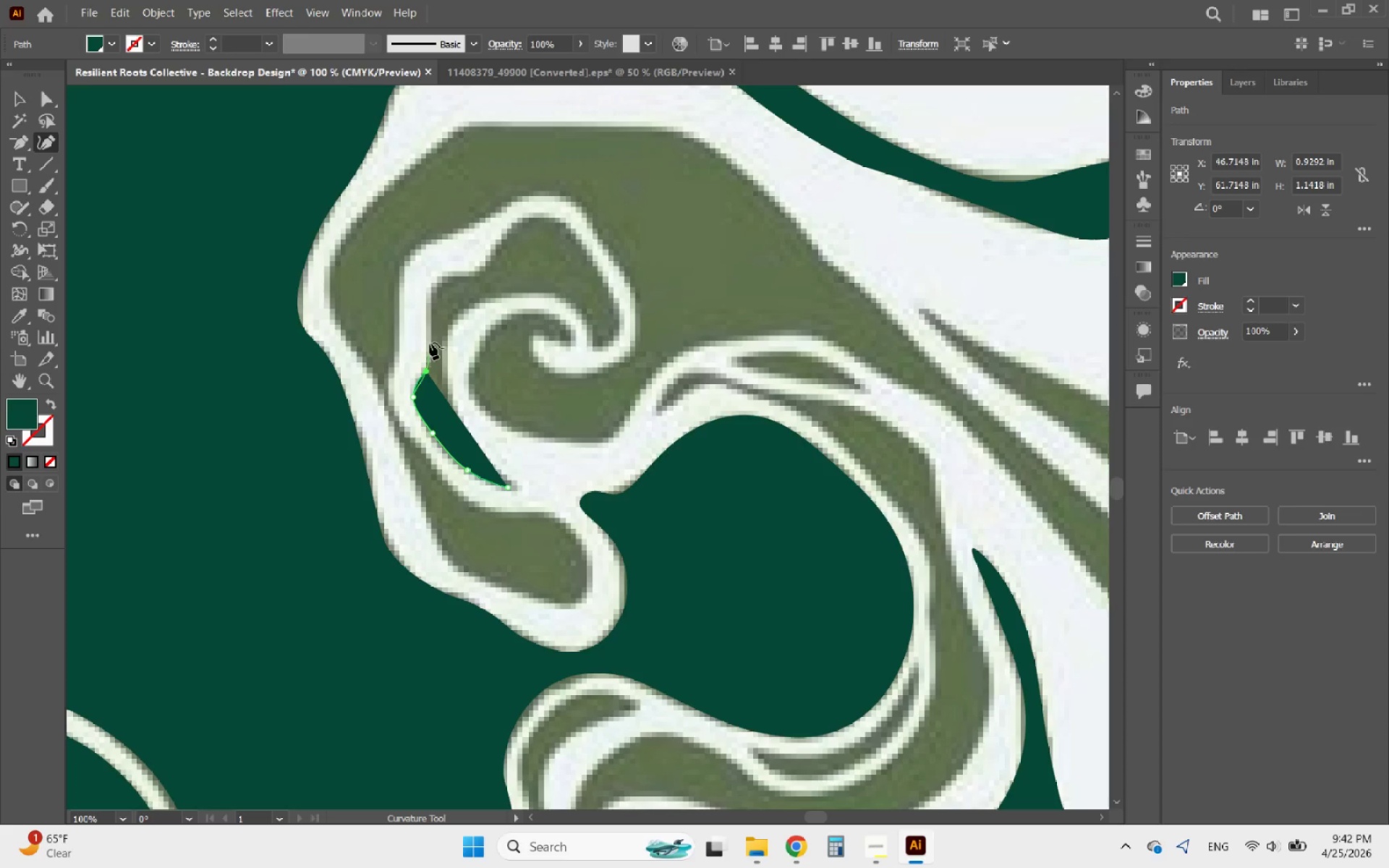 
left_click_drag(start_coordinate=[430, 341], to_coordinate=[430, 333])
 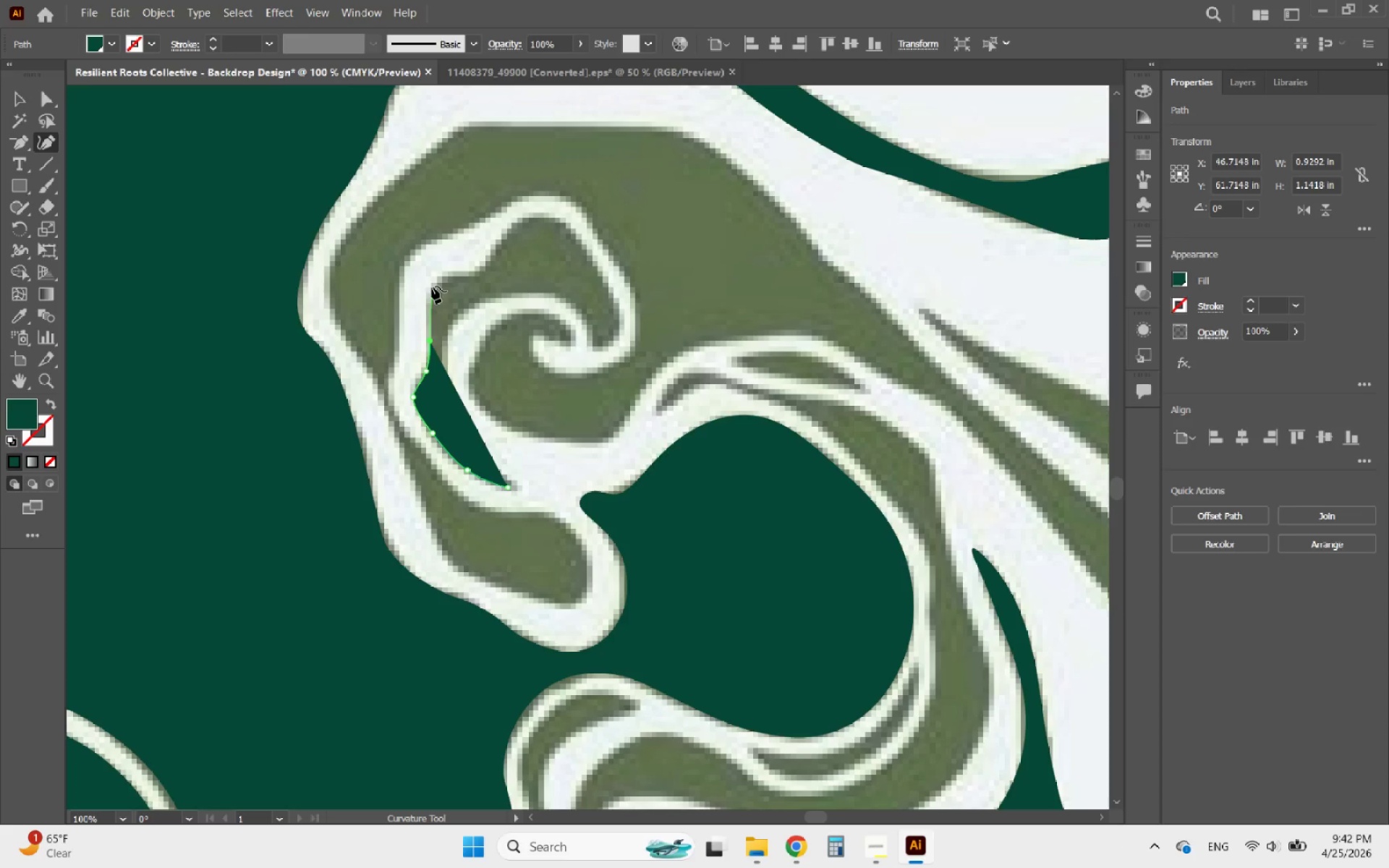 
left_click([432, 284])
 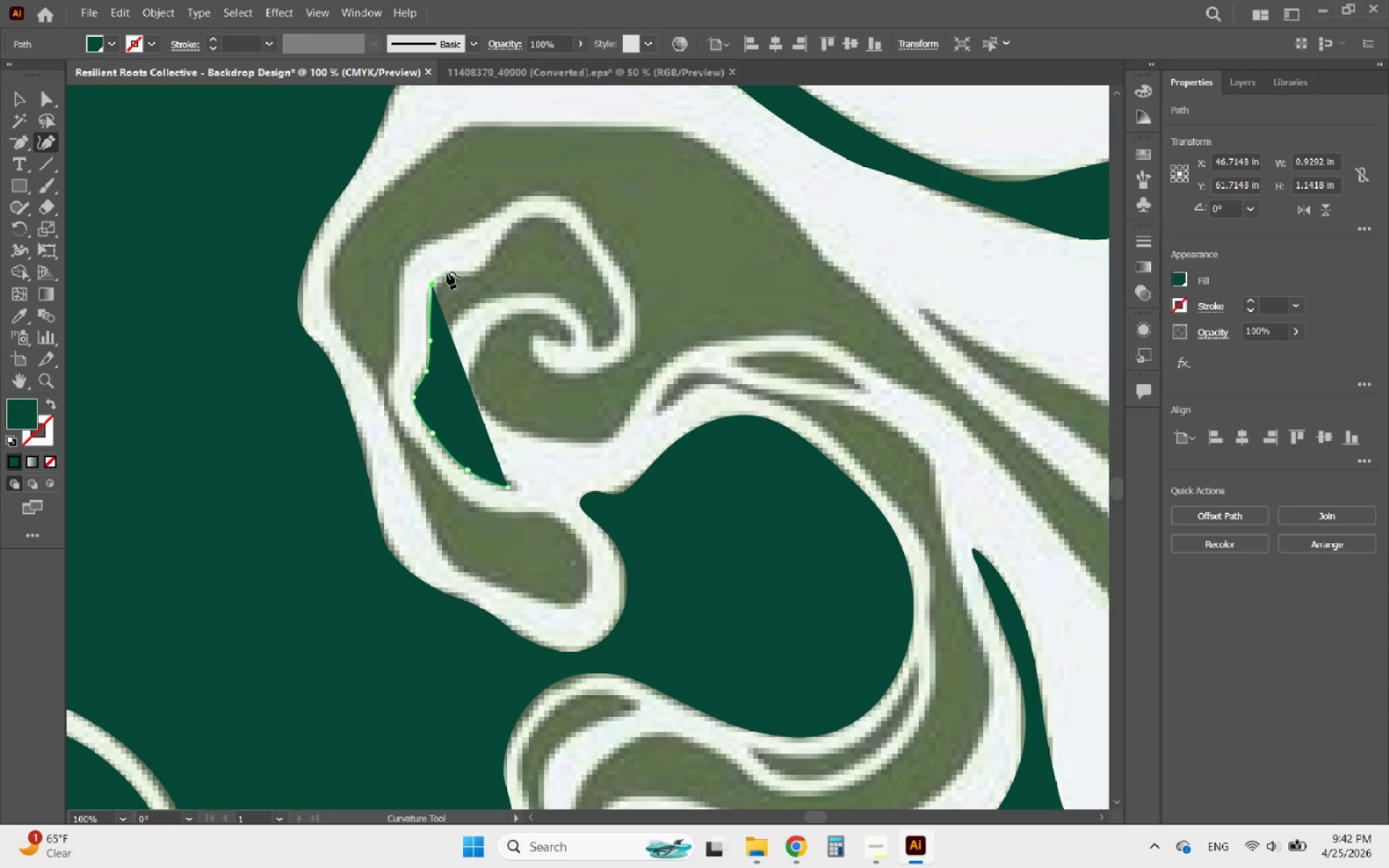 
left_click([456, 272])
 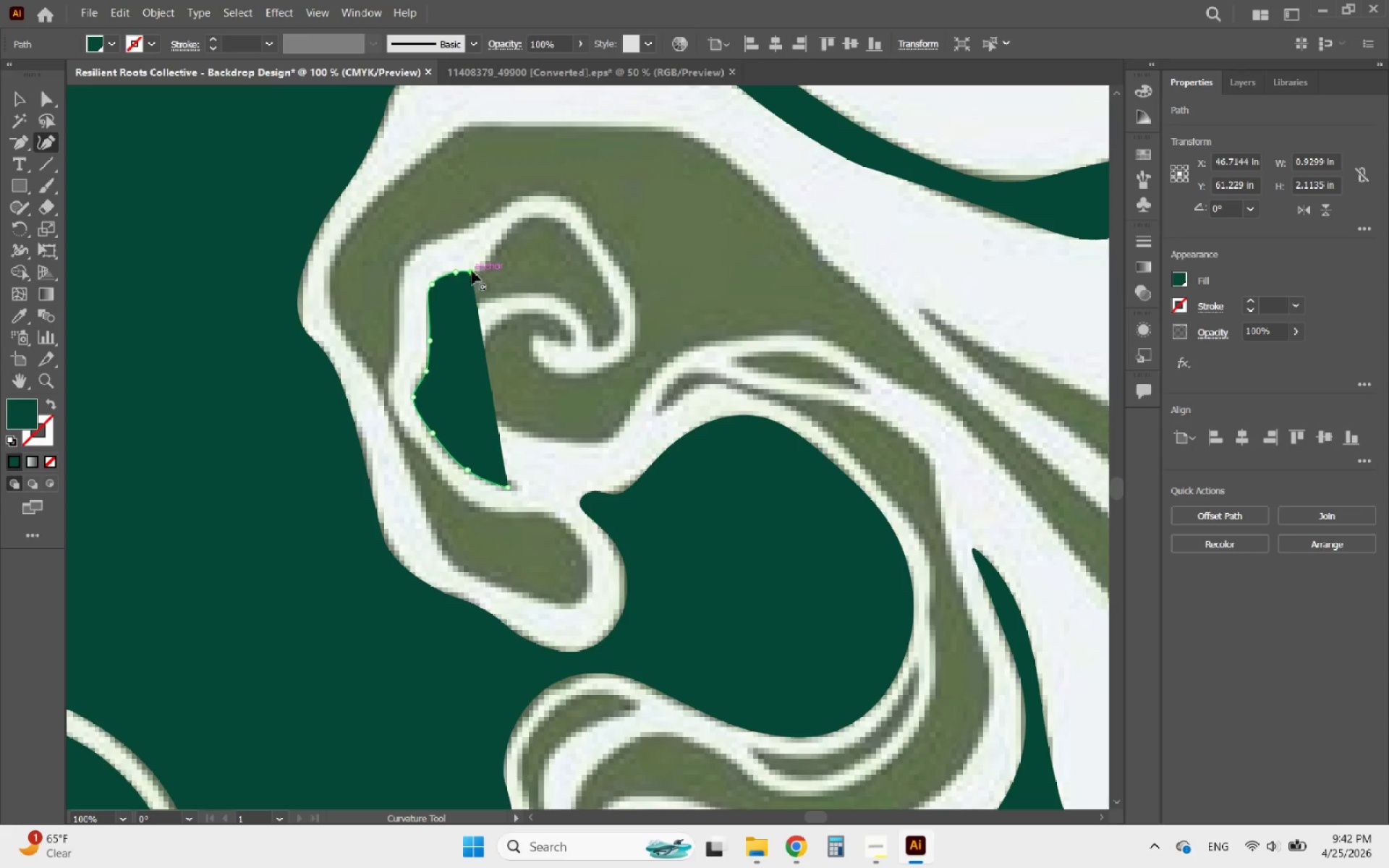 
left_click([481, 253])
 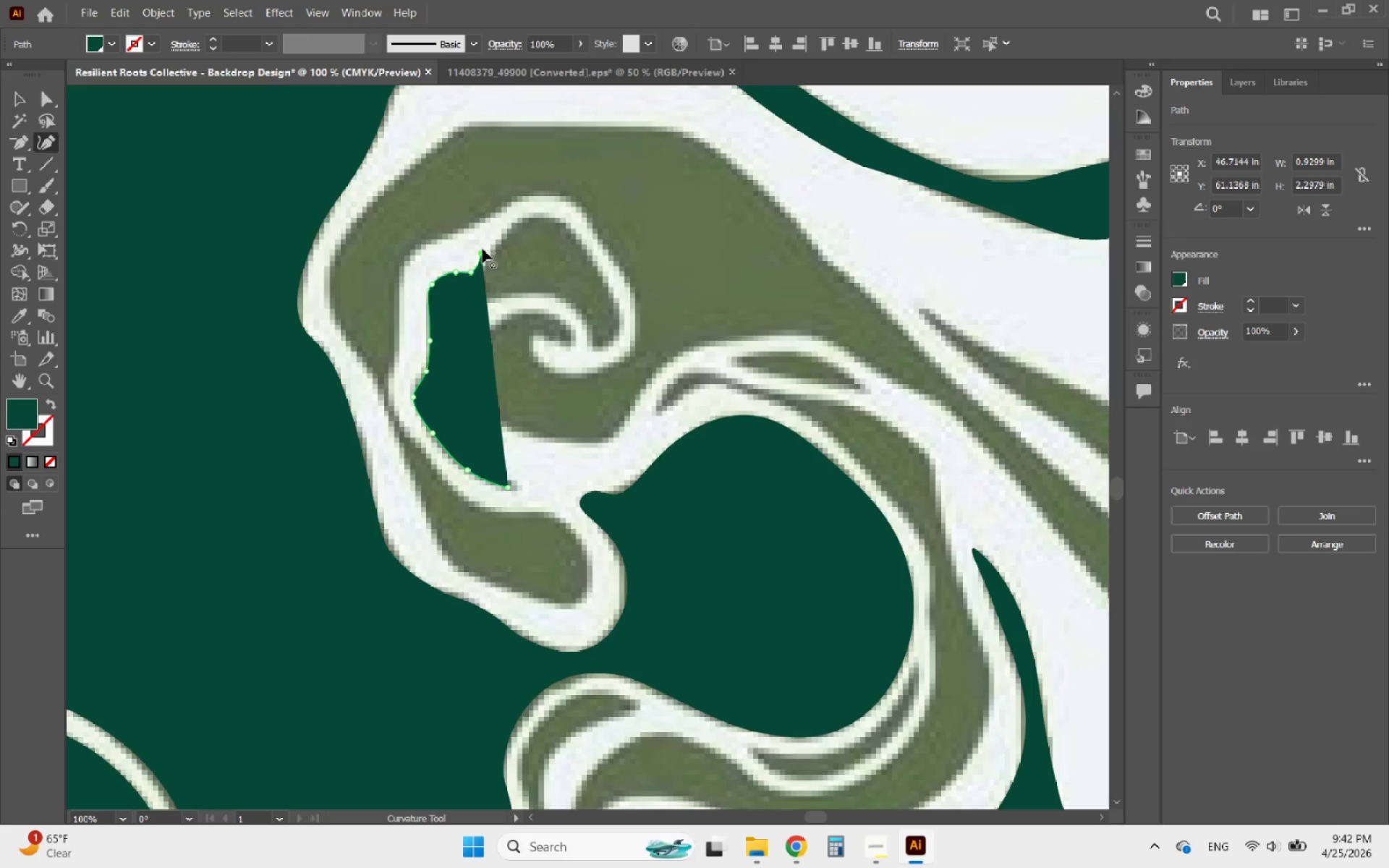 
left_click_drag(start_coordinate=[483, 250], to_coordinate=[490, 252])
 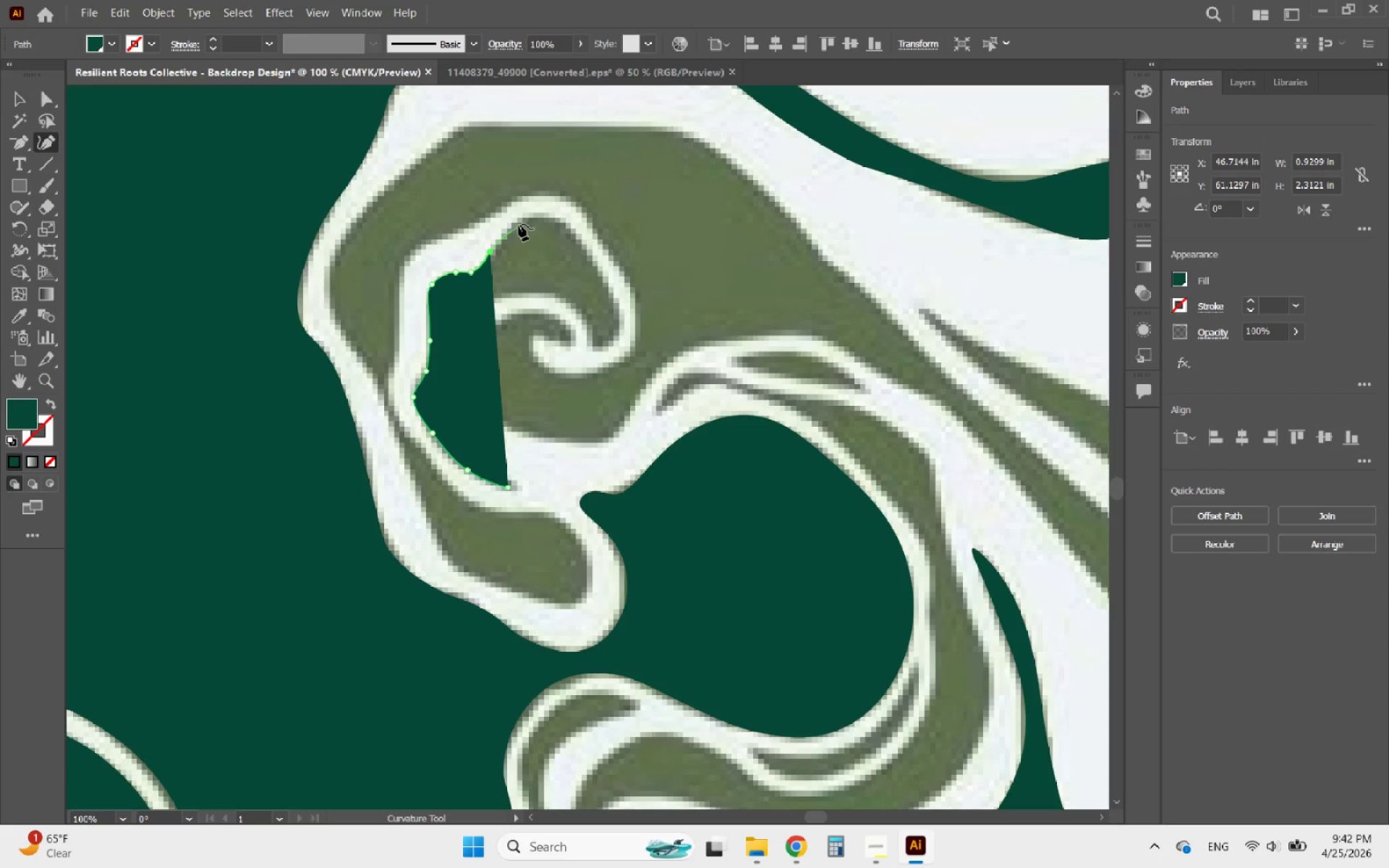 
left_click([519, 221])
 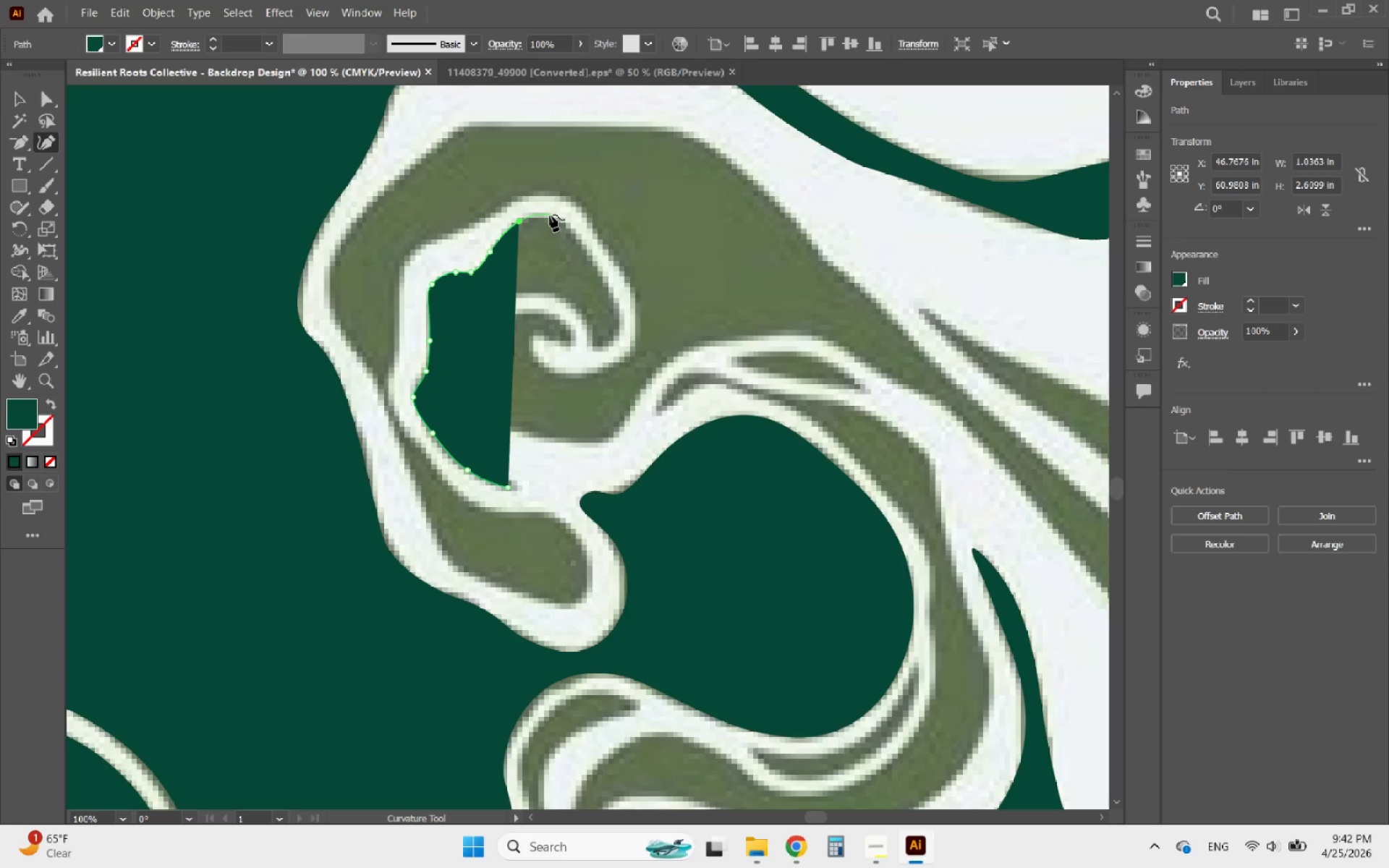 
left_click([553, 217])
 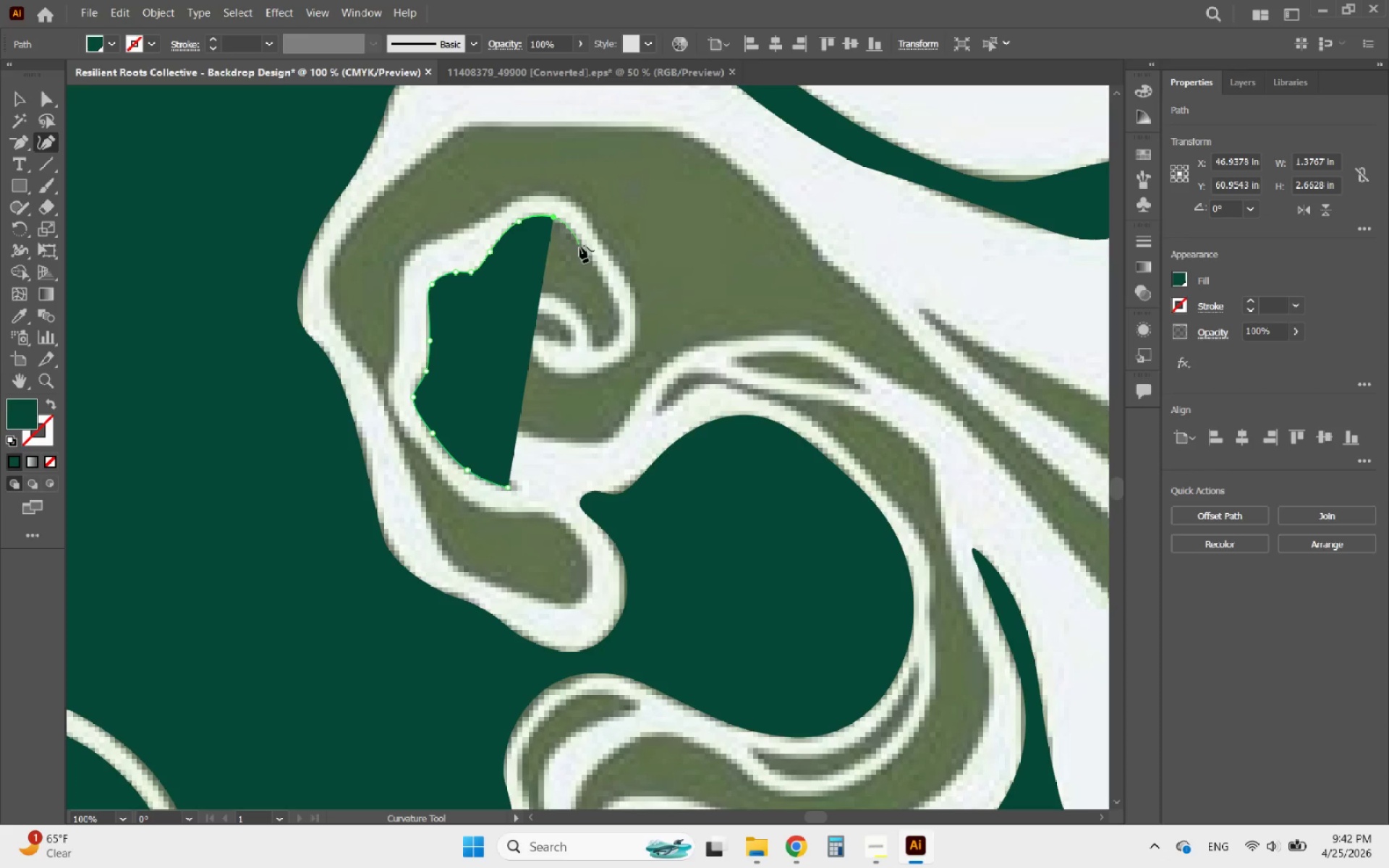 
left_click([585, 249])
 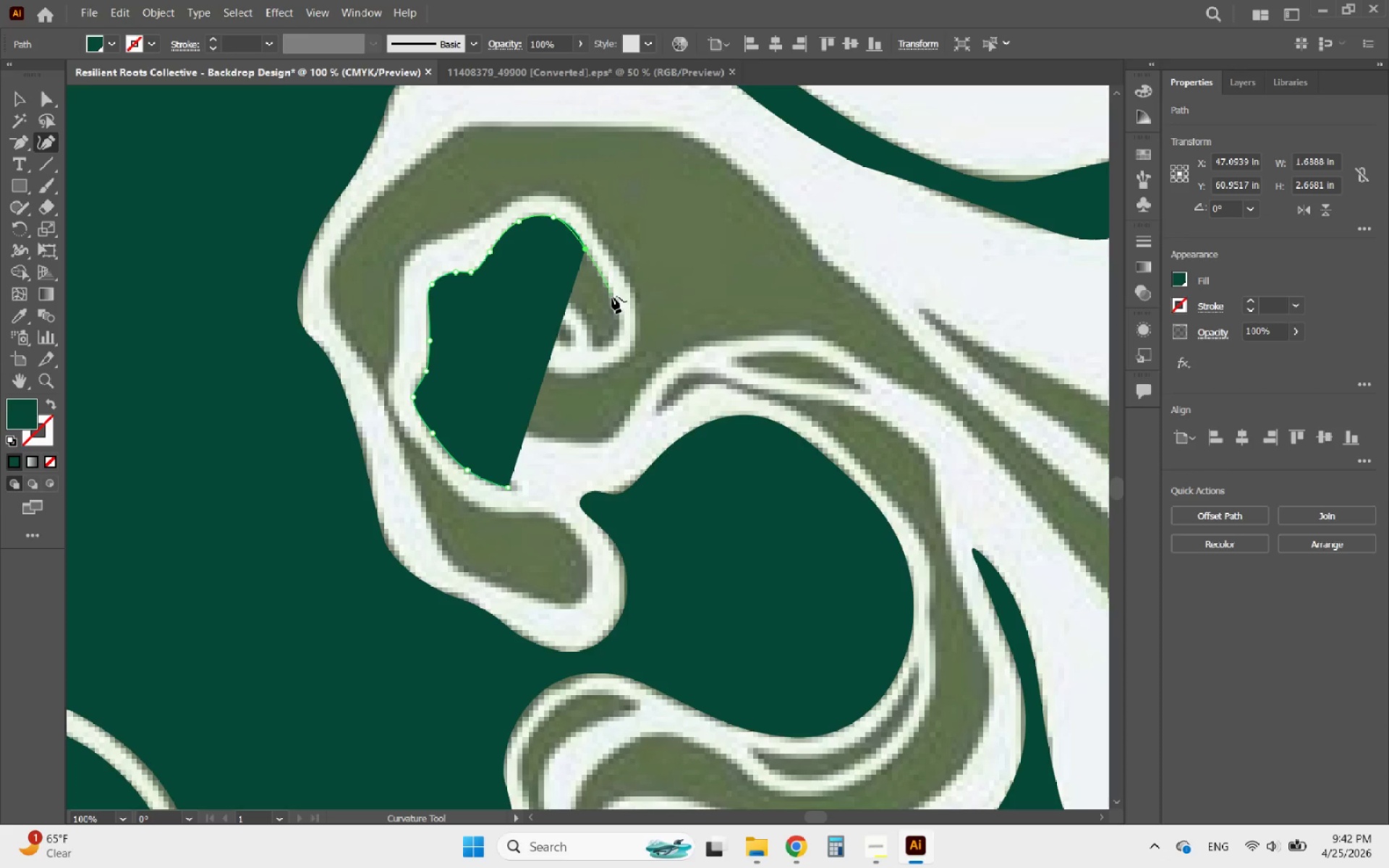 
left_click([612, 297])
 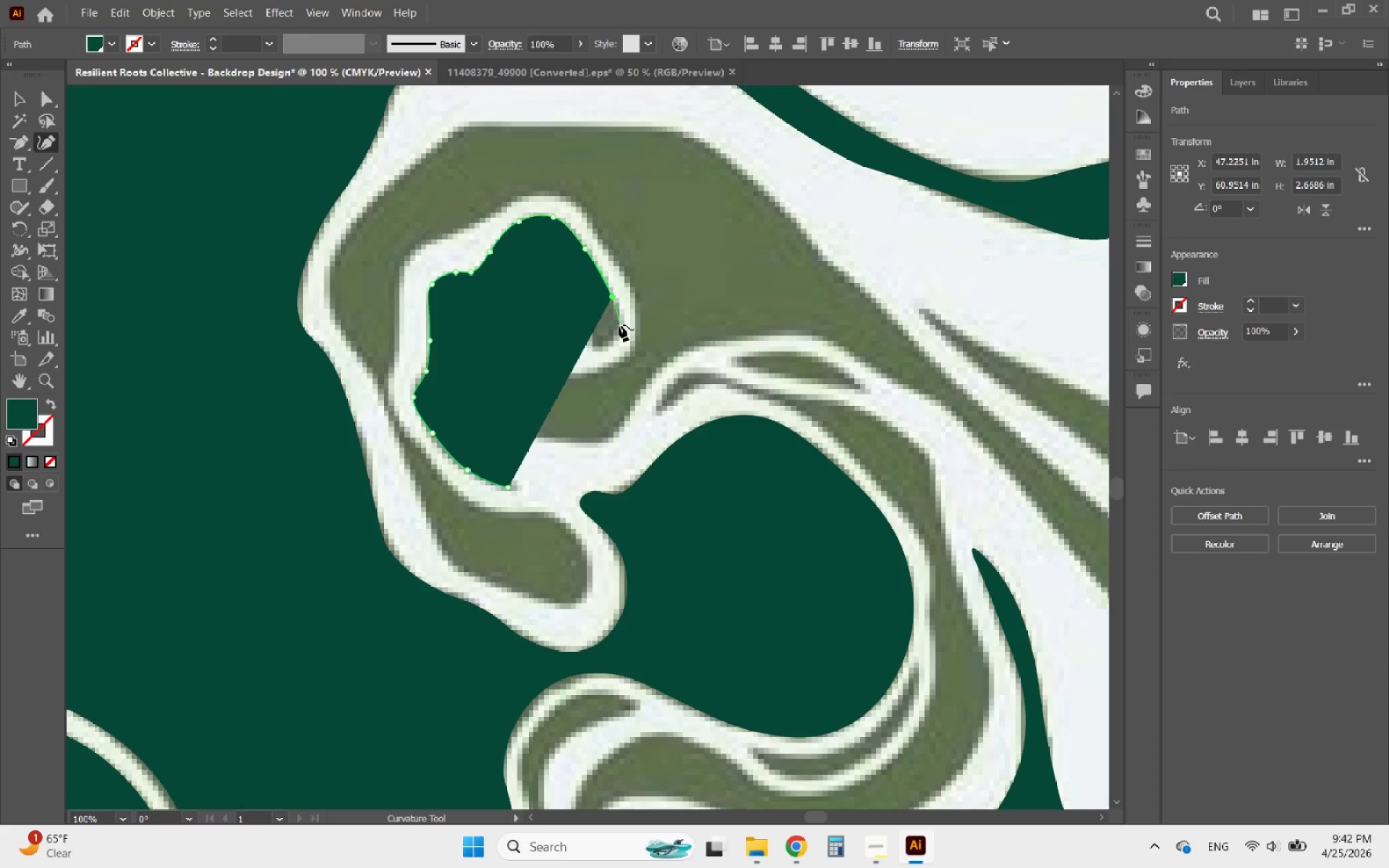 
left_click([618, 325])
 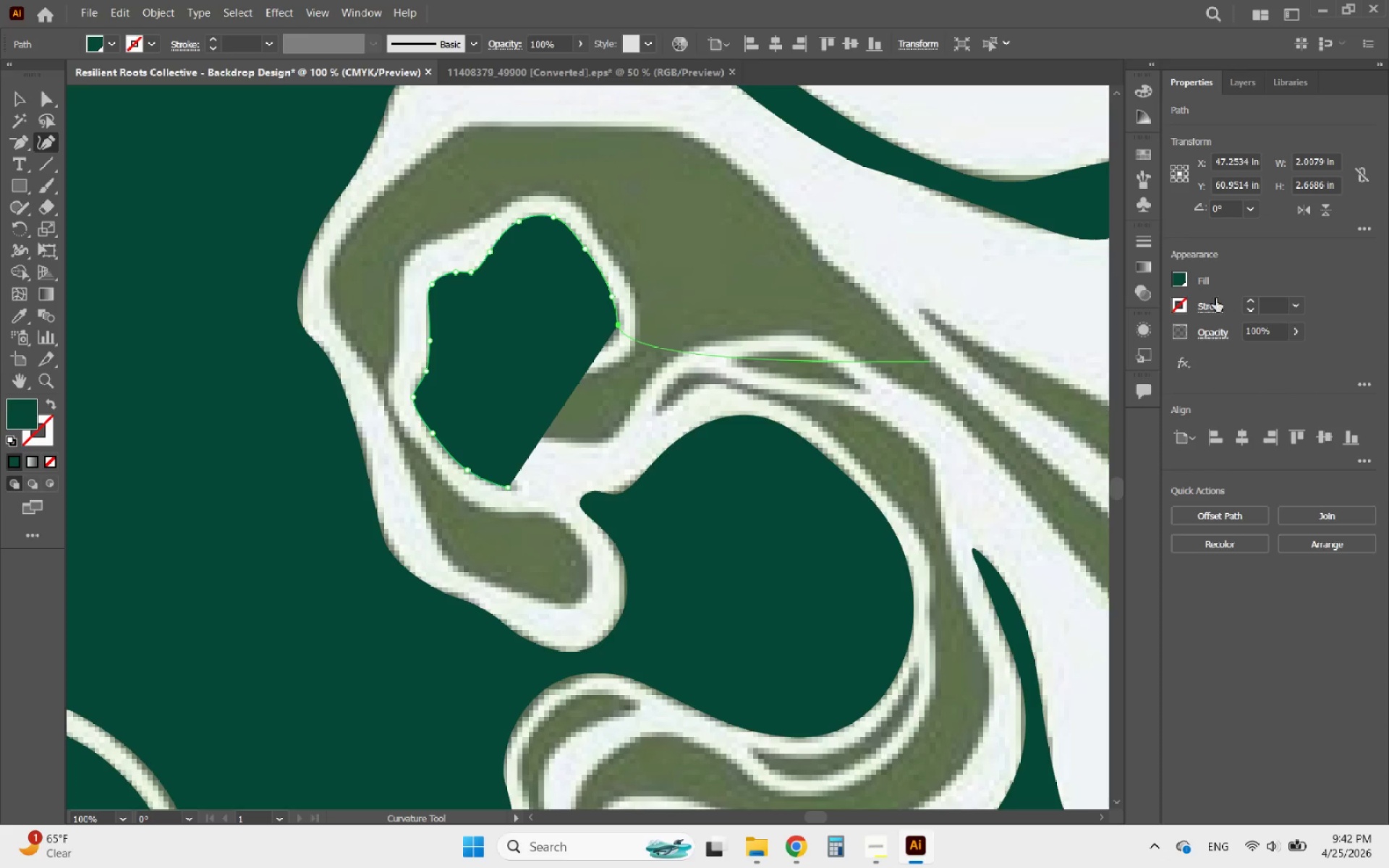 
left_click([1176, 284])
 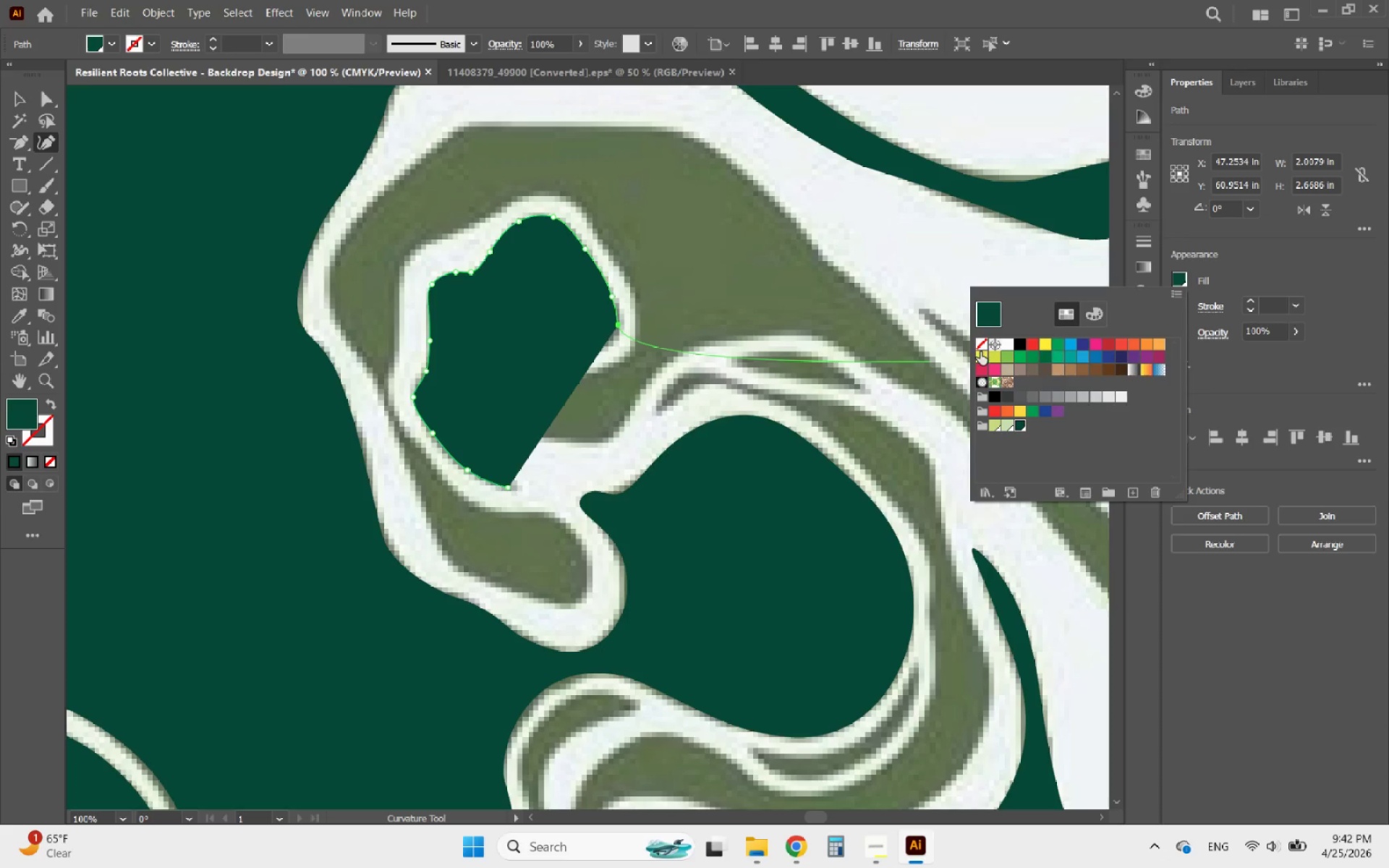 
left_click([977, 347])
 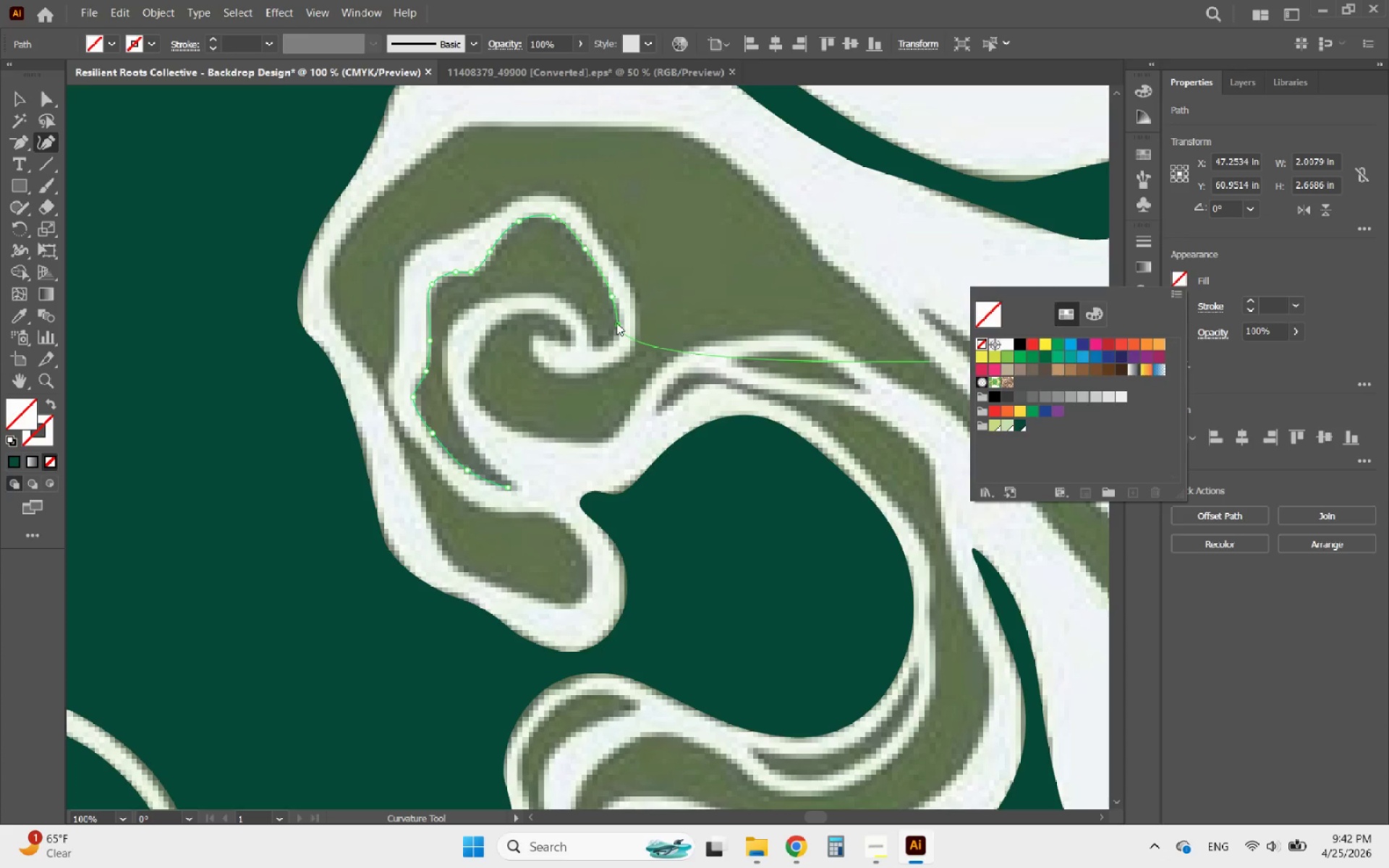 
left_click([609, 325])
 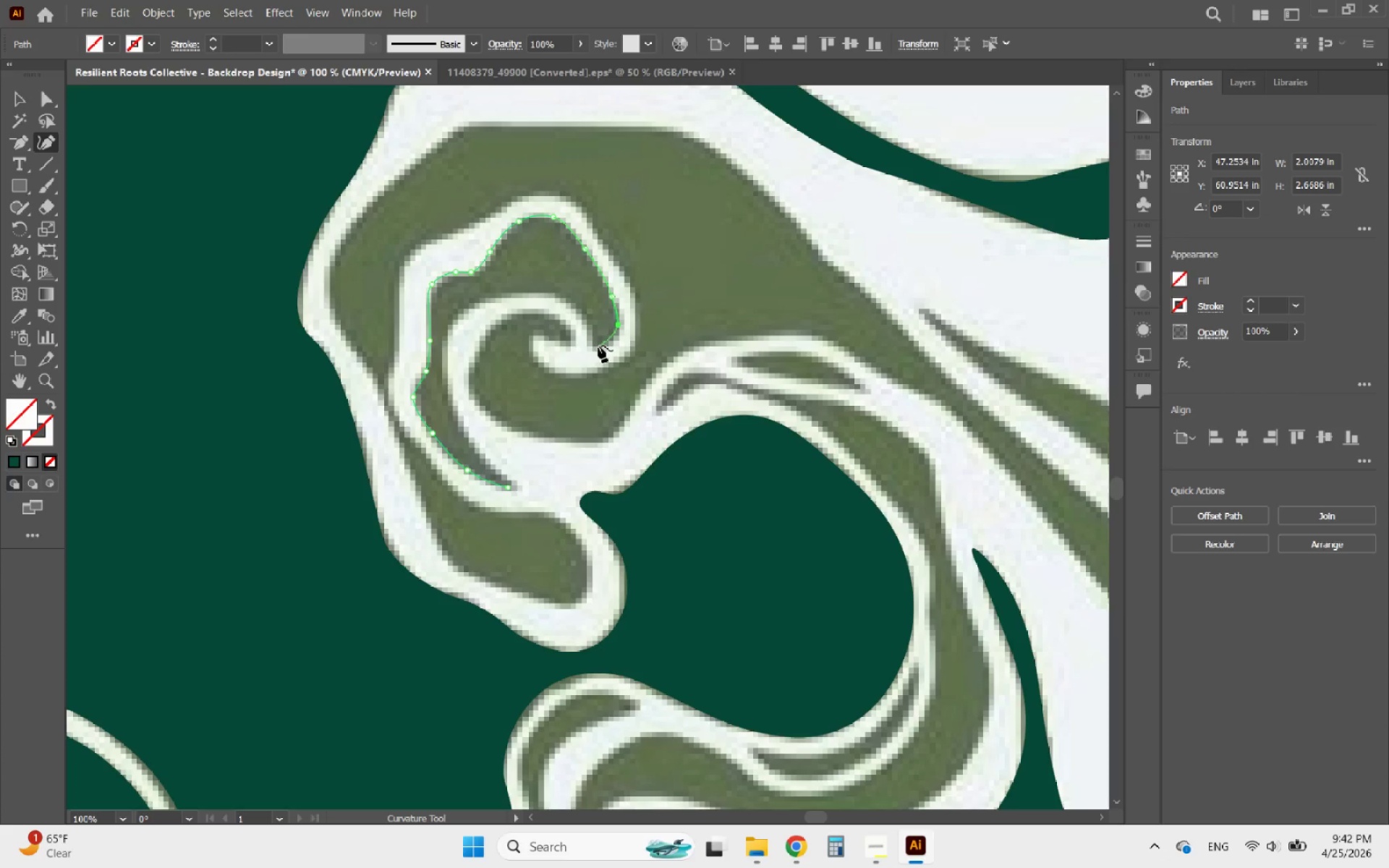 
left_click([598, 346])
 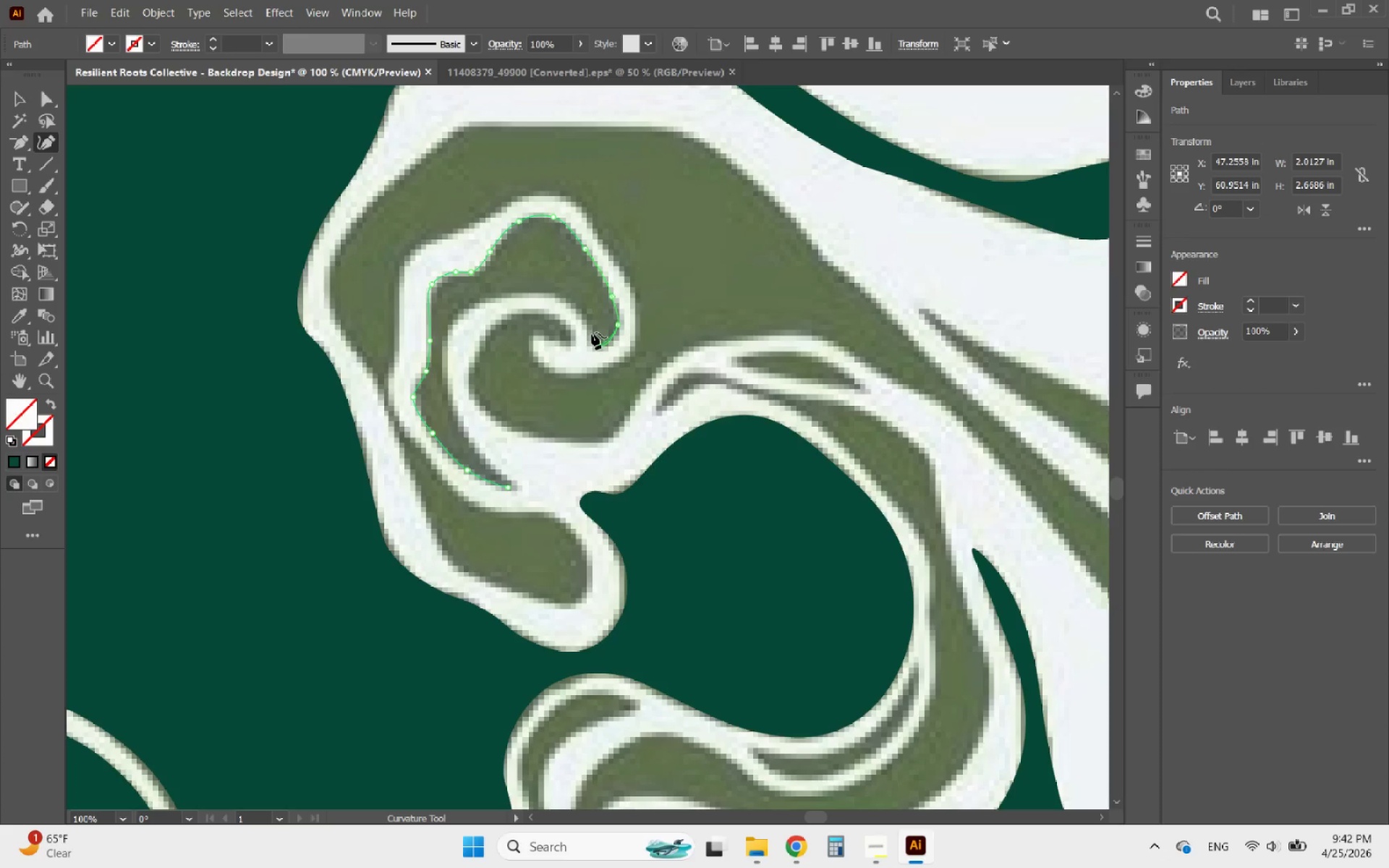 
left_click([594, 331])
 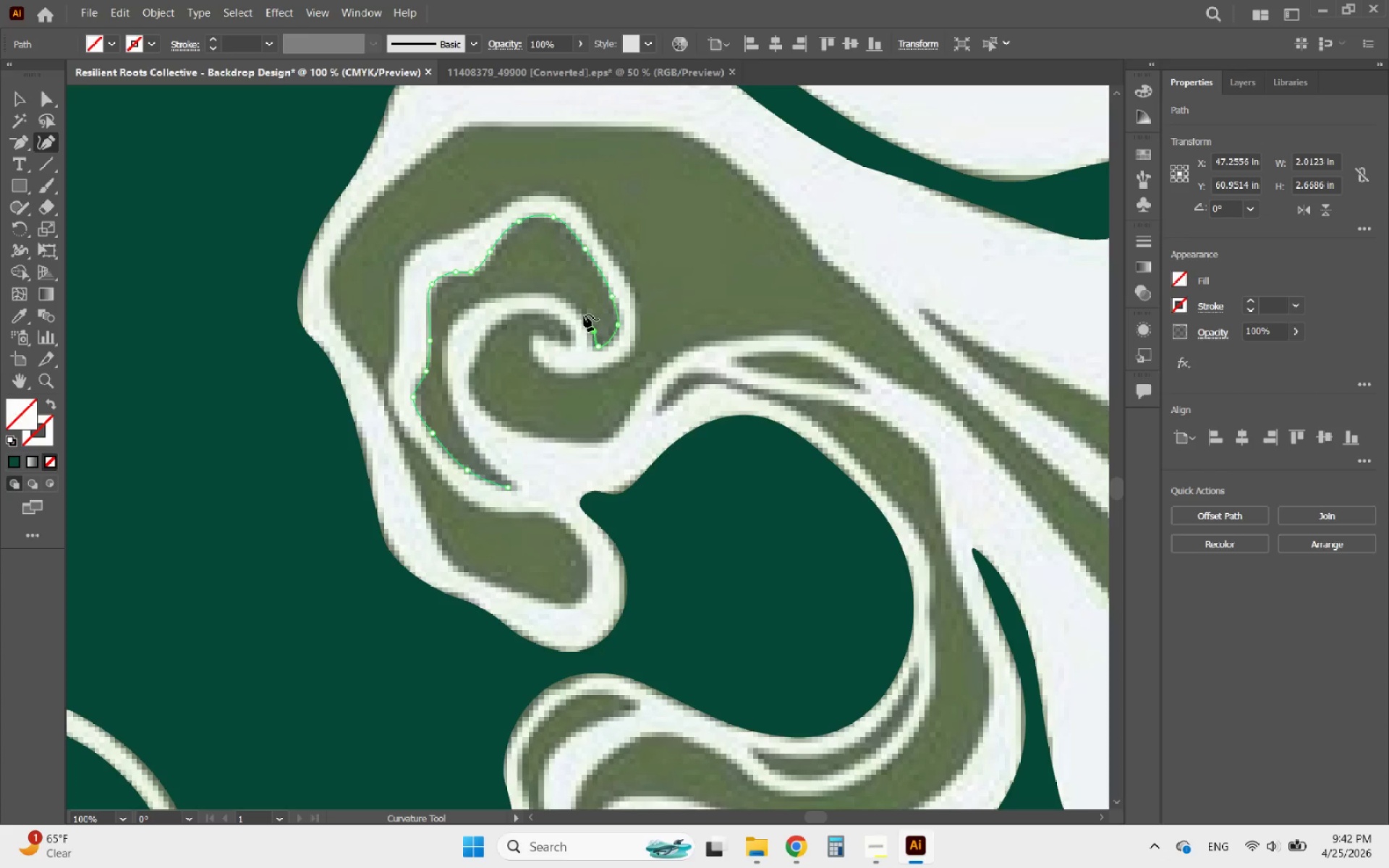 
left_click([584, 315])
 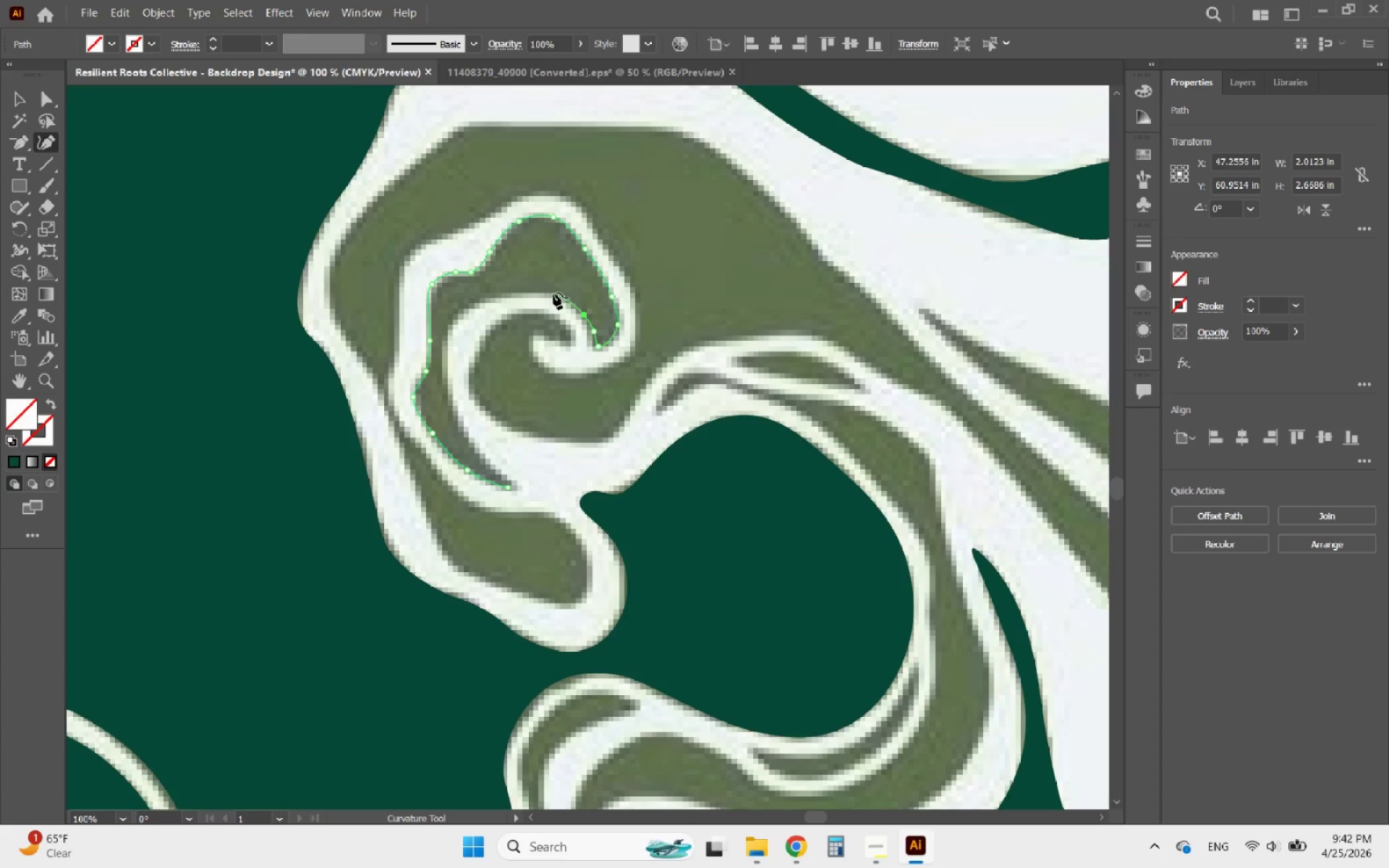 
left_click([552, 293])
 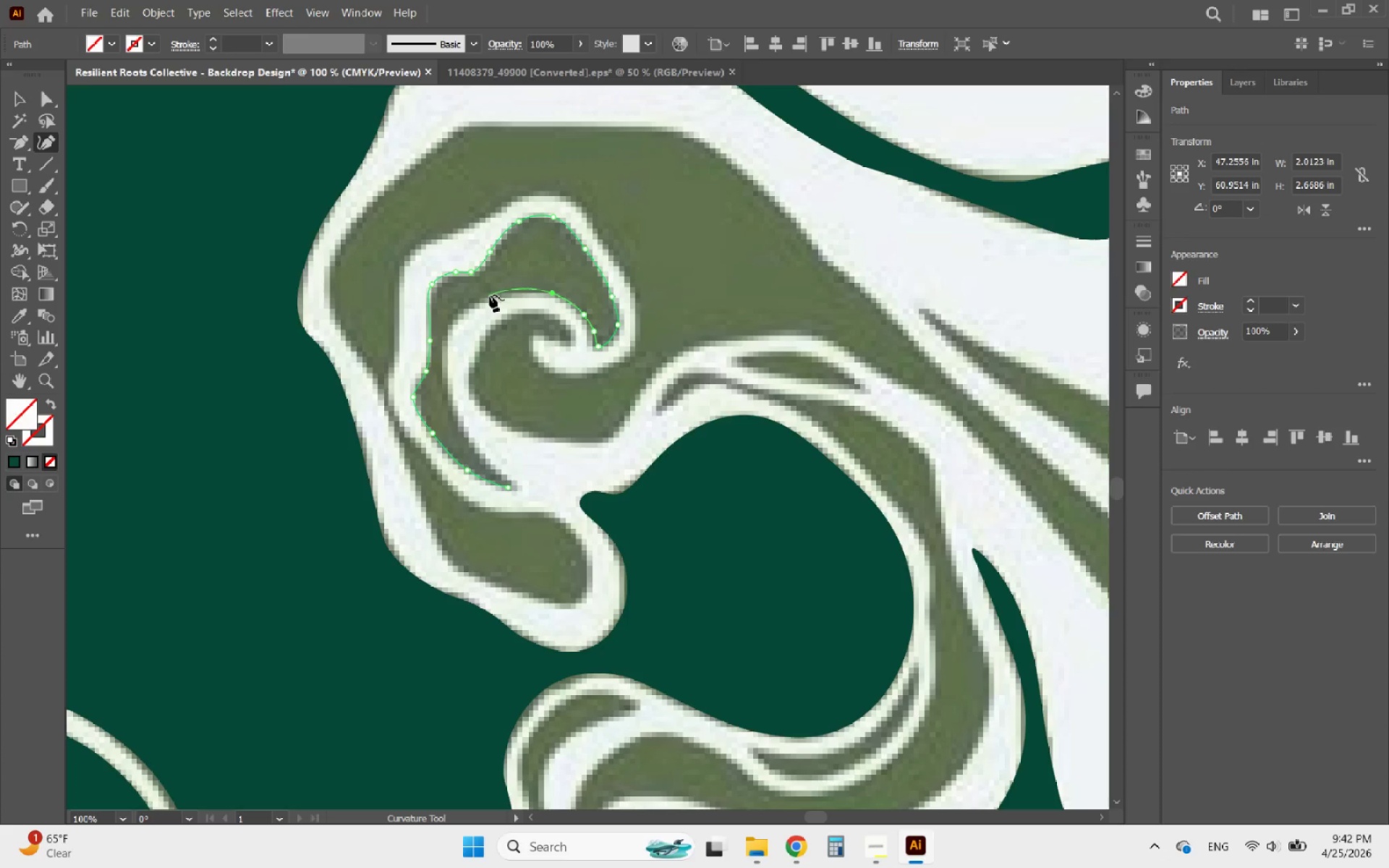 
left_click([481, 298])
 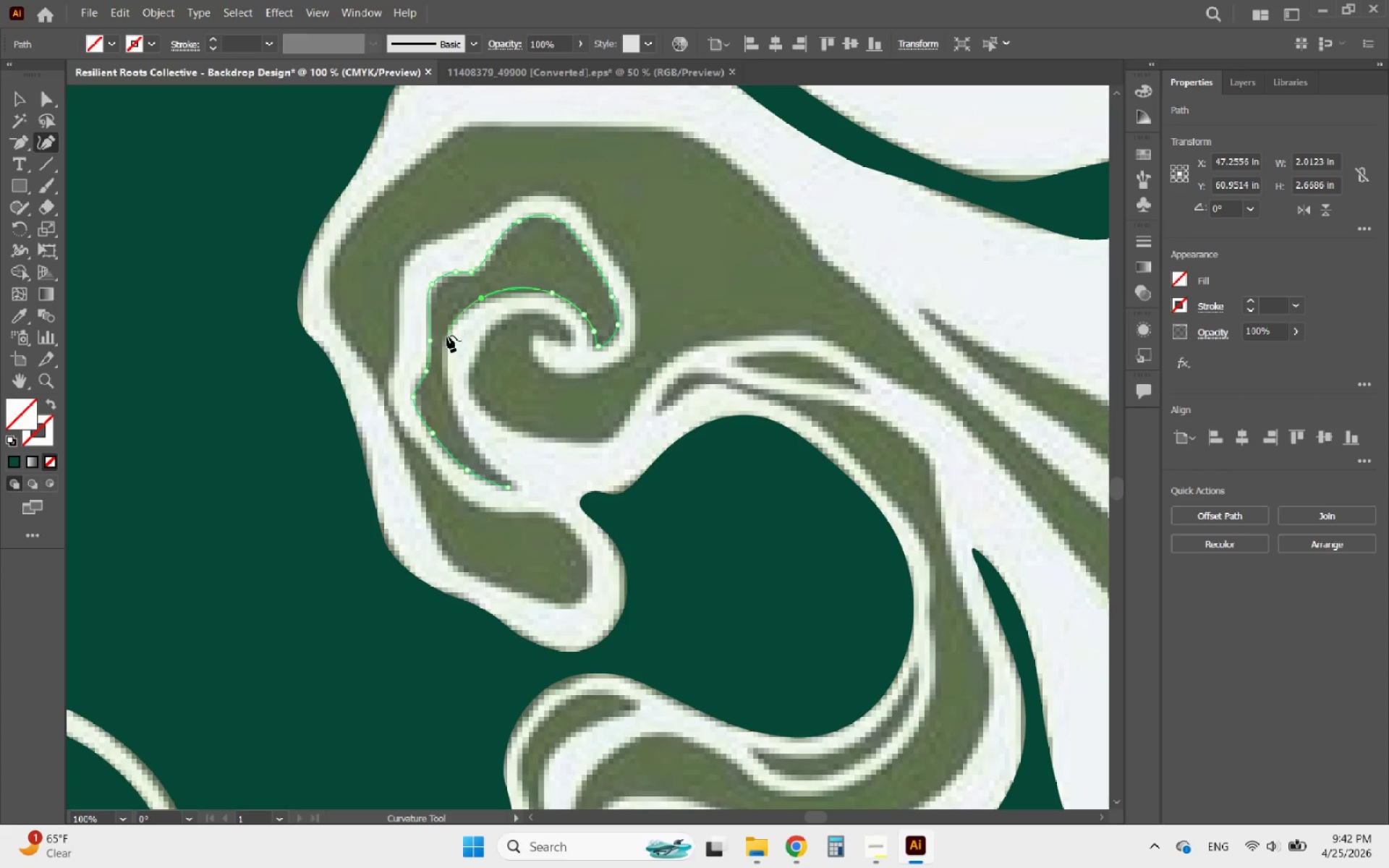 
left_click([447, 336])
 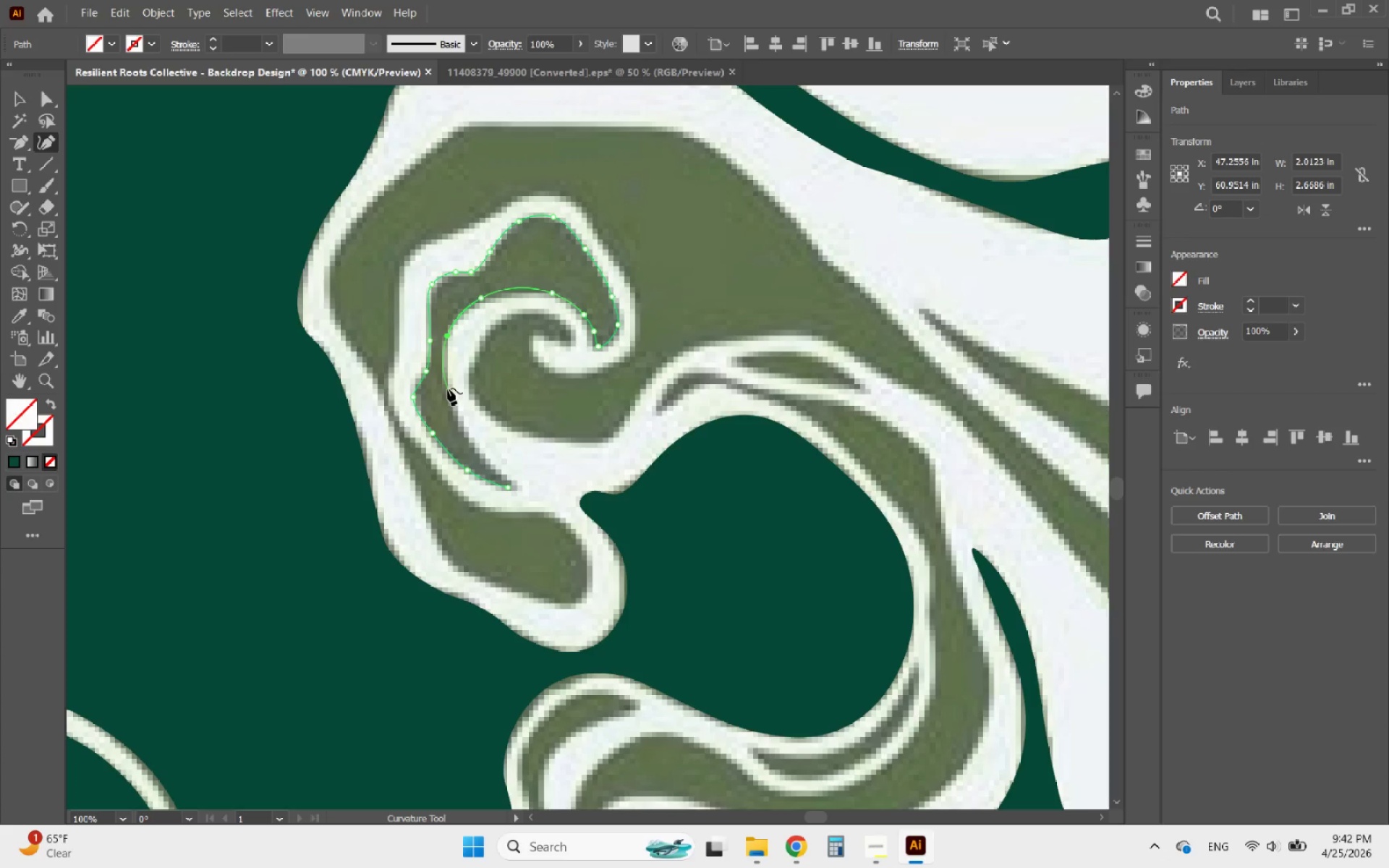 
left_click([448, 388])
 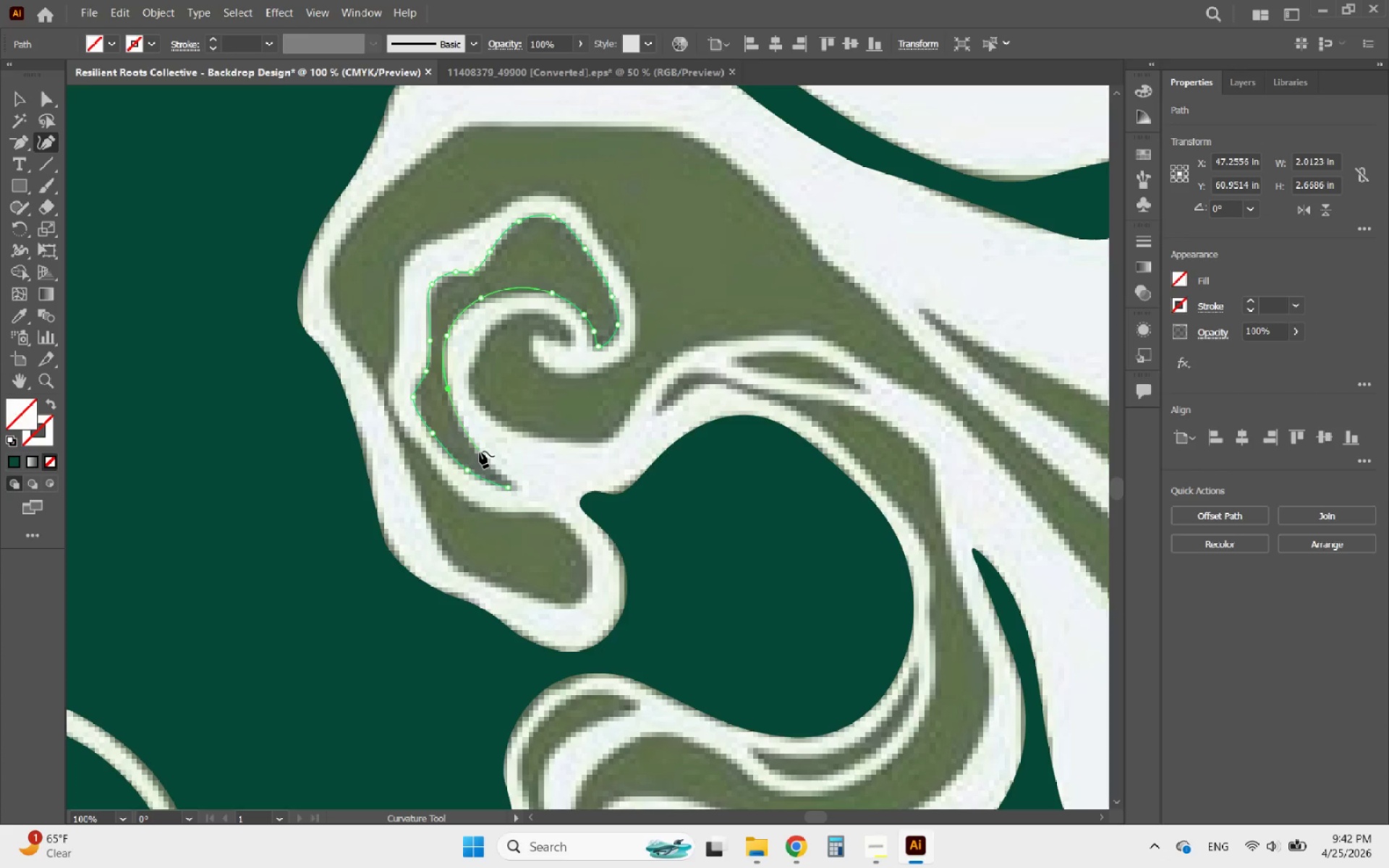 
left_click([480, 451])
 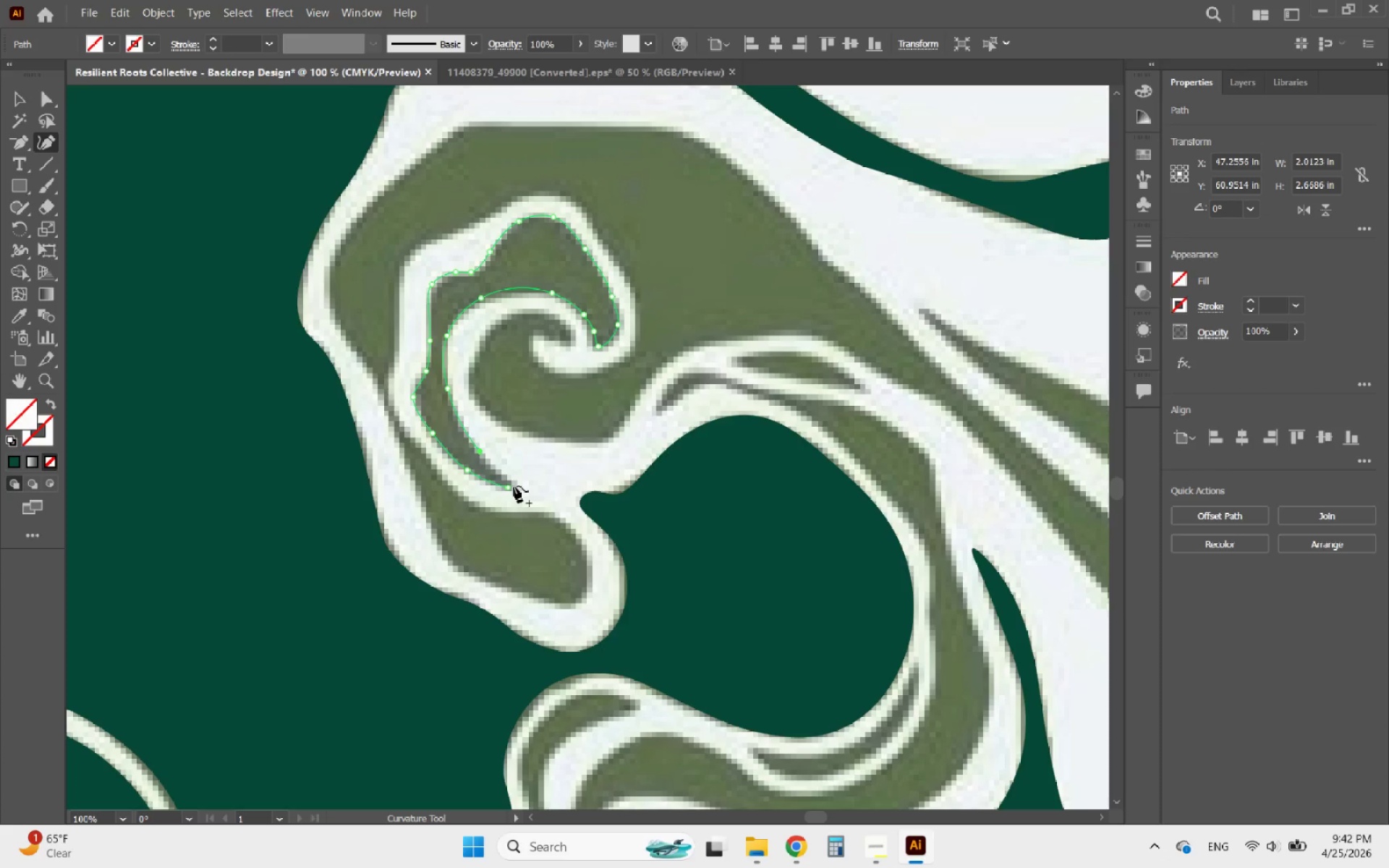 
hold_key(key=AltLeft, duration=0.73)
scroll: coordinate [509, 488], scroll_direction: up, amount: 5.0
 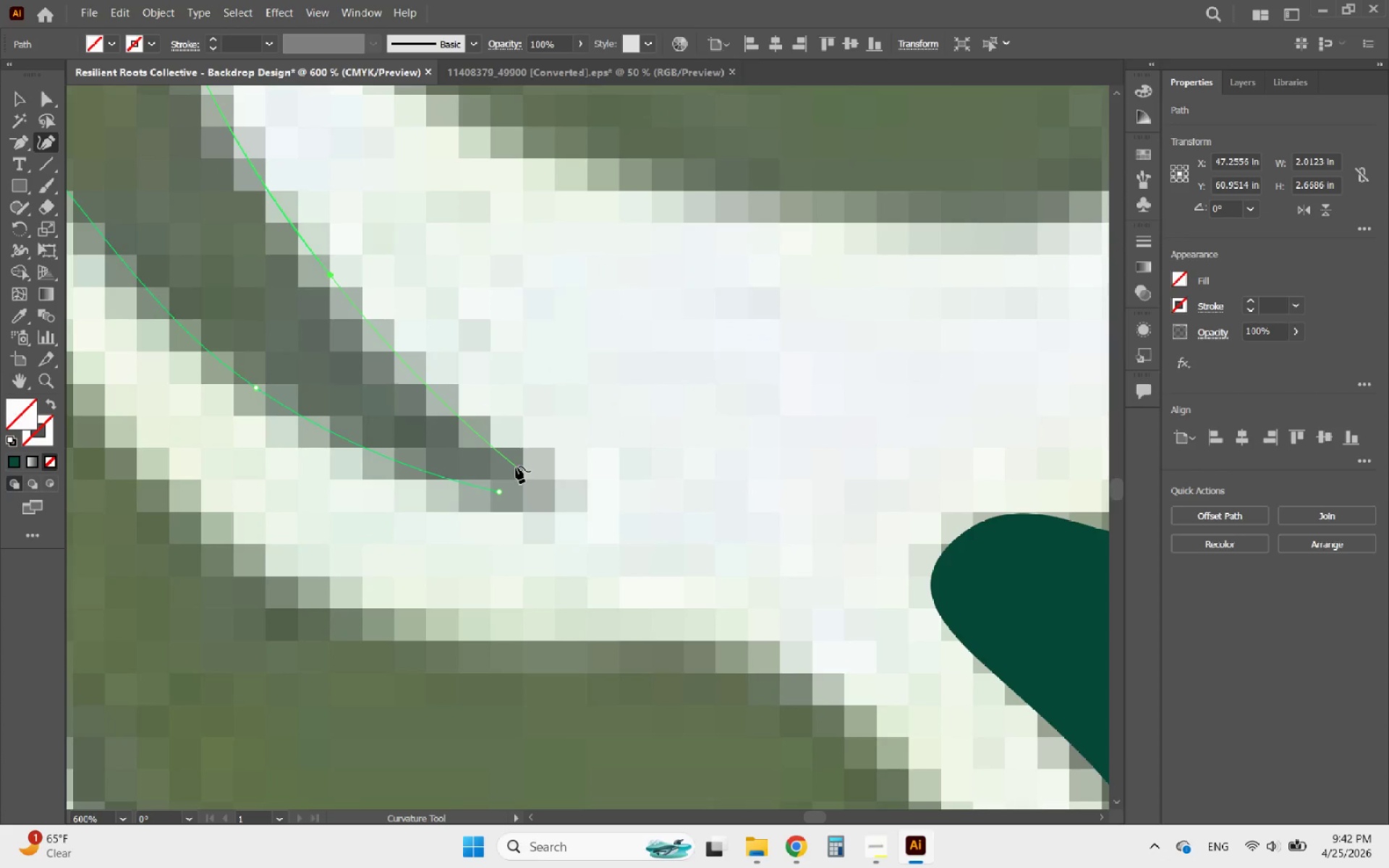 
left_click([516, 467])
 